 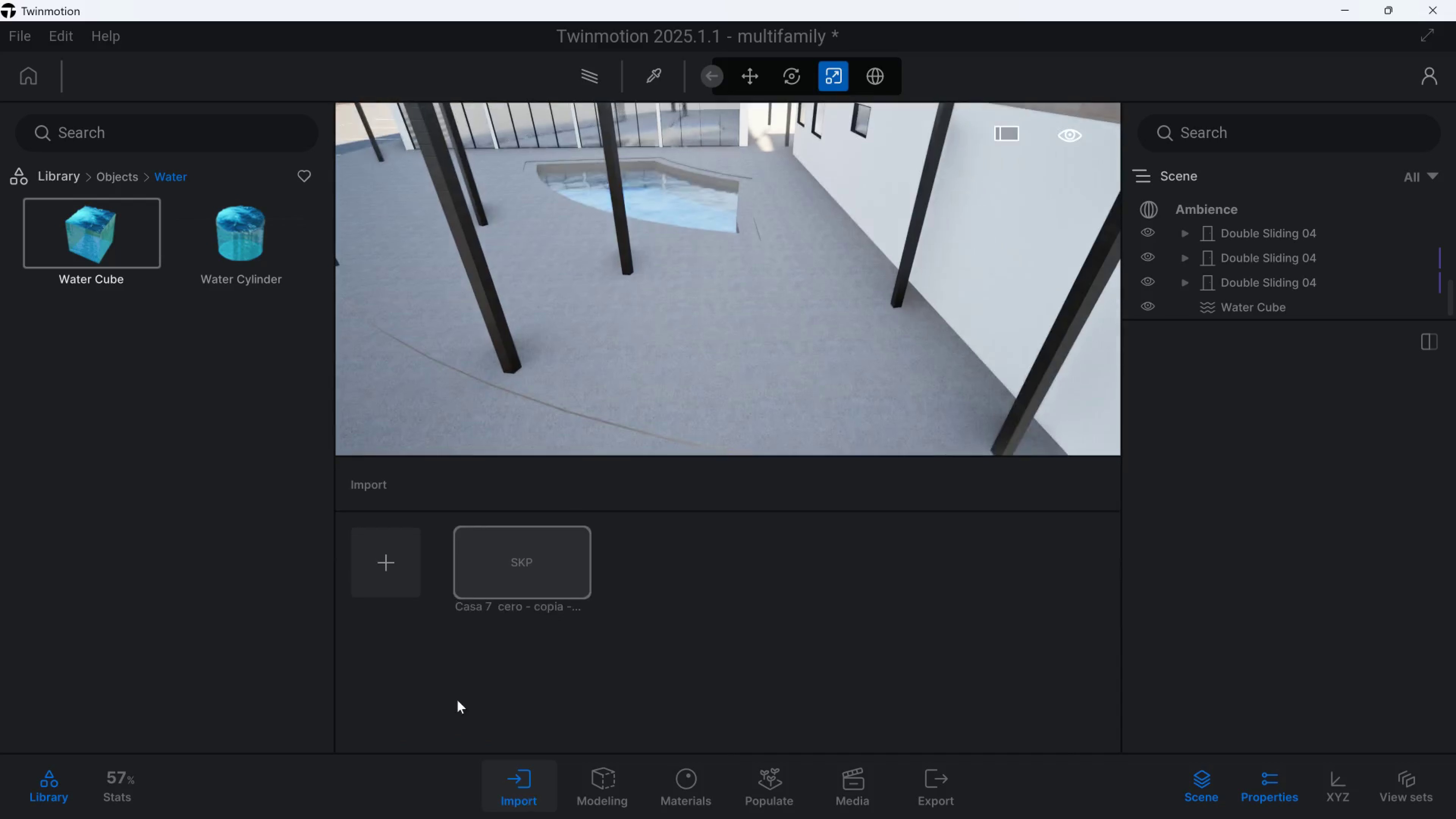 
left_click([530, 529])
 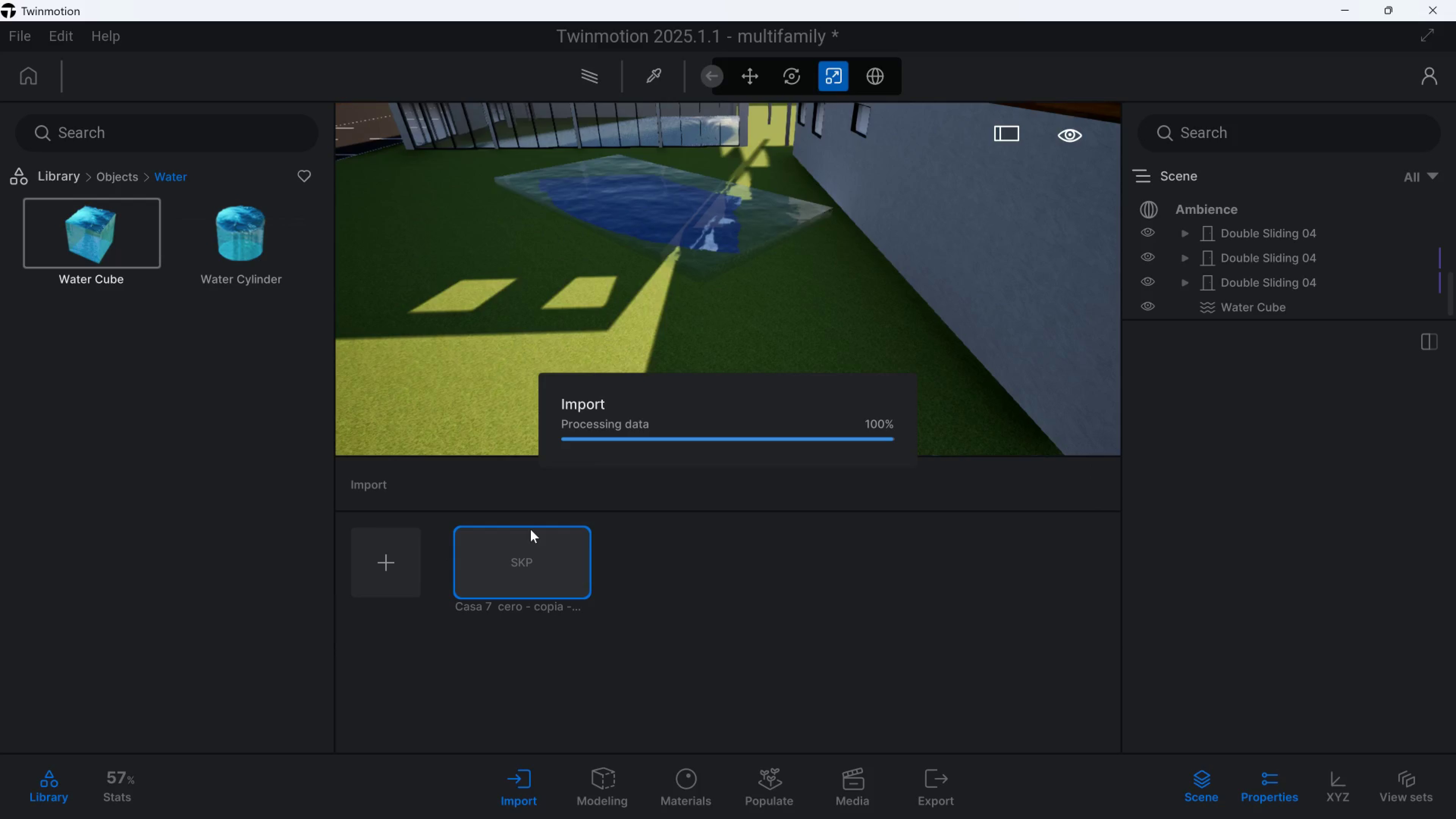 
wait(10.2)
 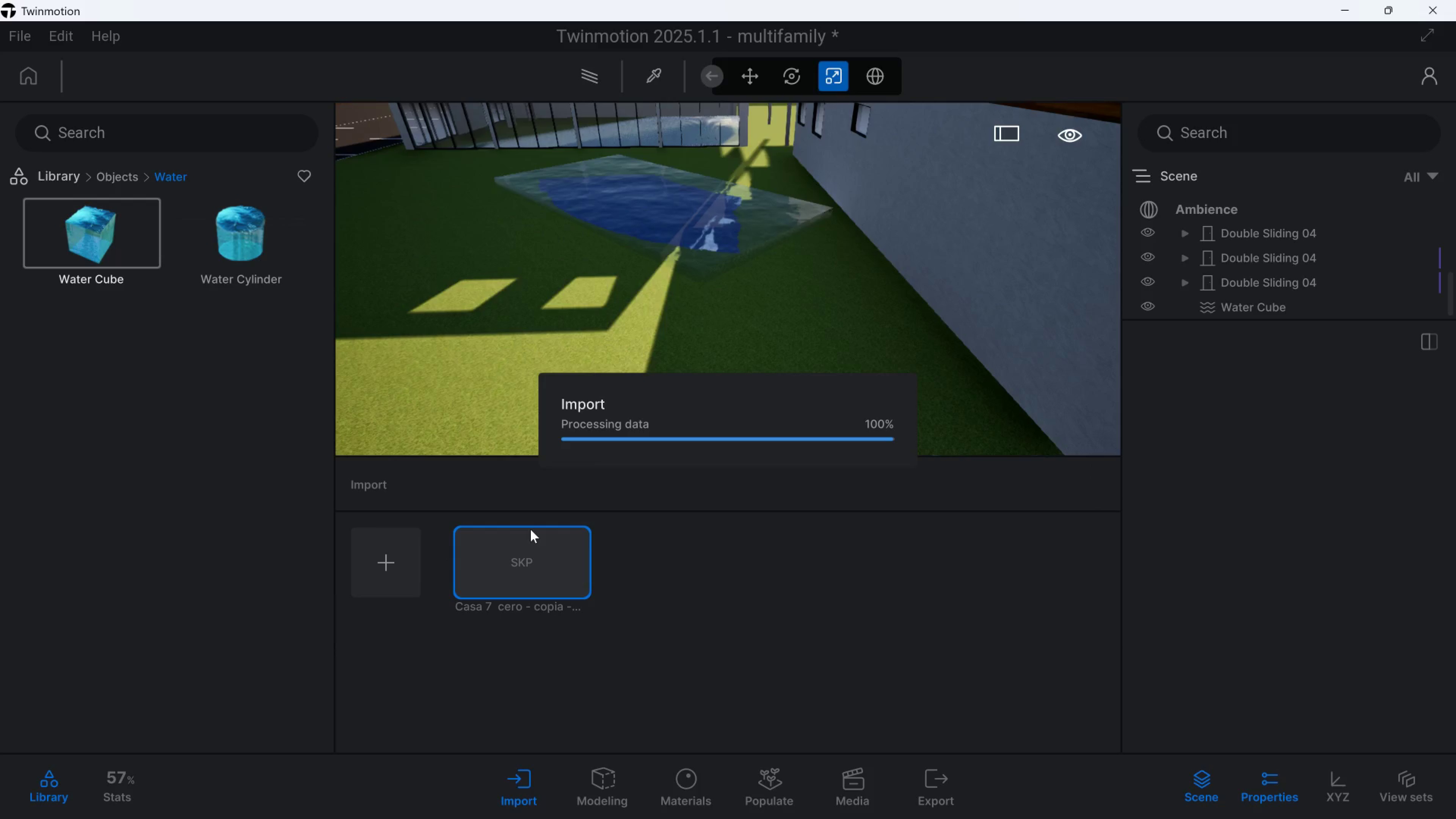 
hold_key(key=ShiftLeft, duration=0.52)
 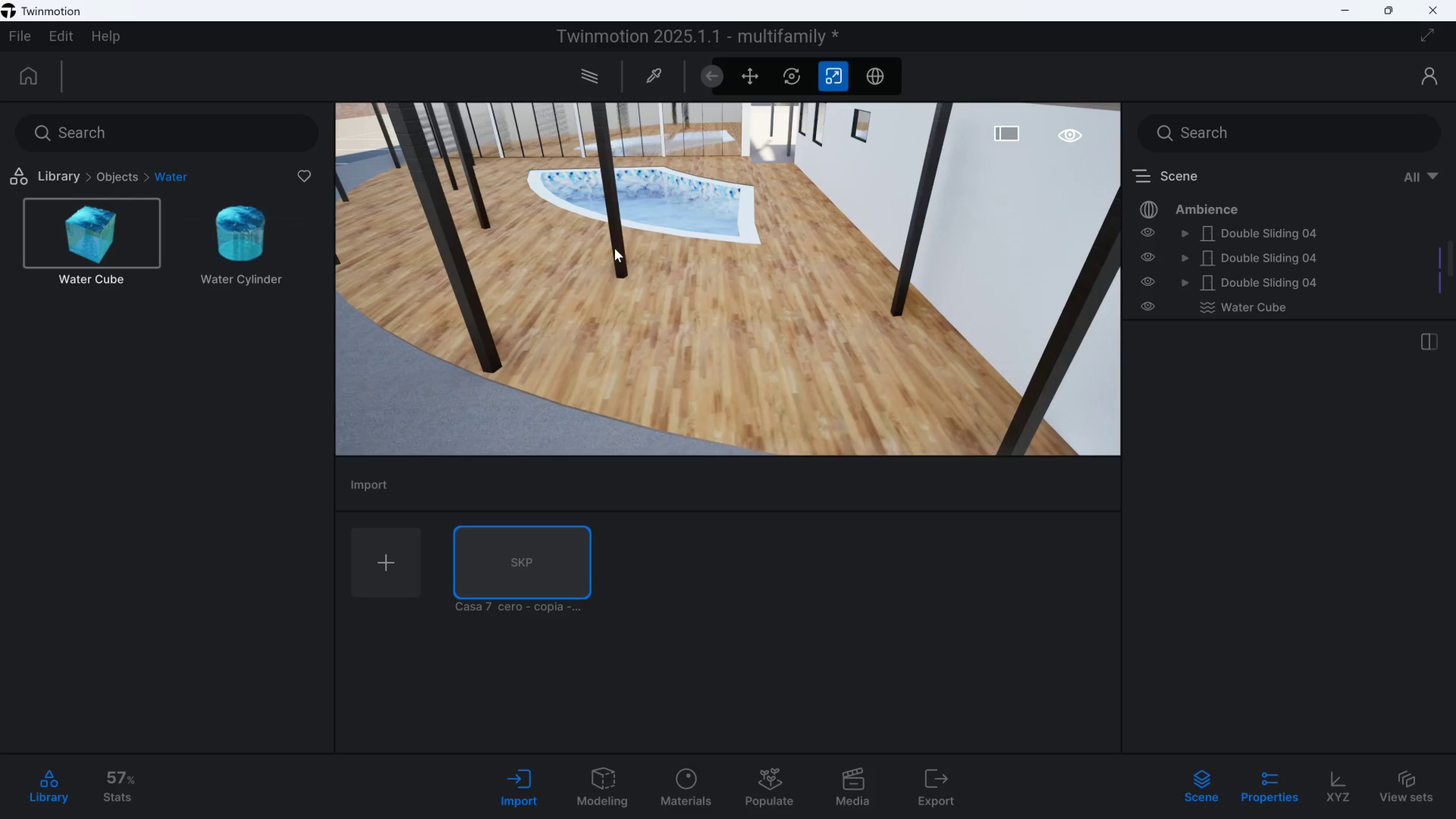 
type(awqdedqwedw)
 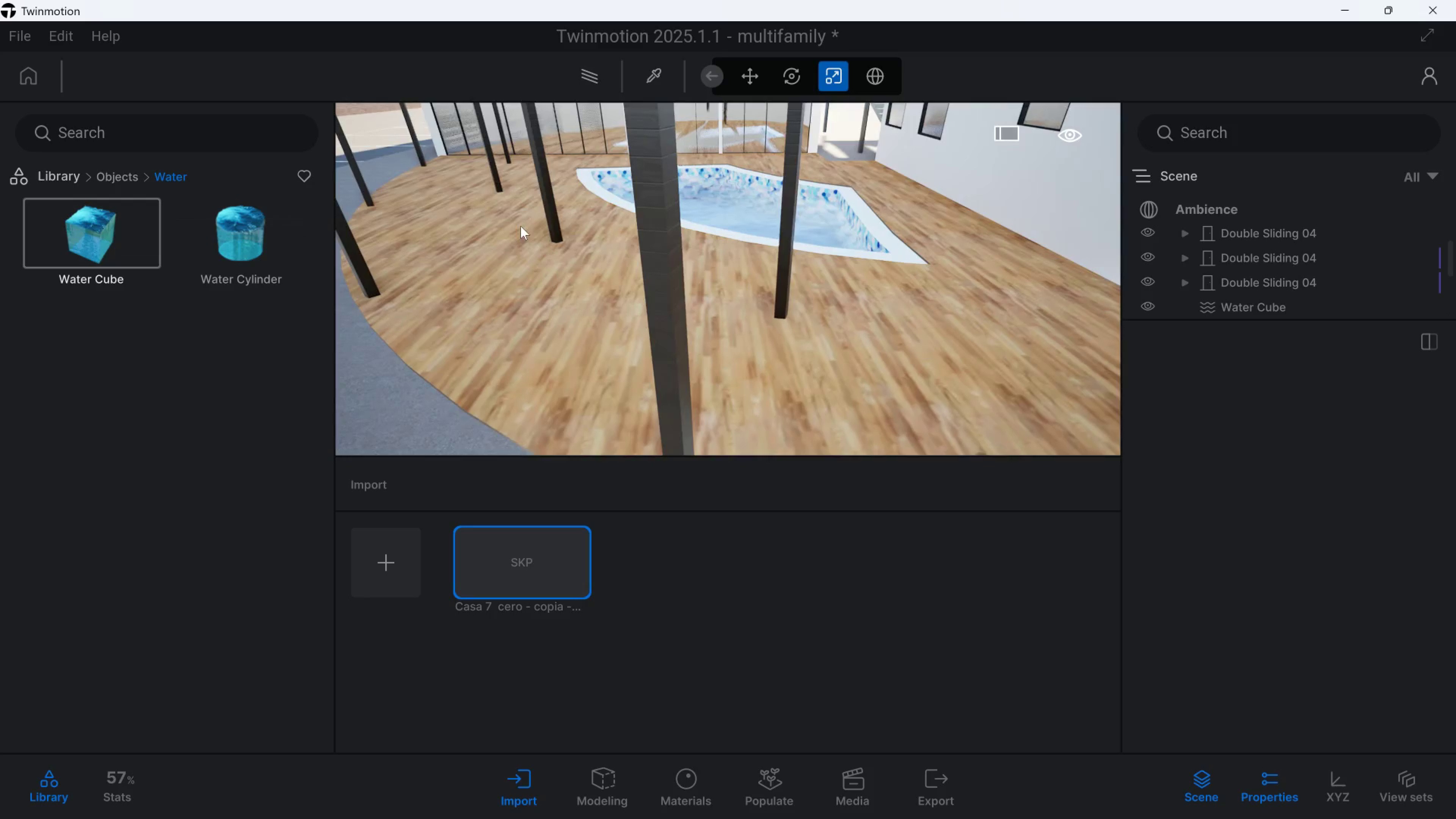 
hold_key(key=S, duration=0.69)
 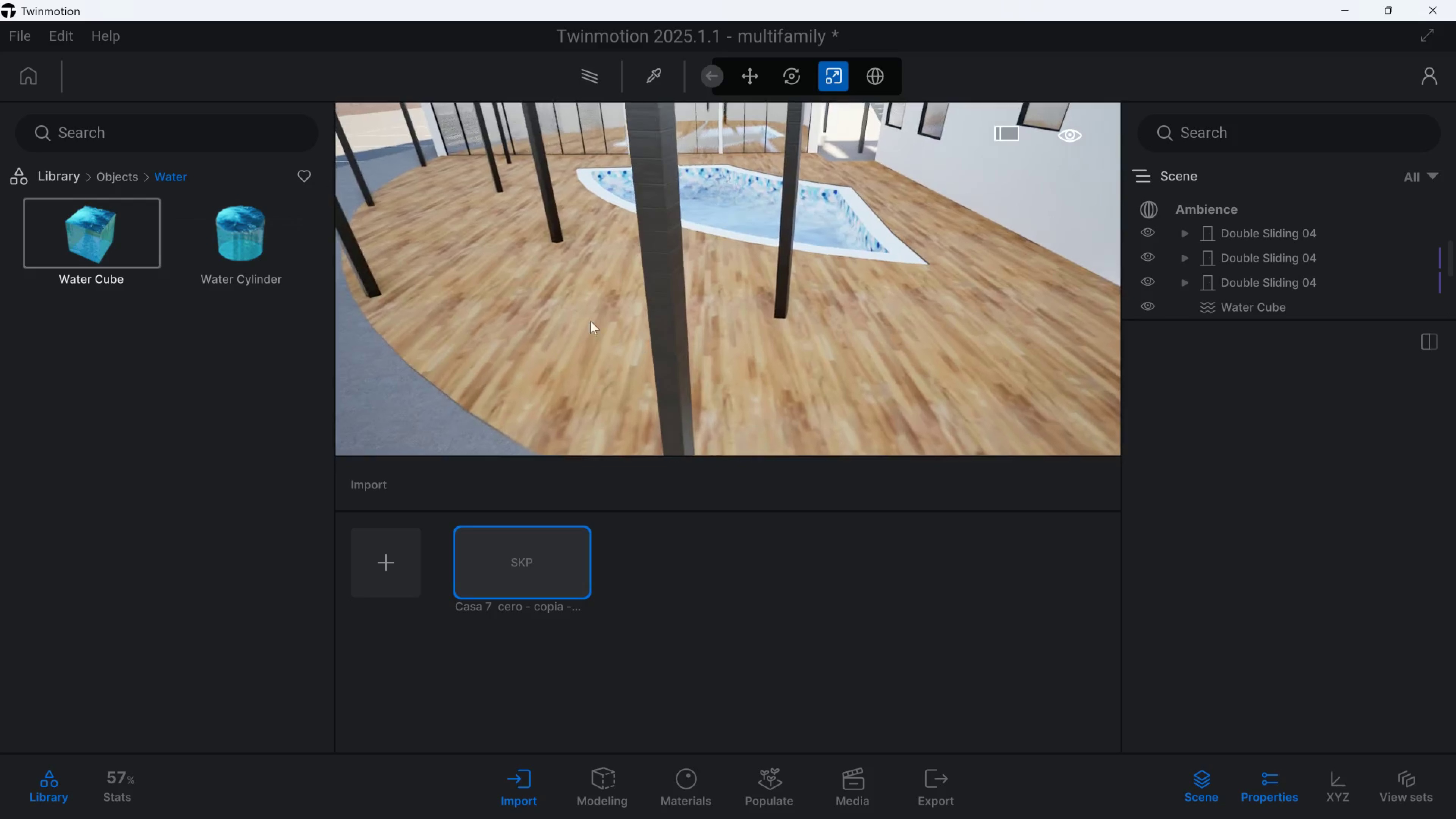 
left_click([67, 169])
 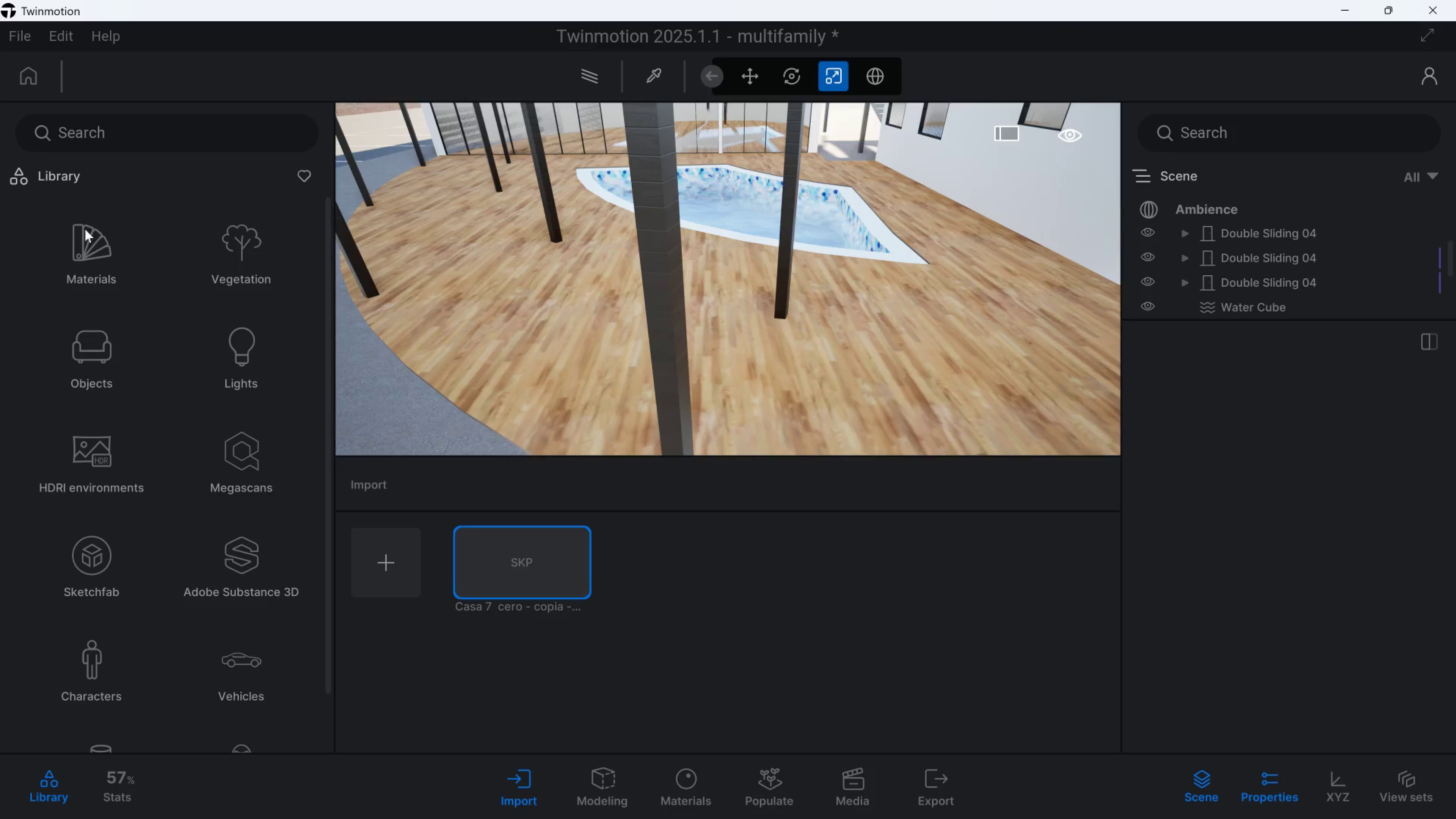 
left_click([93, 239])
 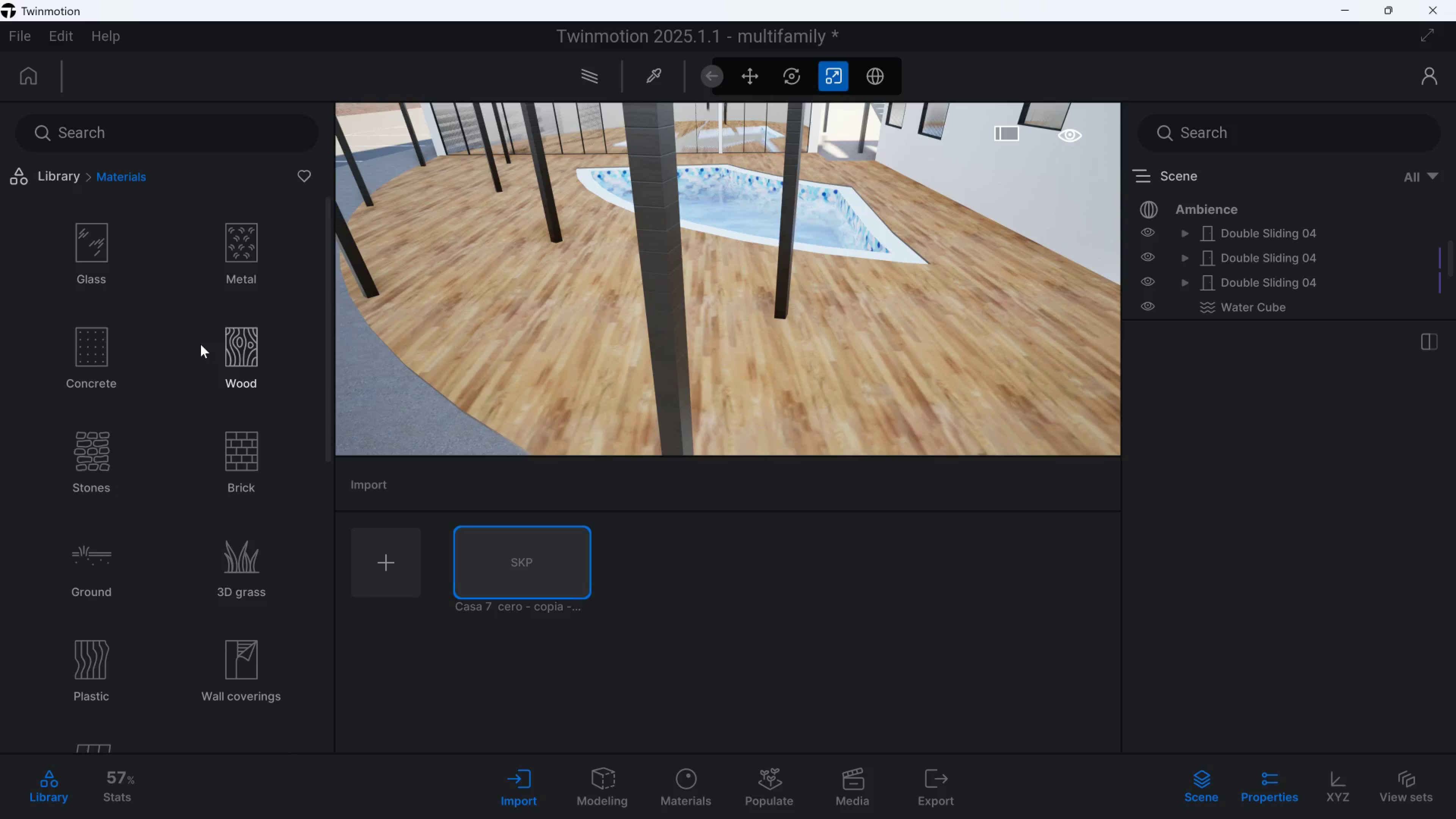 
left_click([208, 351])
 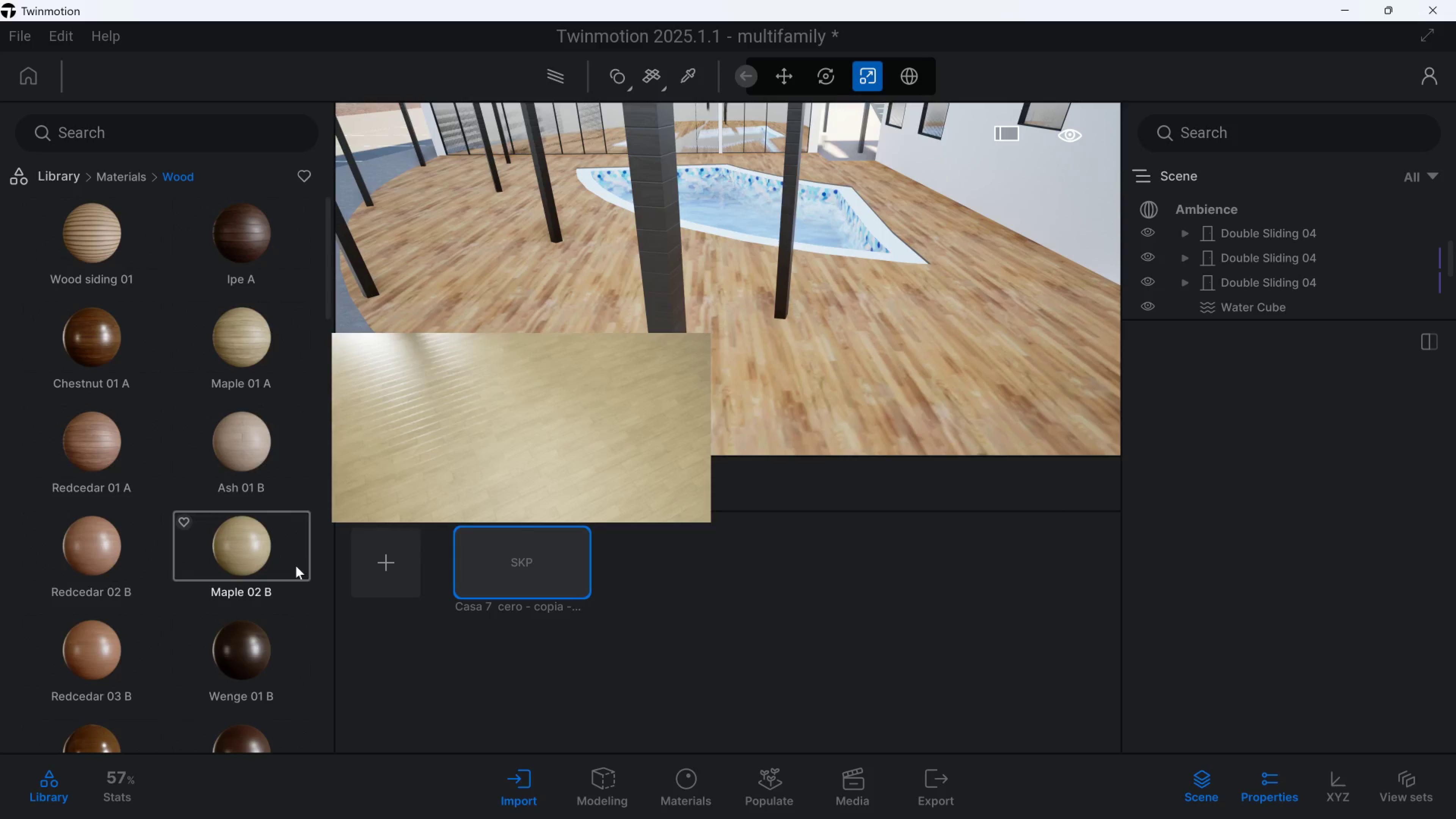 
left_click_drag(start_coordinate=[262, 653], to_coordinate=[228, 307])
 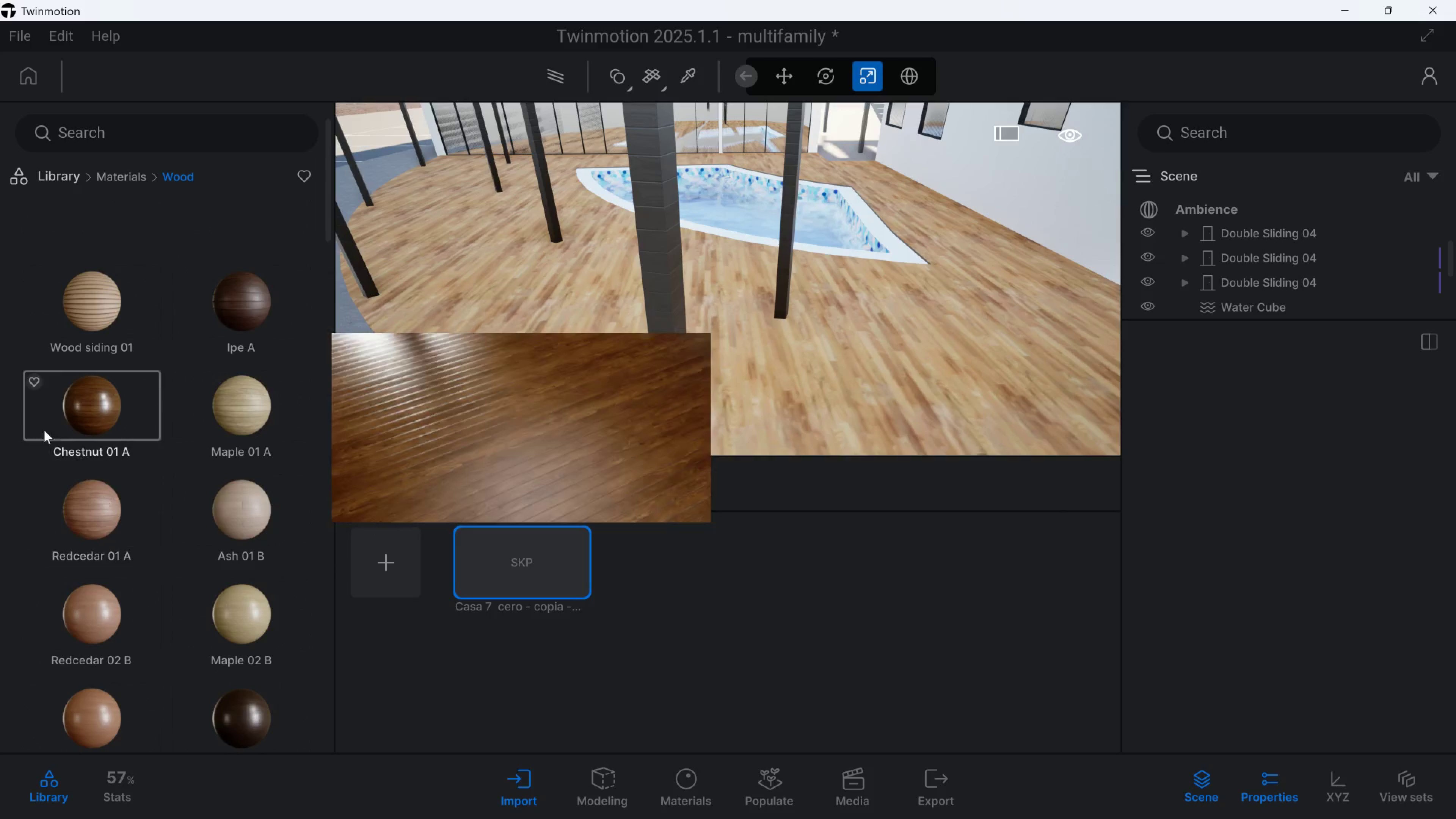 
left_click_drag(start_coordinate=[75, 413], to_coordinate=[257, 401])
 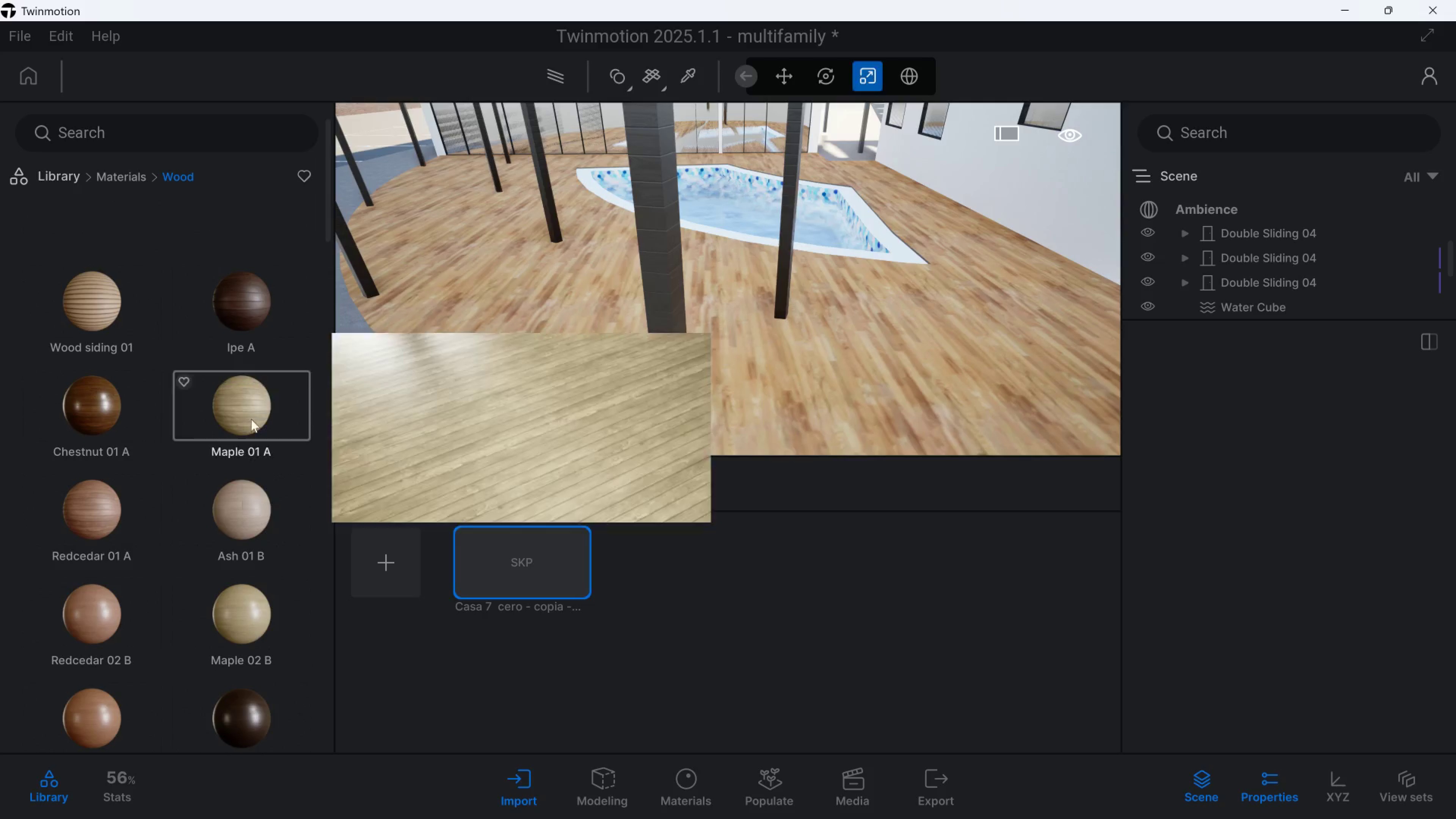 
scroll: coordinate [104, 571], scroll_direction: down, amount: 42.0
 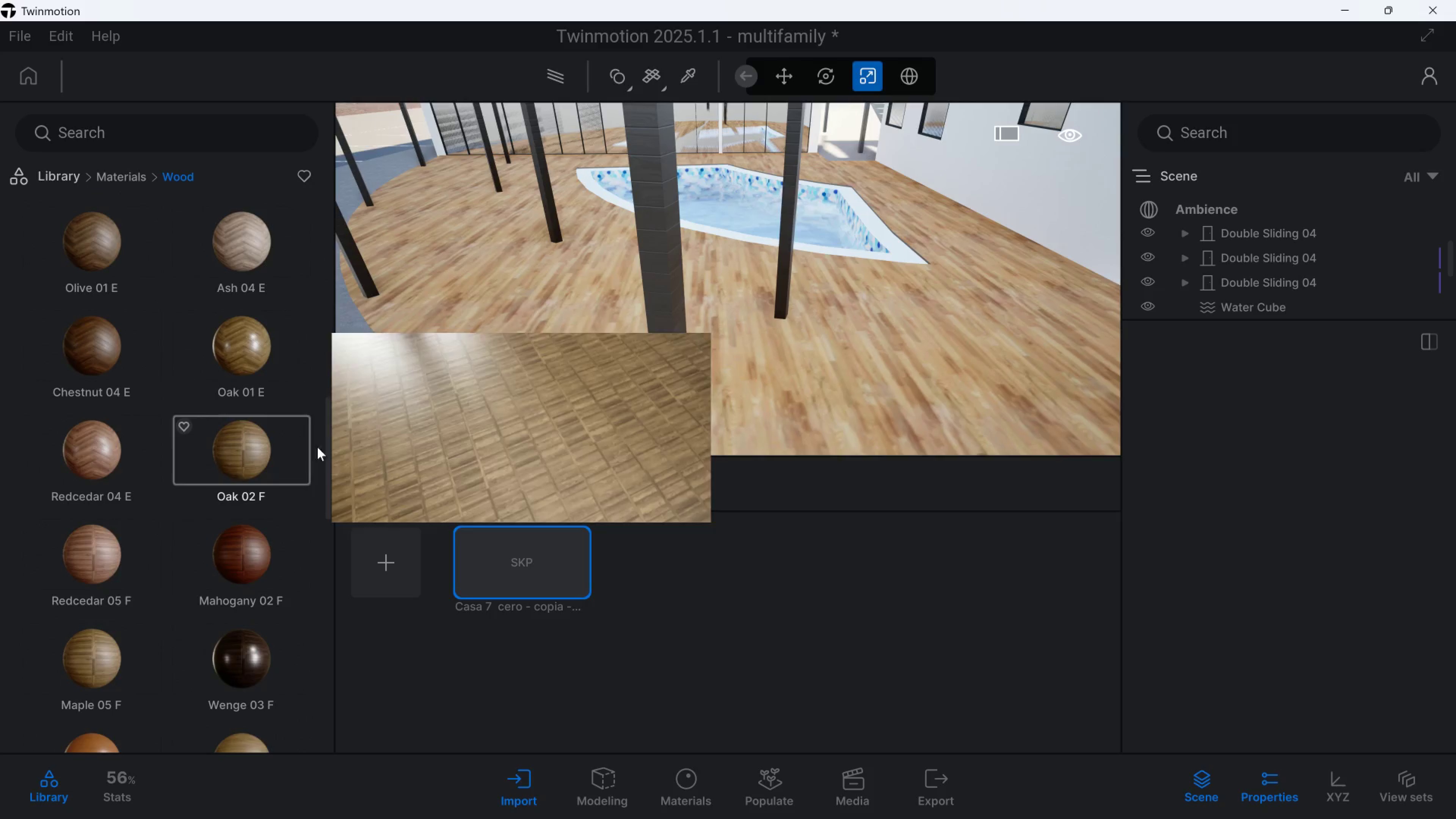 
left_click_drag(start_coordinate=[326, 447], to_coordinate=[327, 504])
 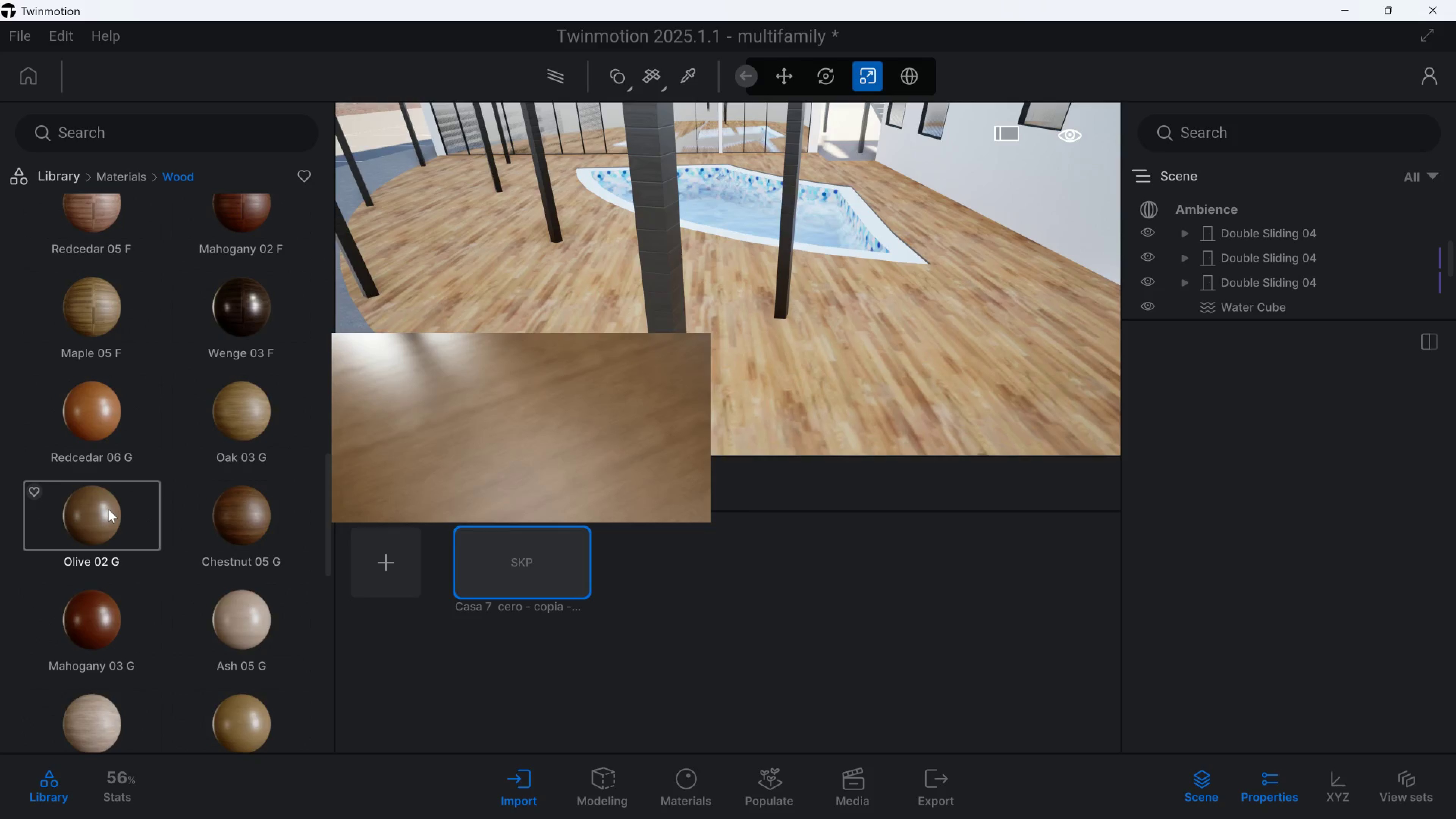 
left_click_drag(start_coordinate=[108, 509], to_coordinate=[661, 311])
 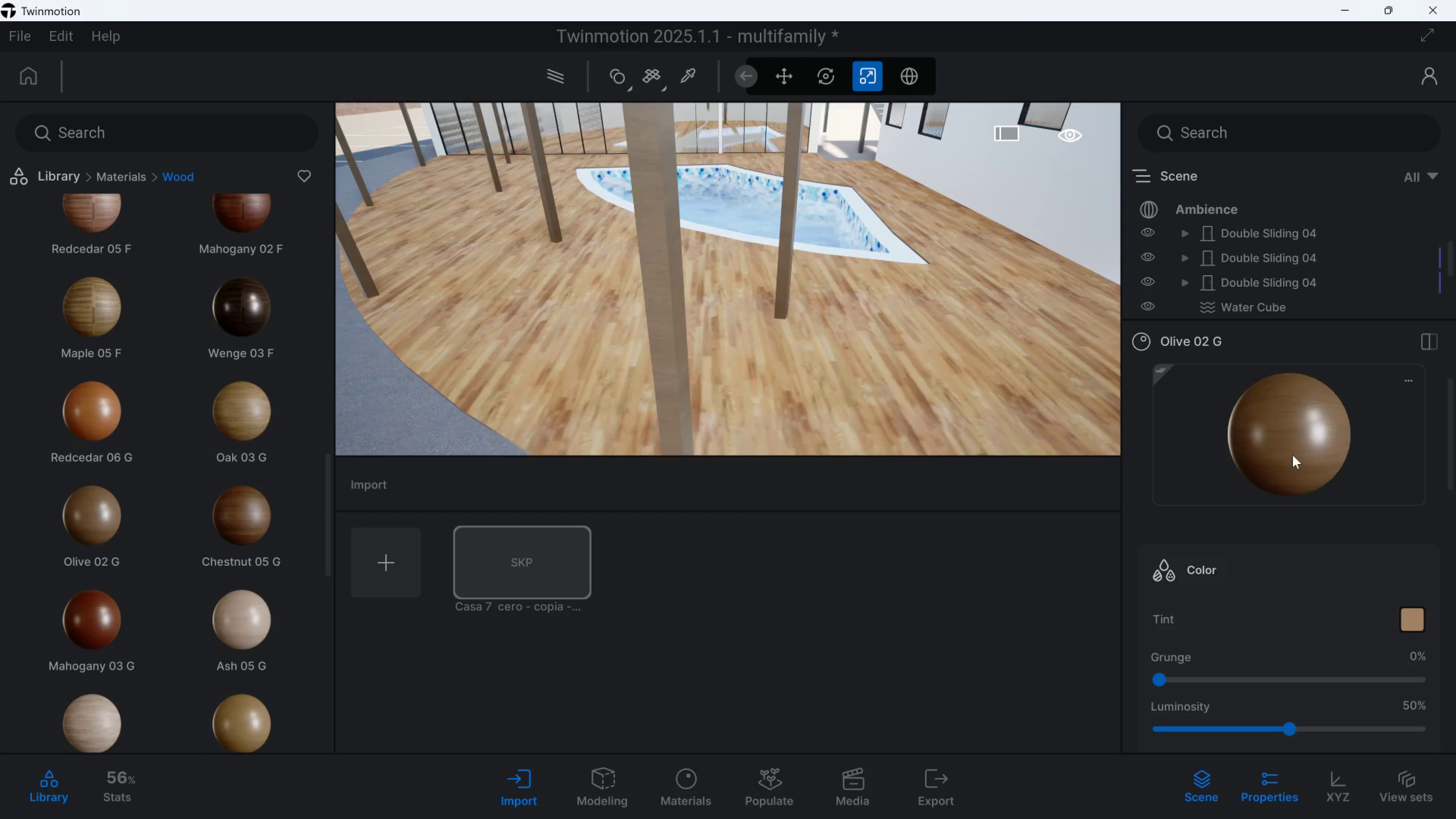 
scroll: coordinate [1298, 602], scroll_direction: down, amount: 10.0
 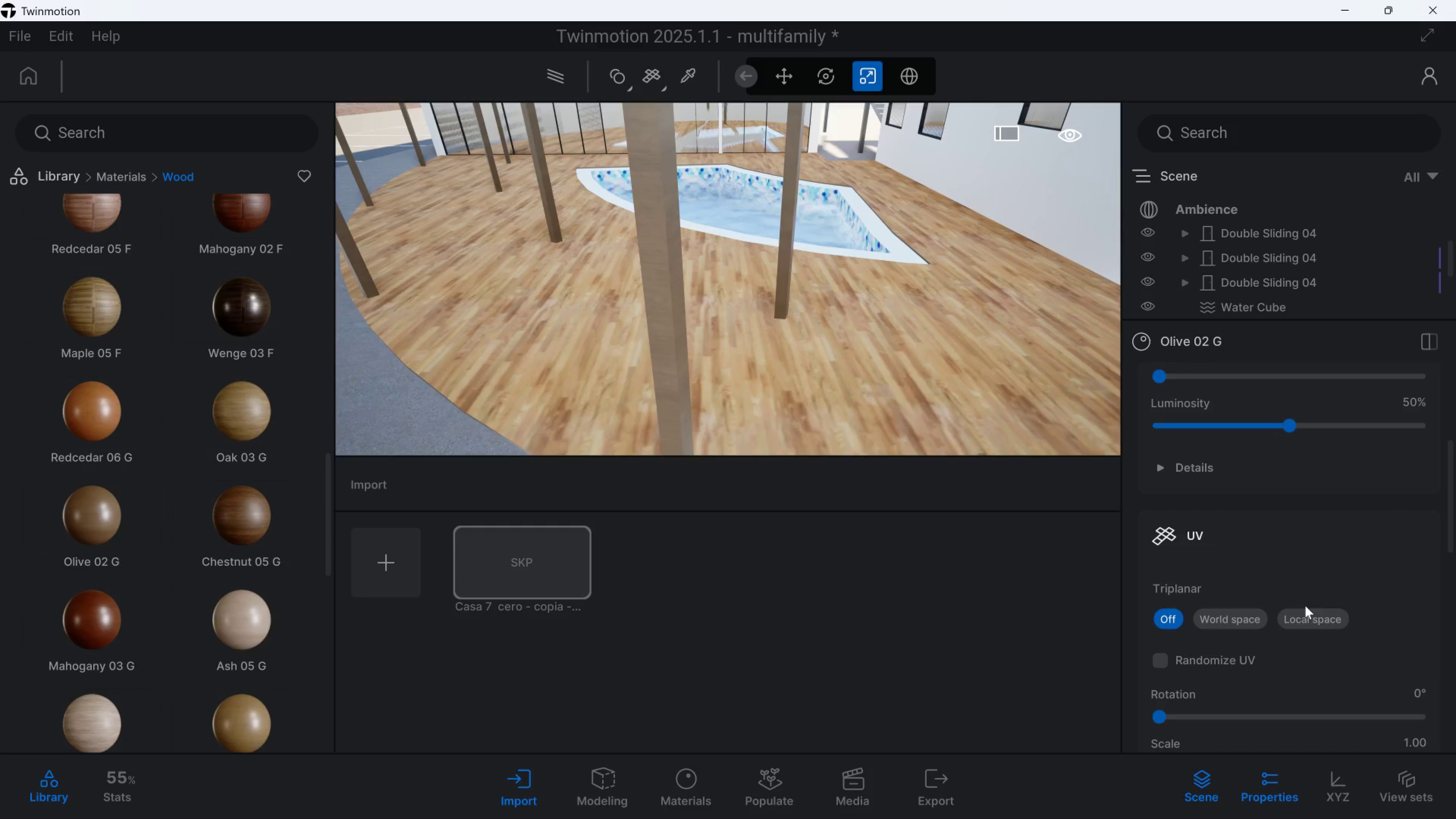 
left_click([1306, 616])
 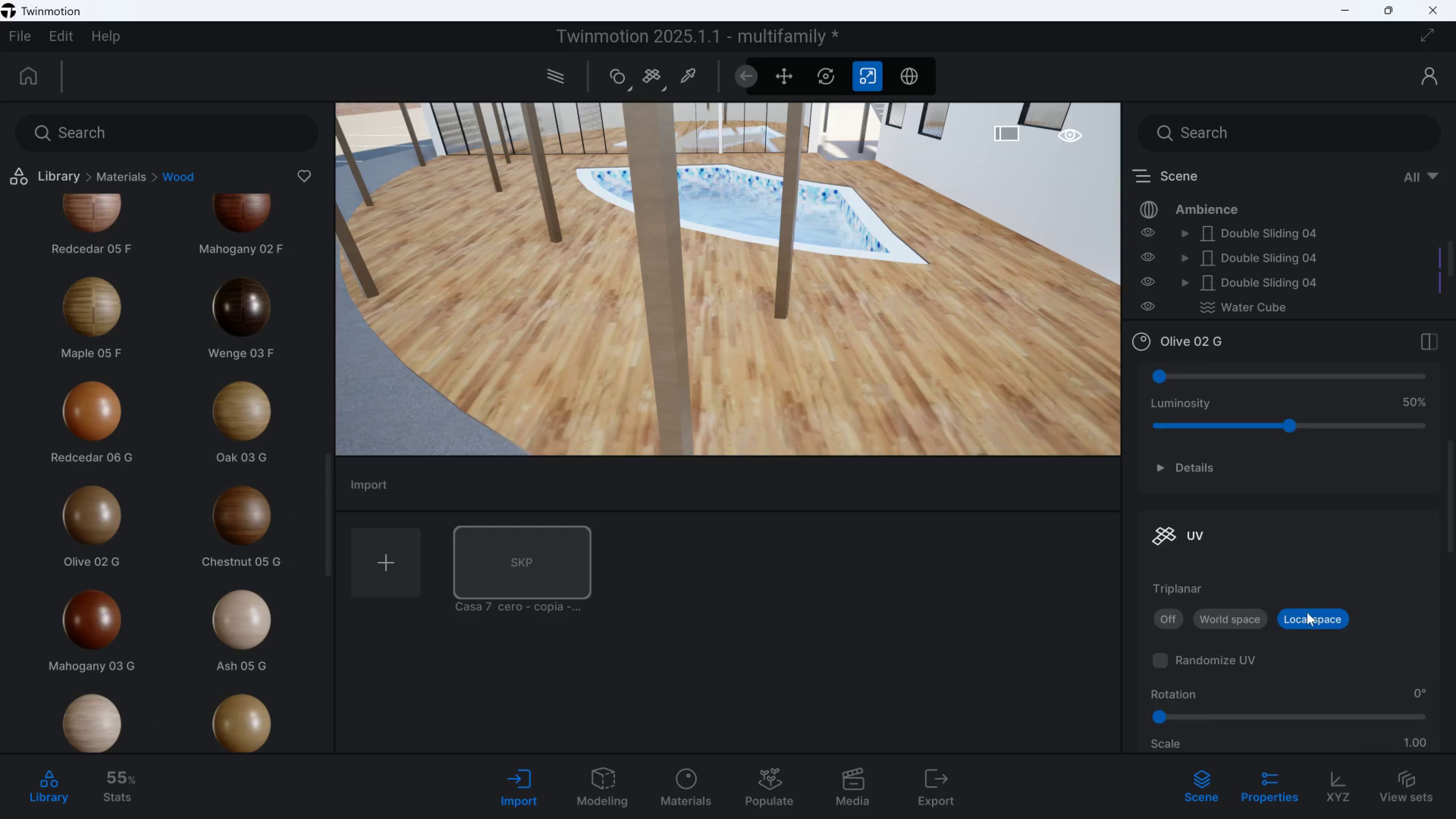 
scroll: coordinate [1249, 640], scroll_direction: down, amount: 6.0
 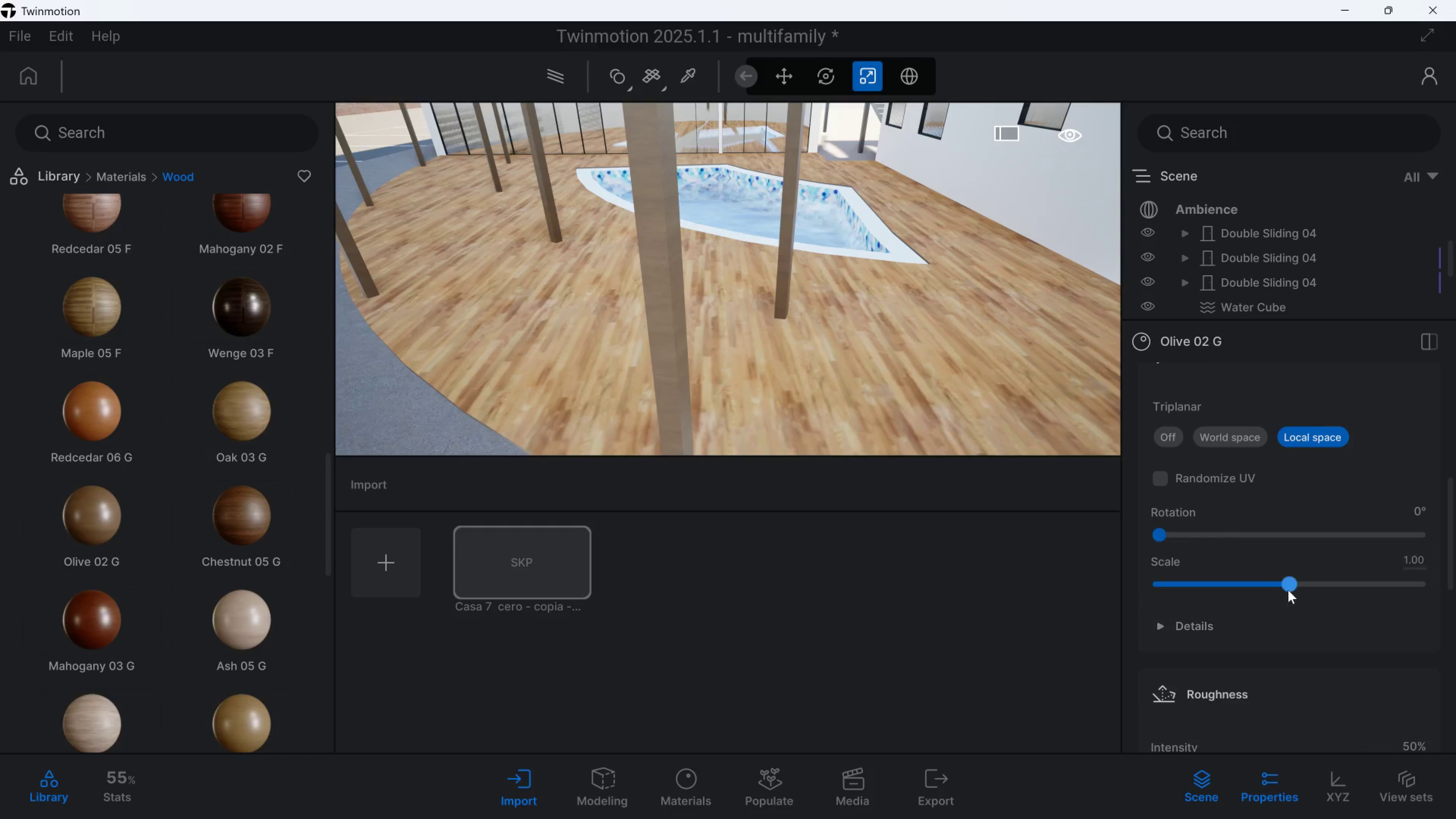 
left_click_drag(start_coordinate=[1288, 590], to_coordinate=[1254, 592])
 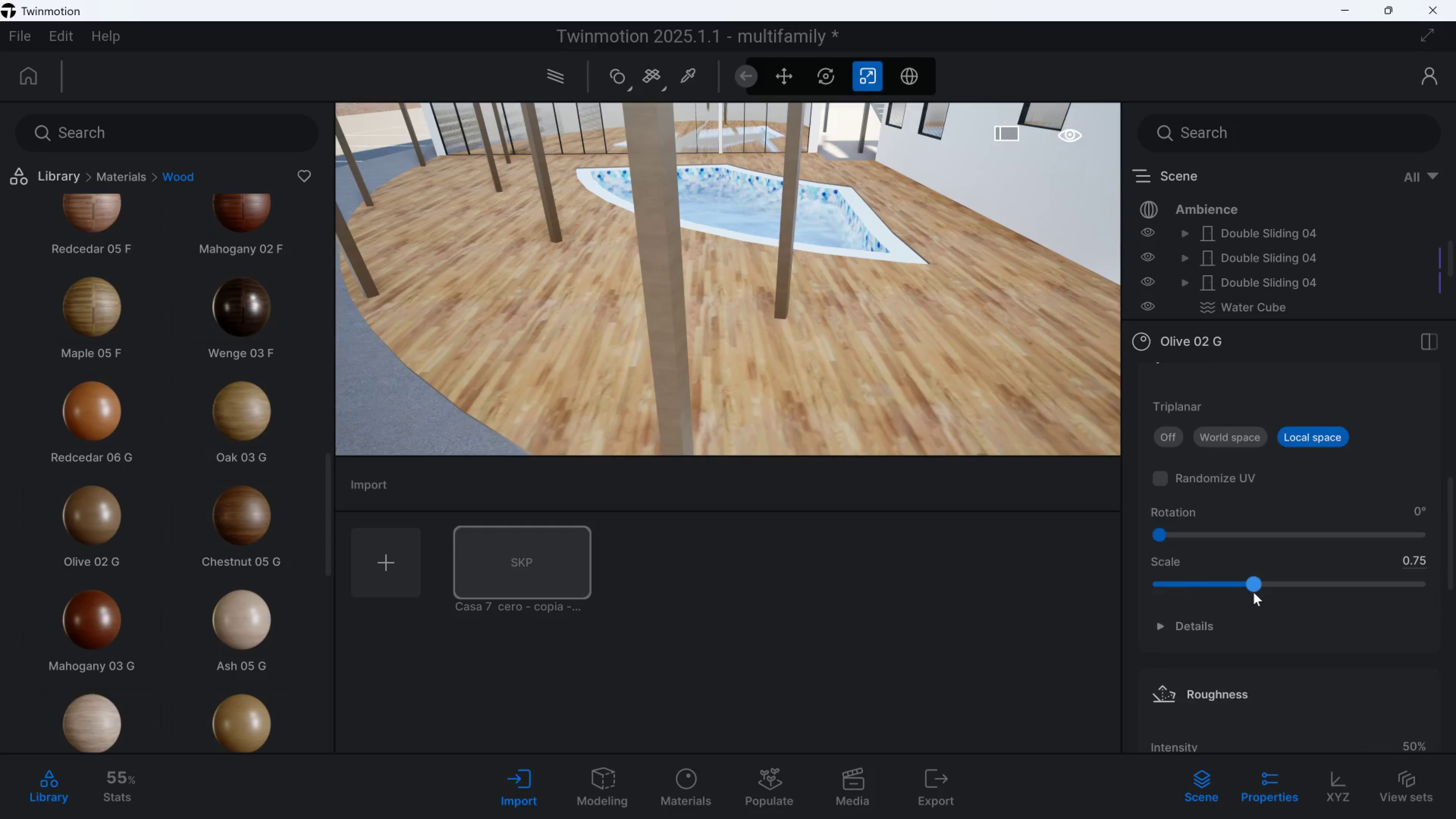 
scroll: coordinate [1254, 592], scroll_direction: down, amount: 3.0
 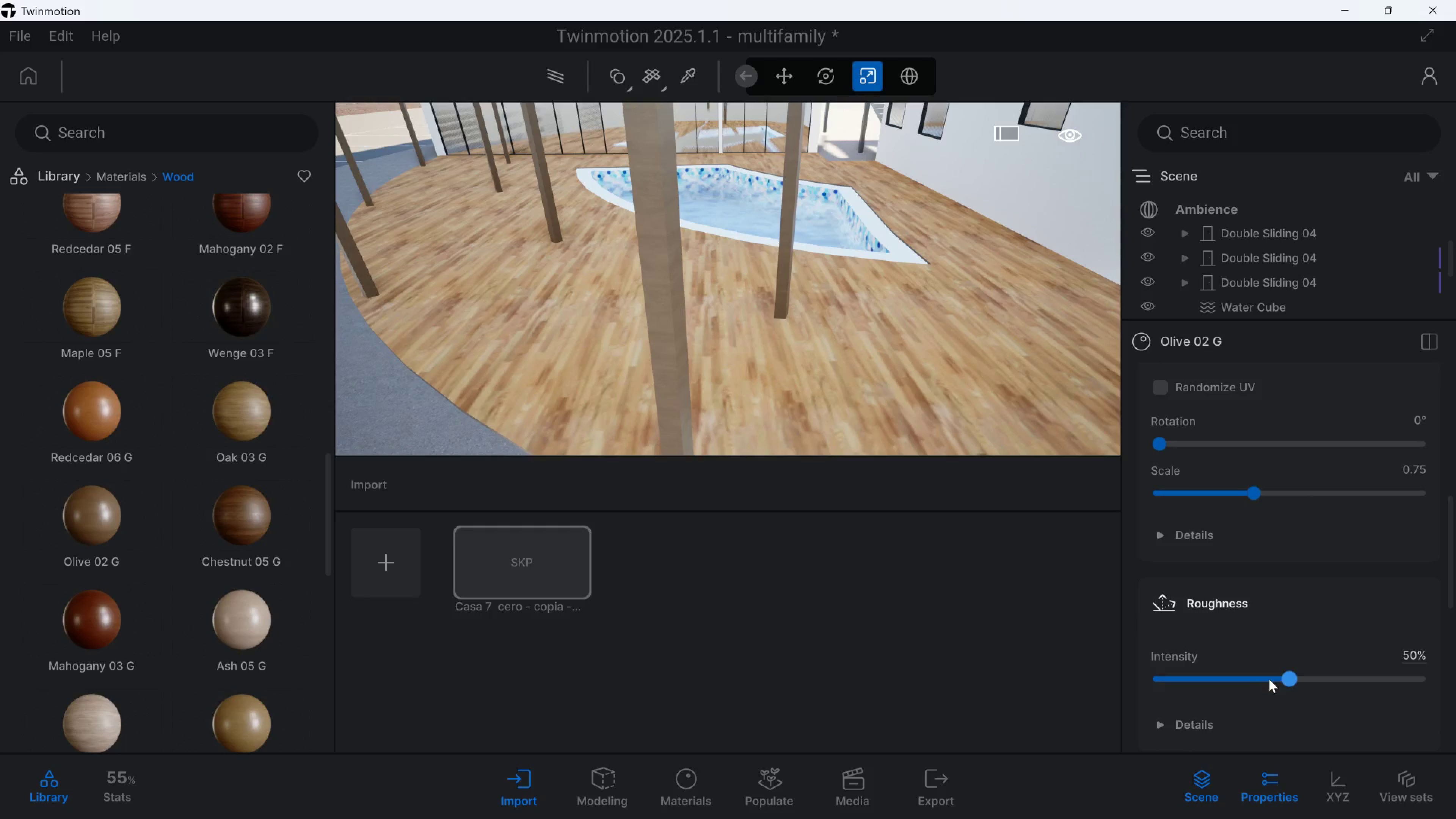 
left_click_drag(start_coordinate=[1279, 679], to_coordinate=[1430, 679])
 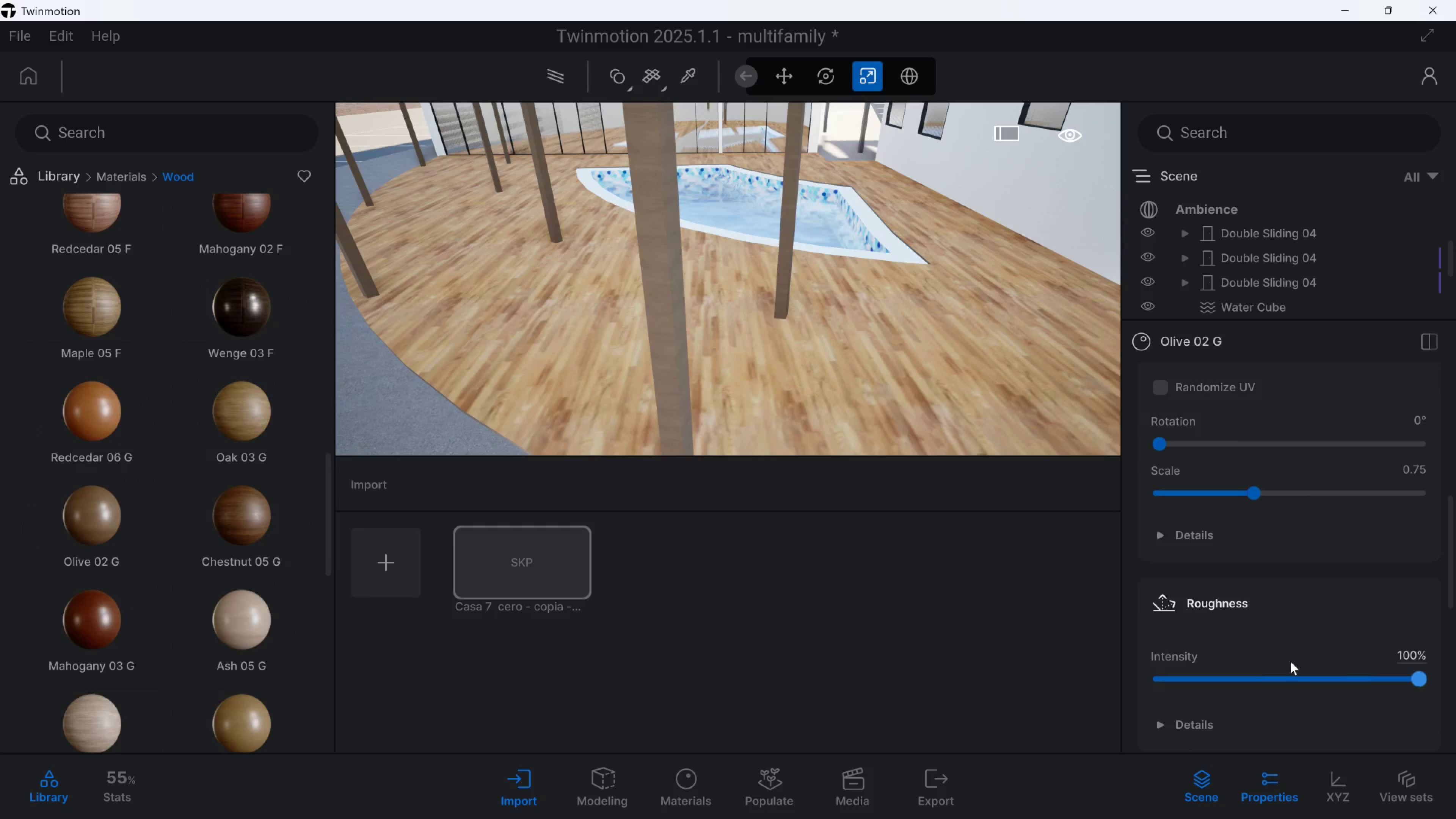 
scroll: coordinate [1232, 548], scroll_direction: up, amount: 18.0
 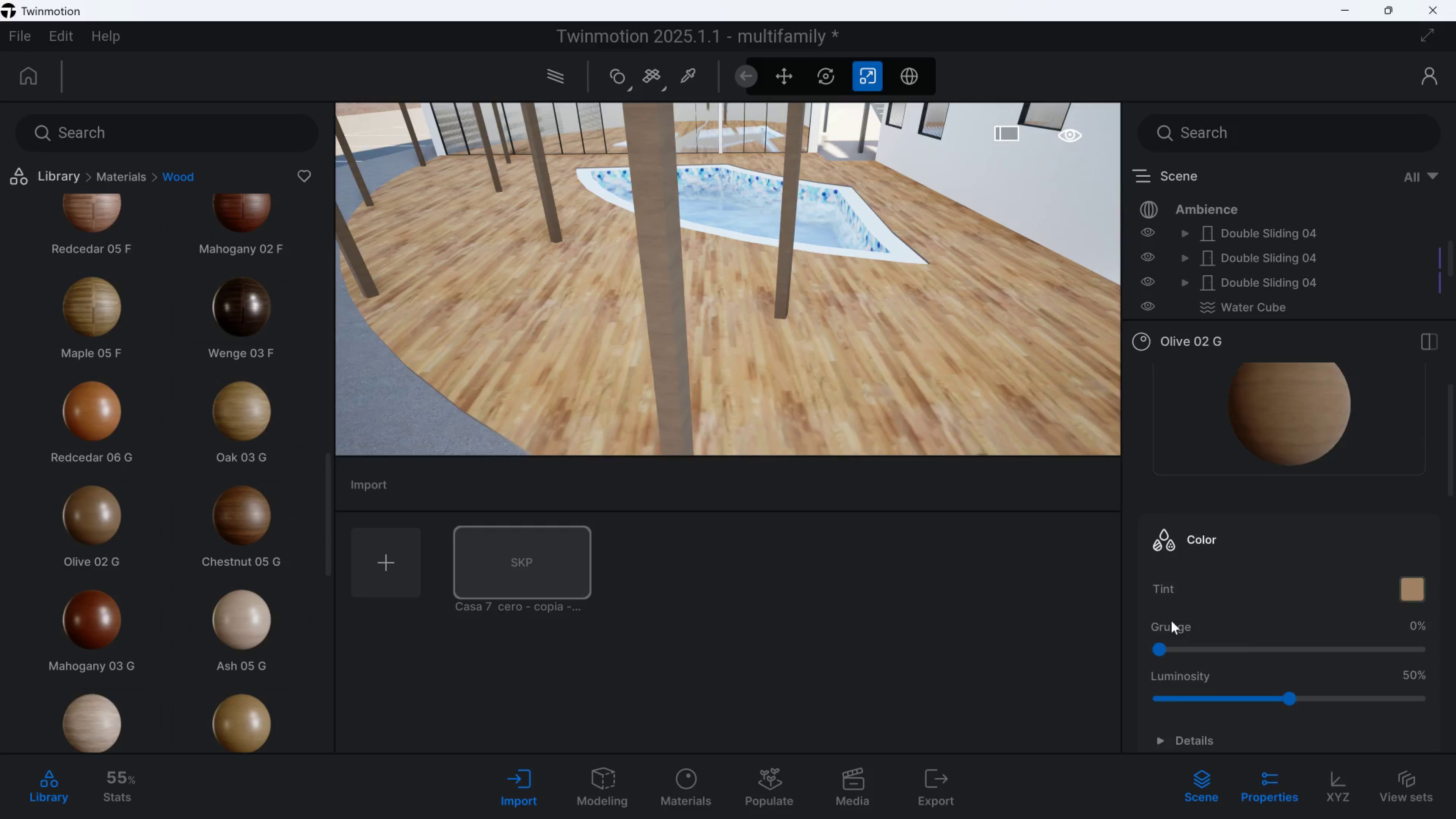 
left_click_drag(start_coordinate=[1154, 644], to_coordinate=[1202, 649])
 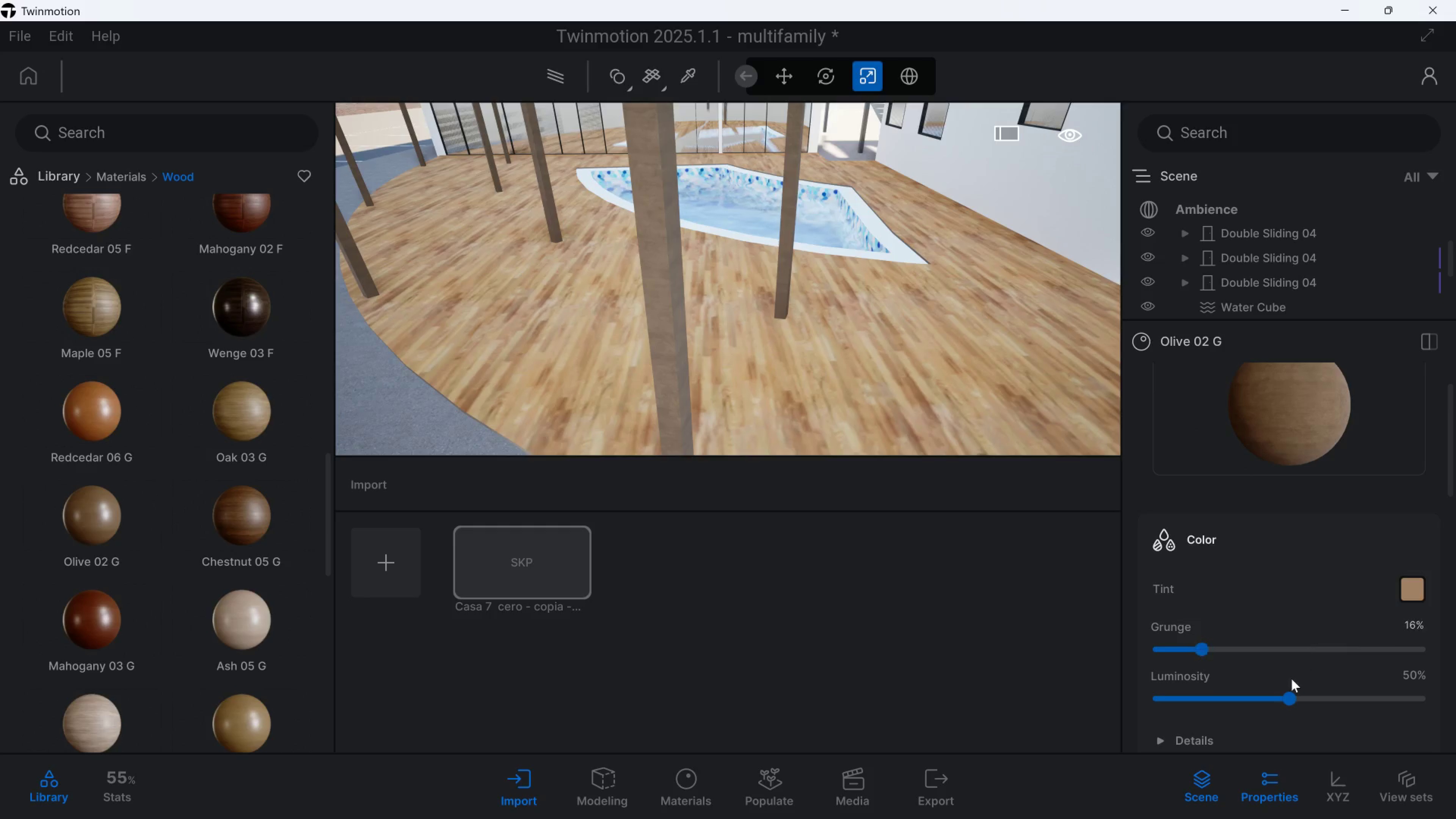 
left_click_drag(start_coordinate=[1291, 692], to_coordinate=[1207, 699])
 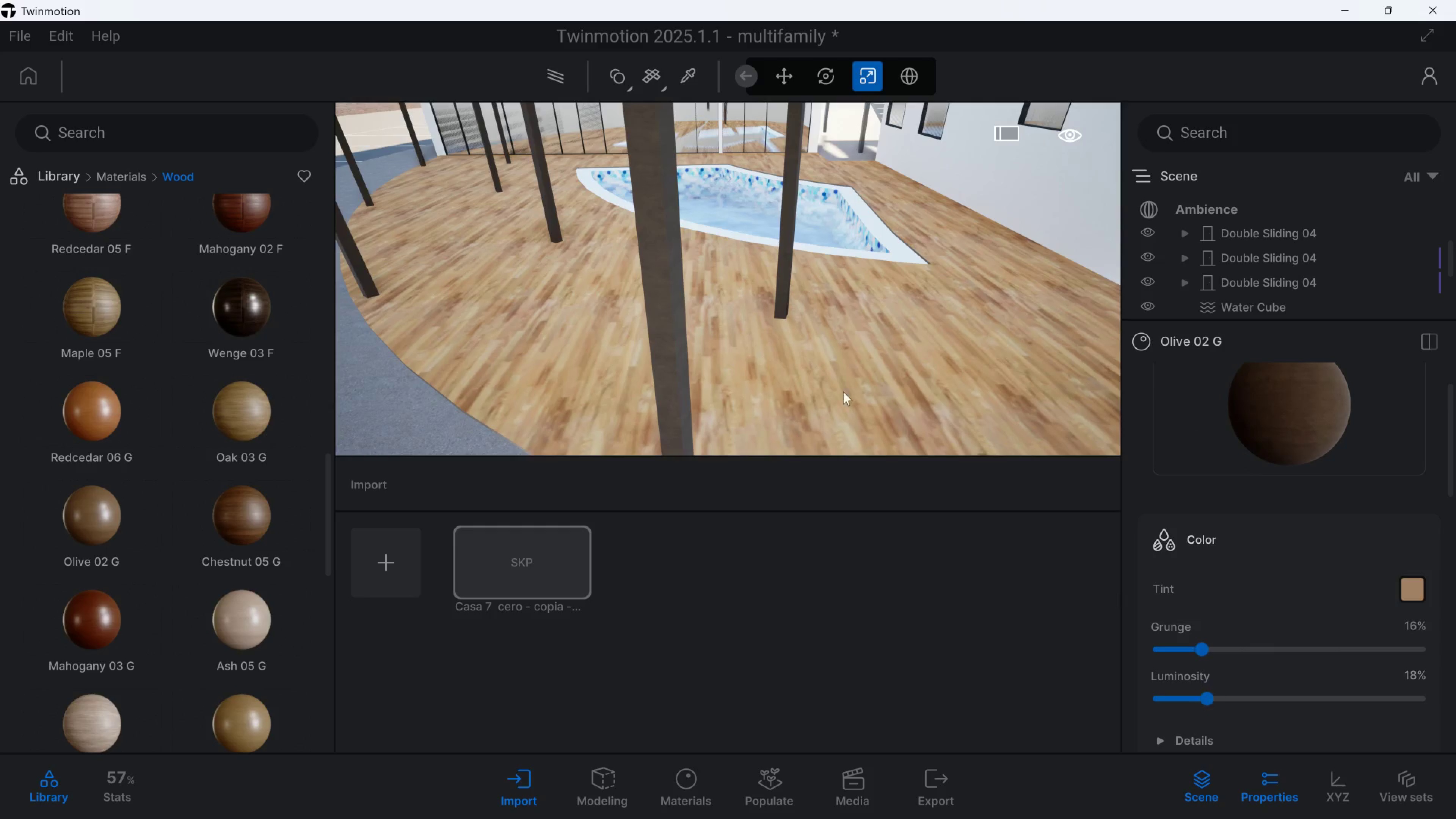 
type(sd)
 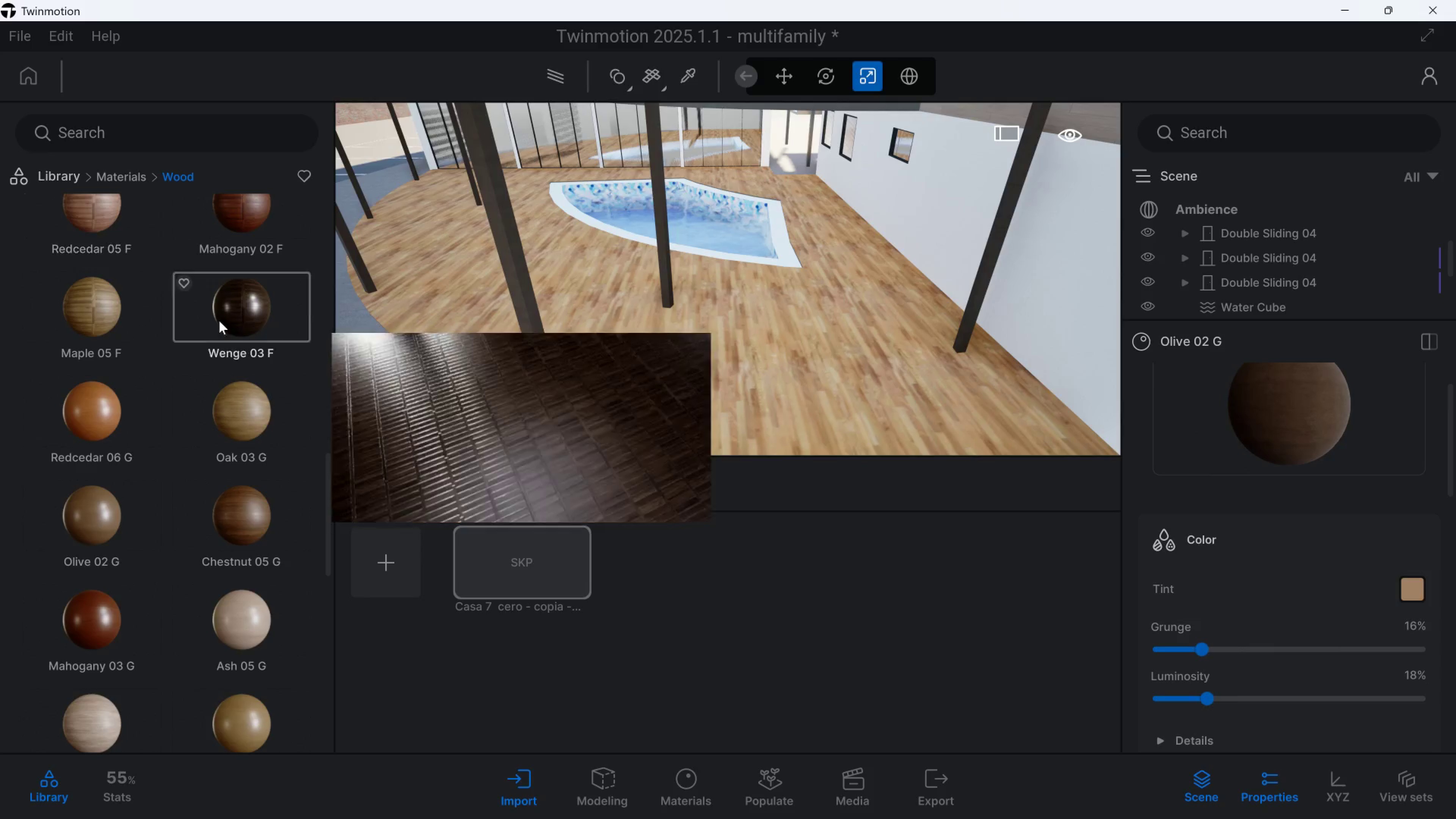 
left_click_drag(start_coordinate=[328, 478], to_coordinate=[345, 222])
 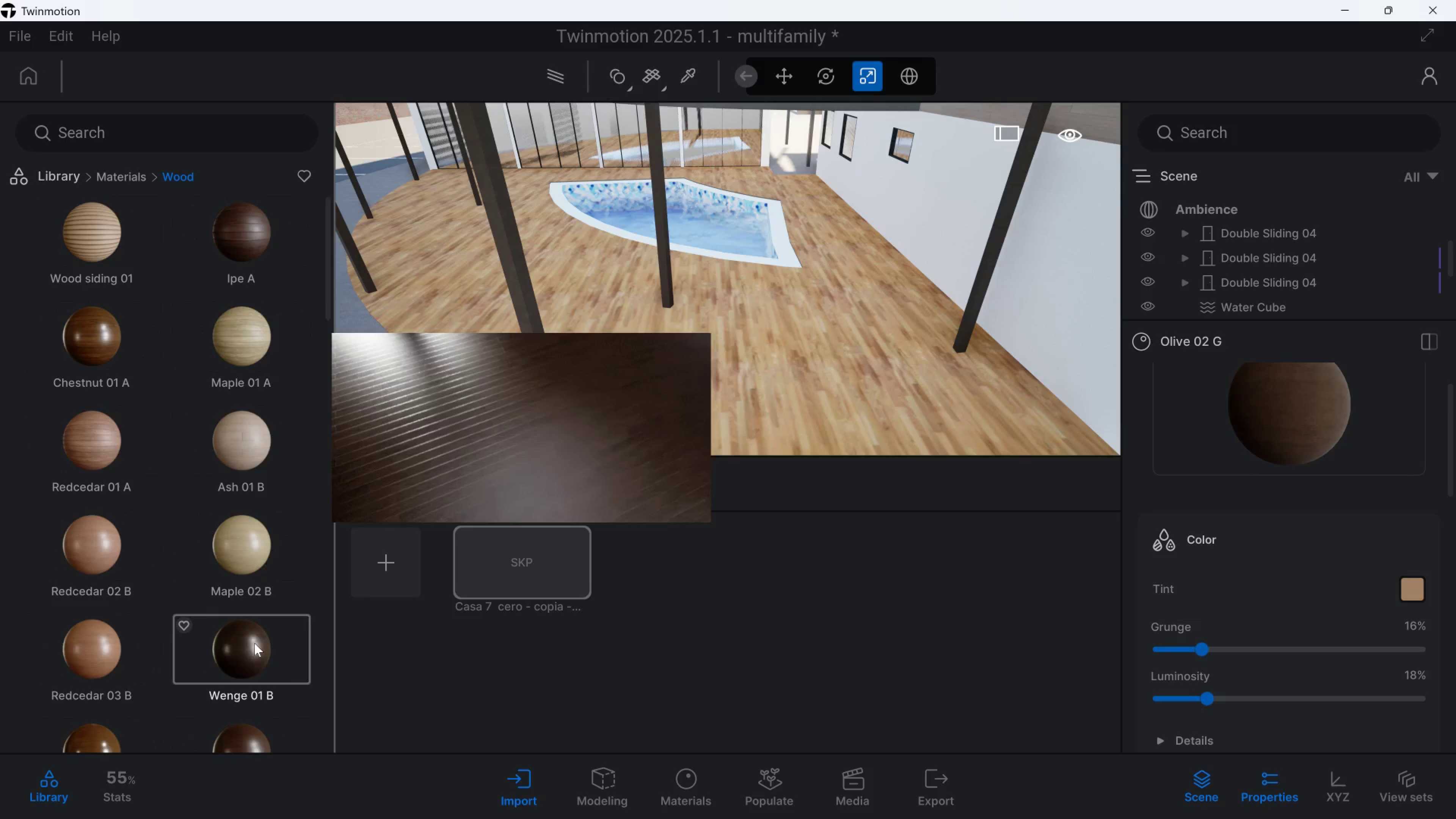 
left_click_drag(start_coordinate=[254, 644], to_coordinate=[194, 353])
 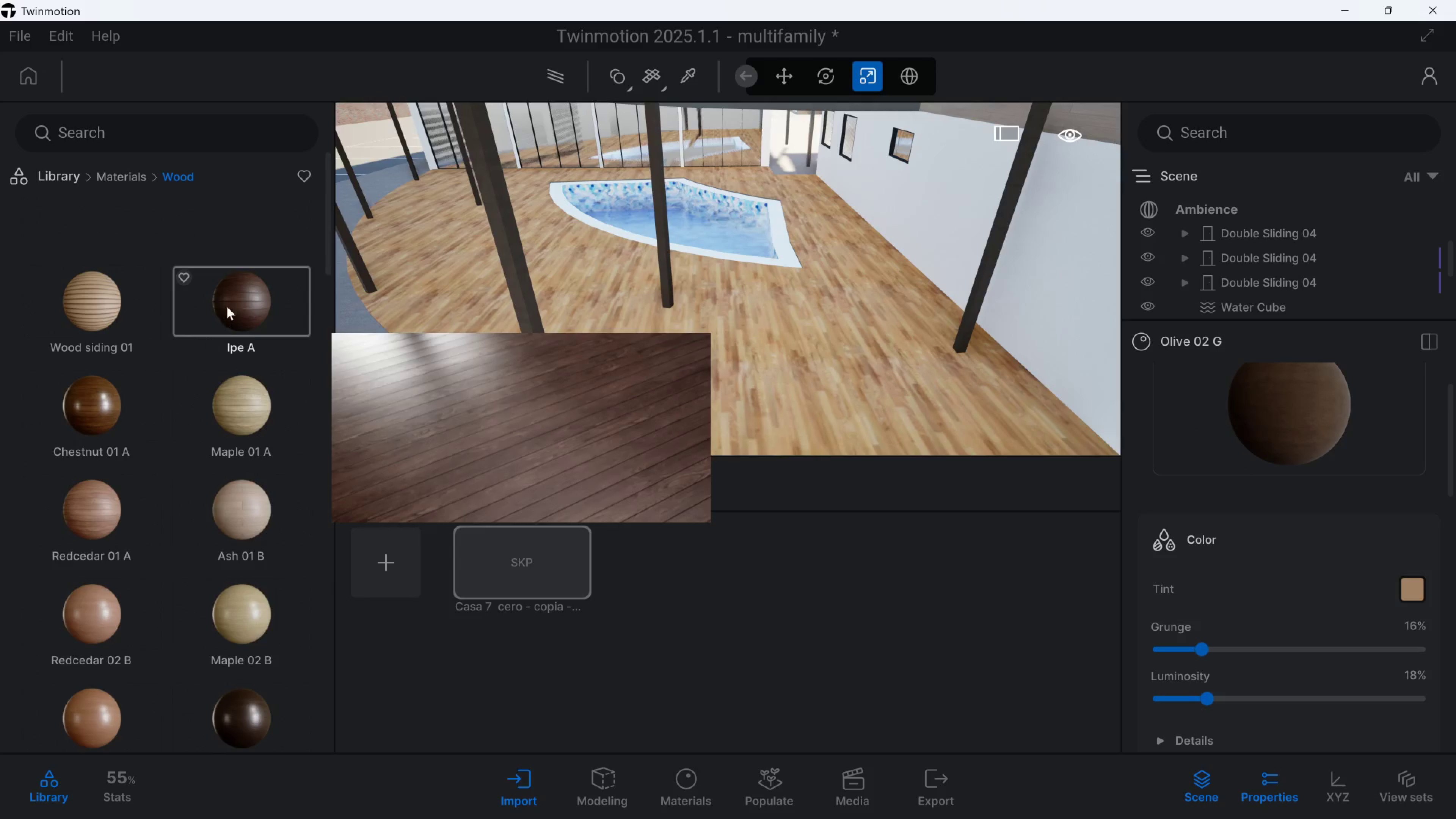 
left_click_drag(start_coordinate=[231, 298], to_coordinate=[576, 292])
 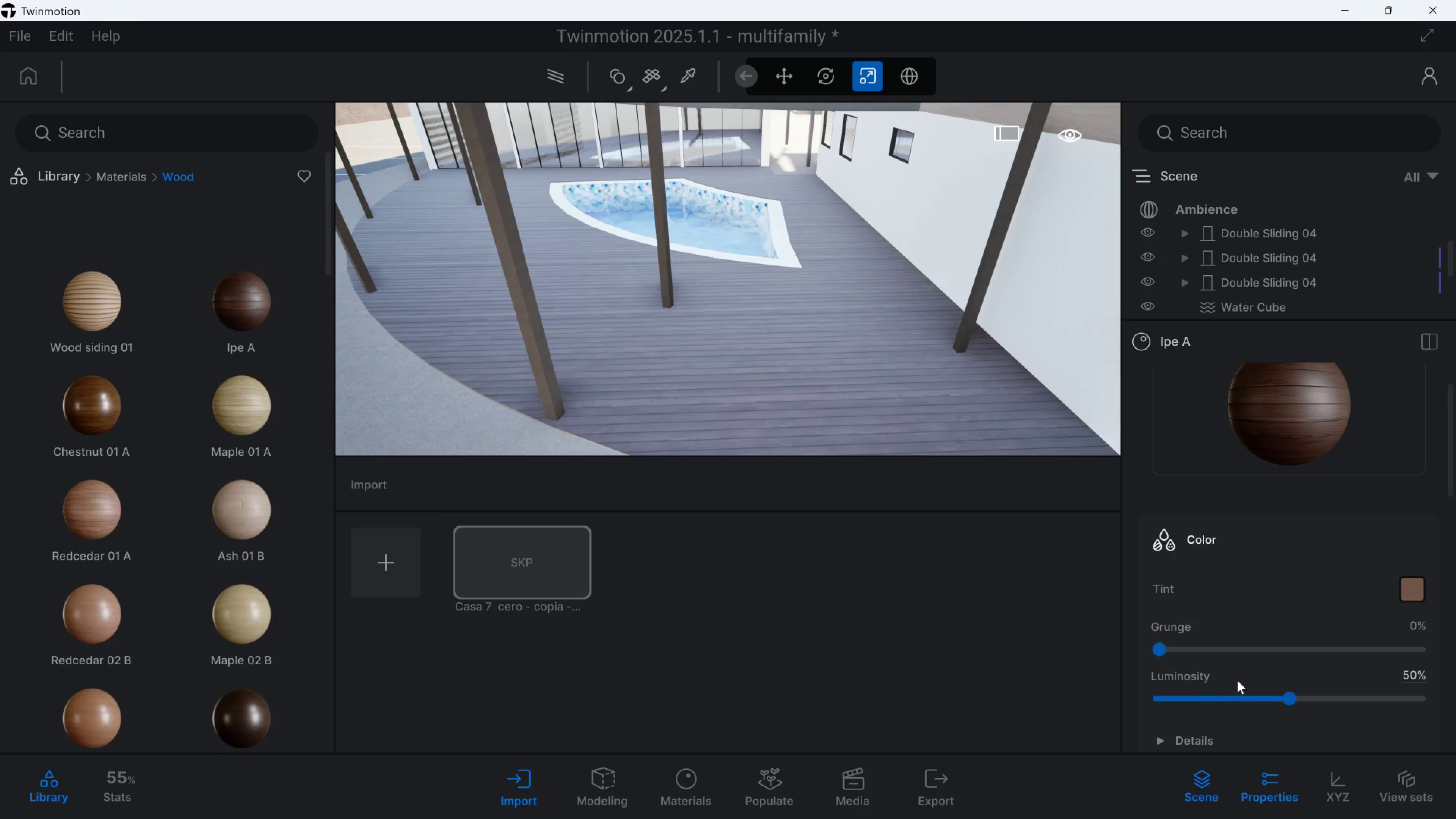 
scroll: coordinate [1266, 682], scroll_direction: down, amount: 11.0
 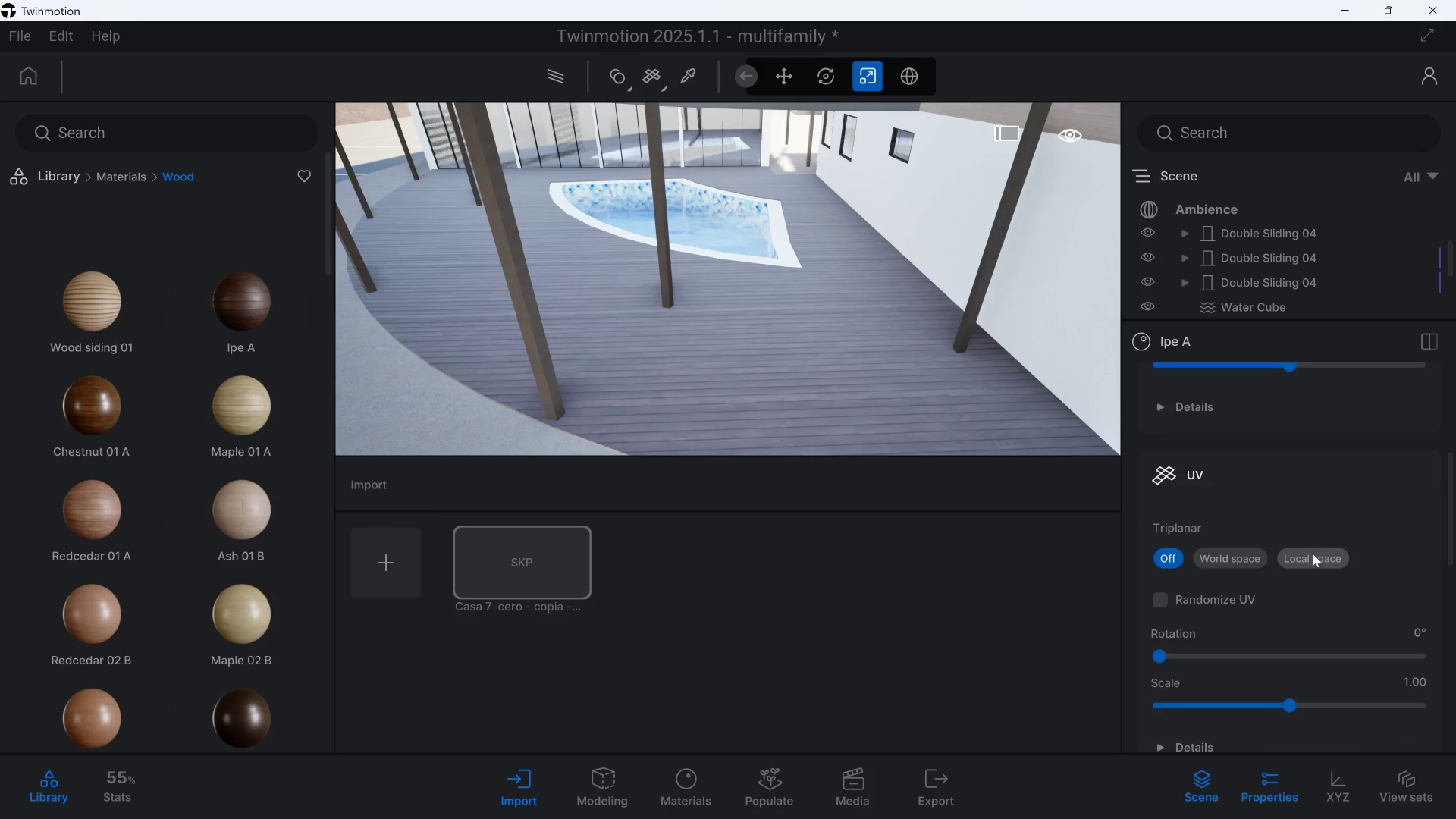 
left_click([1313, 554])
 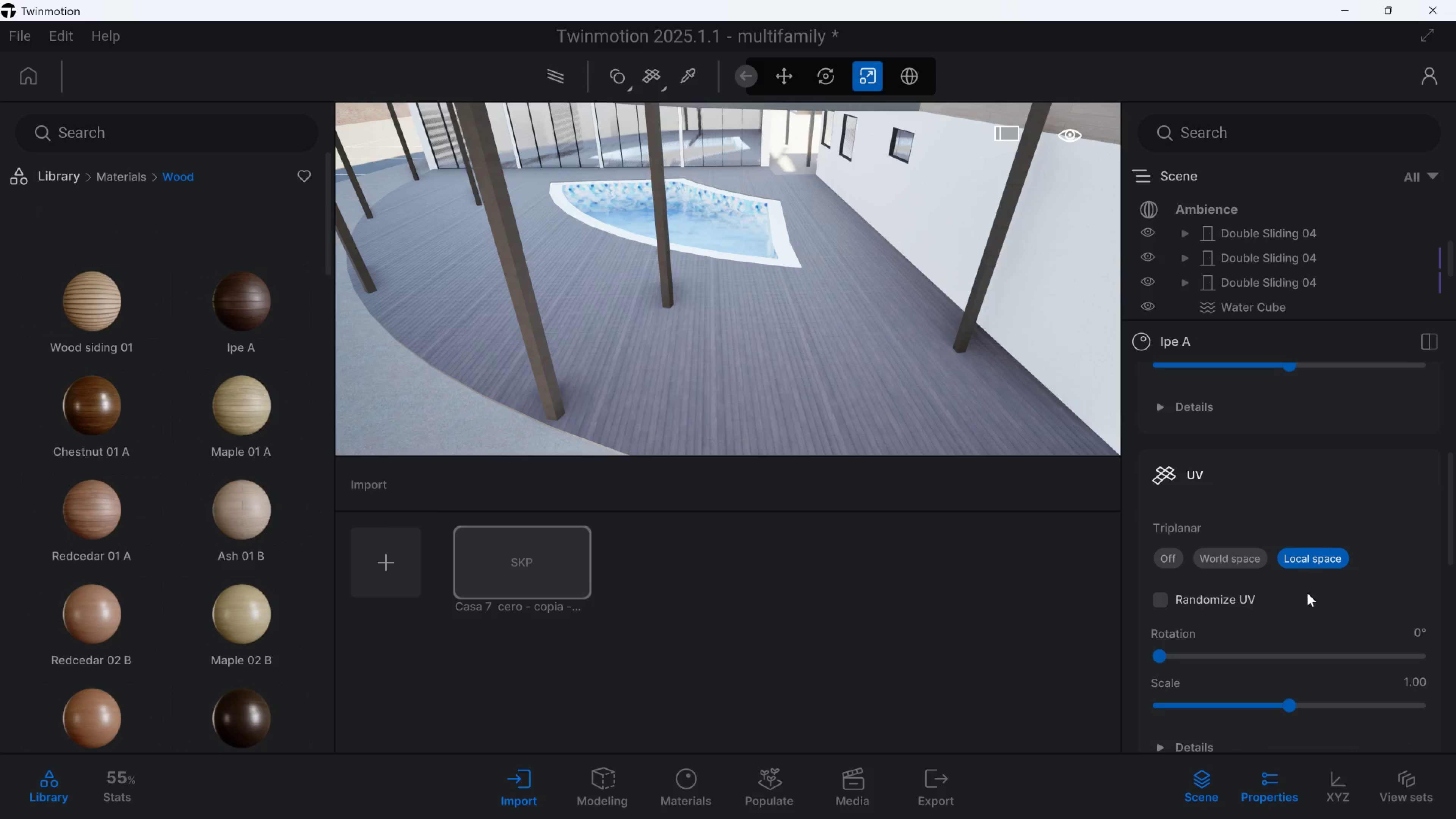 
scroll: coordinate [1297, 659], scroll_direction: down, amount: 2.0
 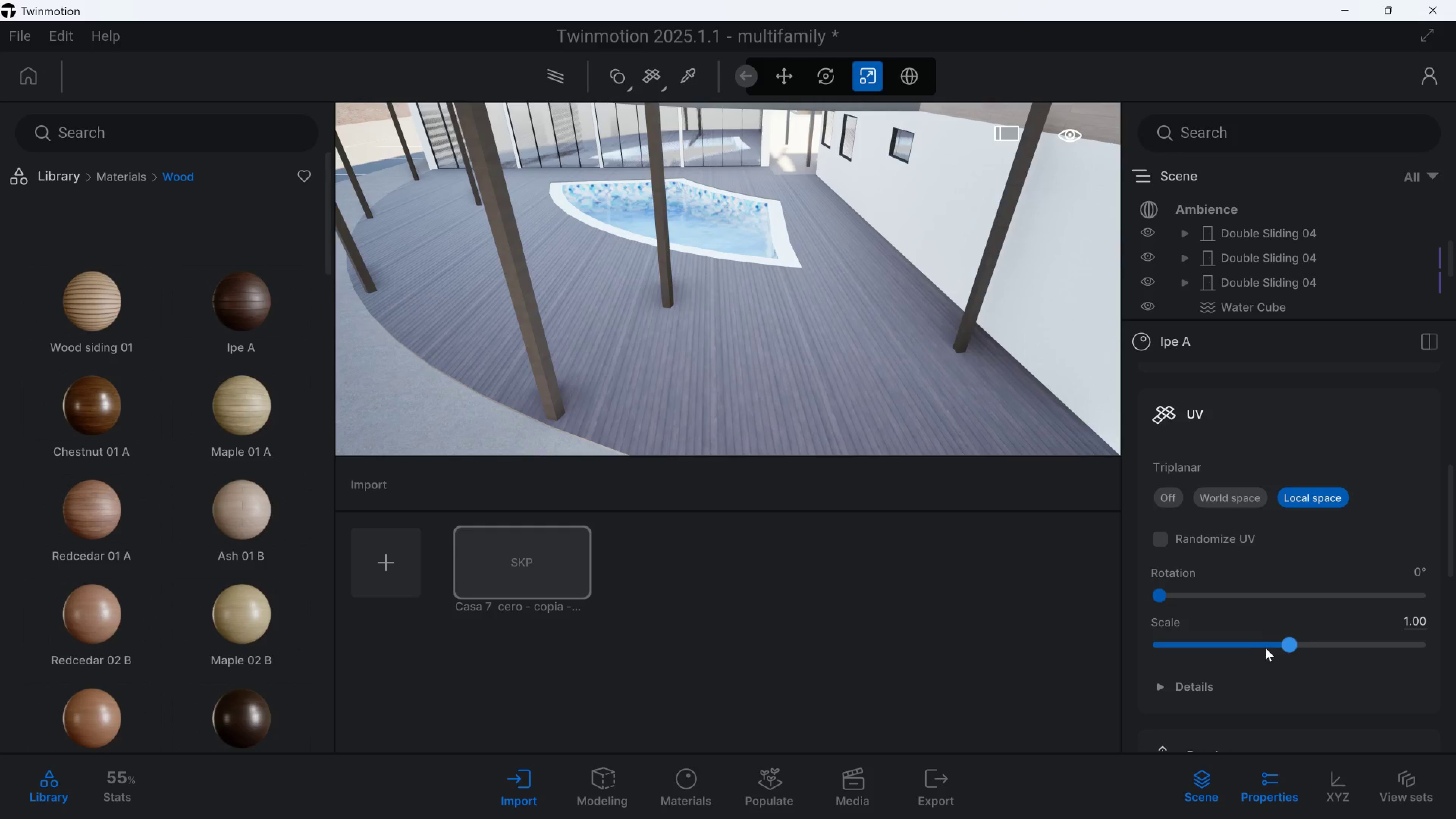 
left_click_drag(start_coordinate=[1283, 646], to_coordinate=[1332, 646])
 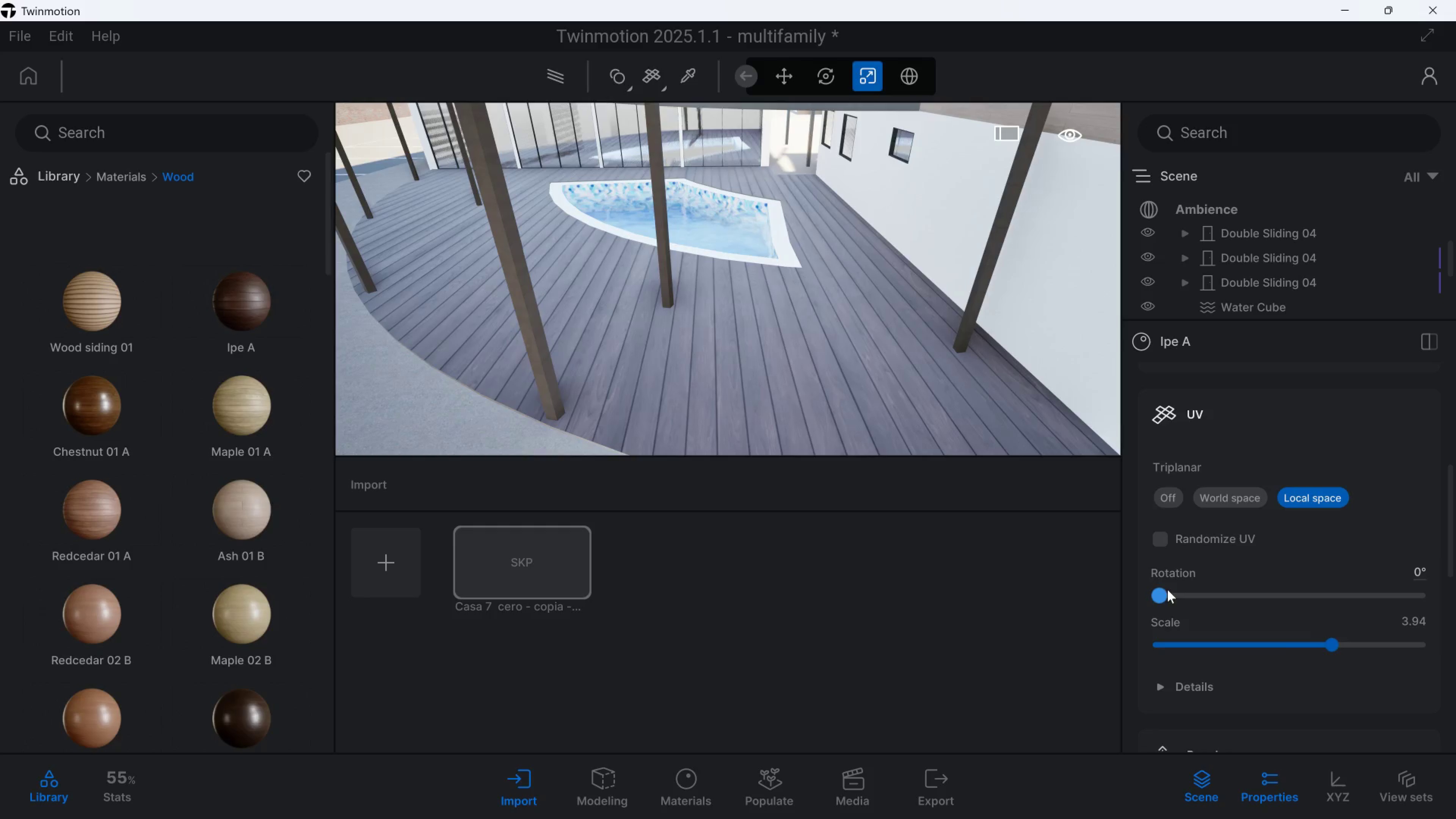 
left_click_drag(start_coordinate=[1167, 591], to_coordinate=[1181, 592])
 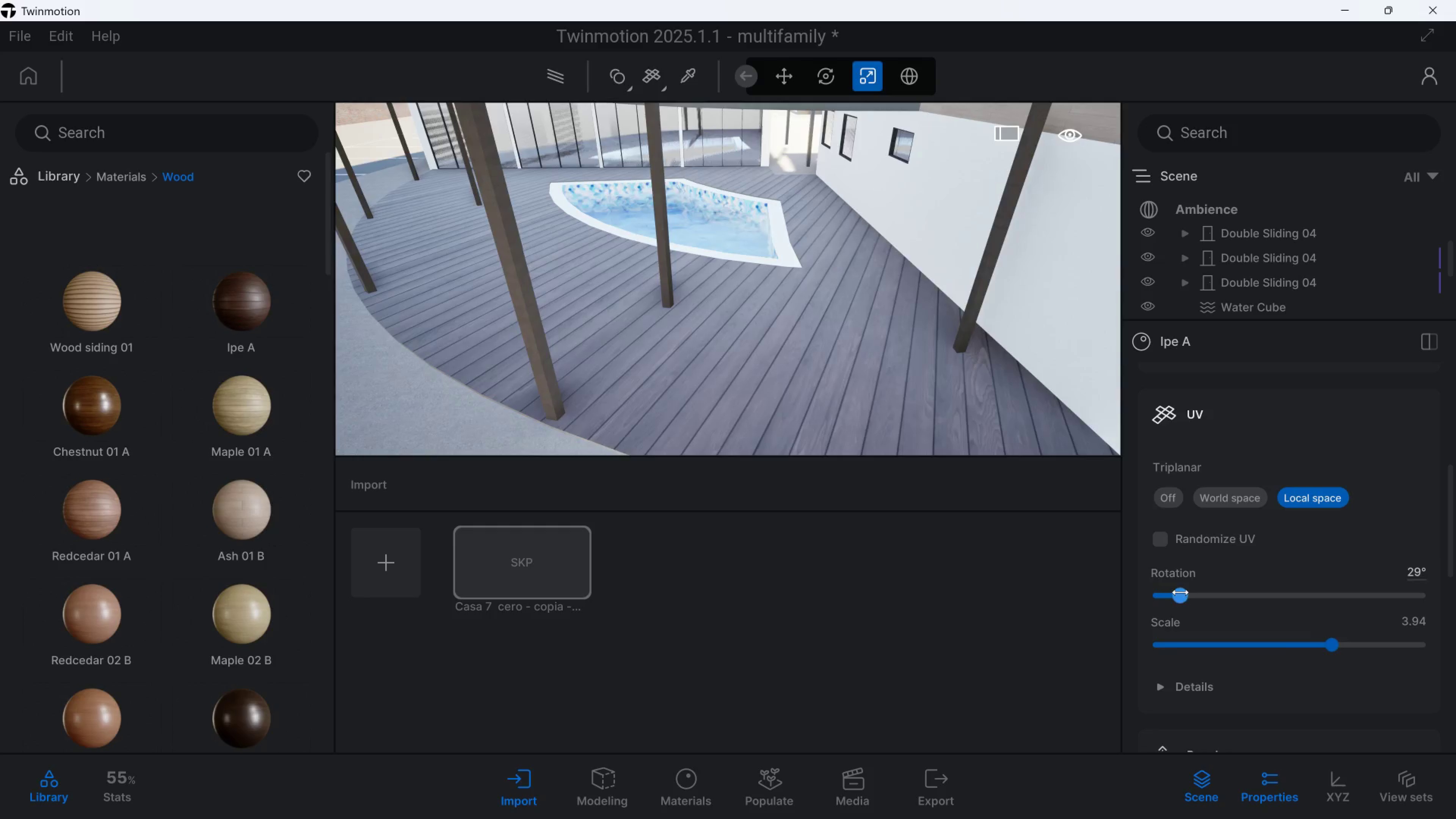 
hold_key(key=A, duration=1.47)
 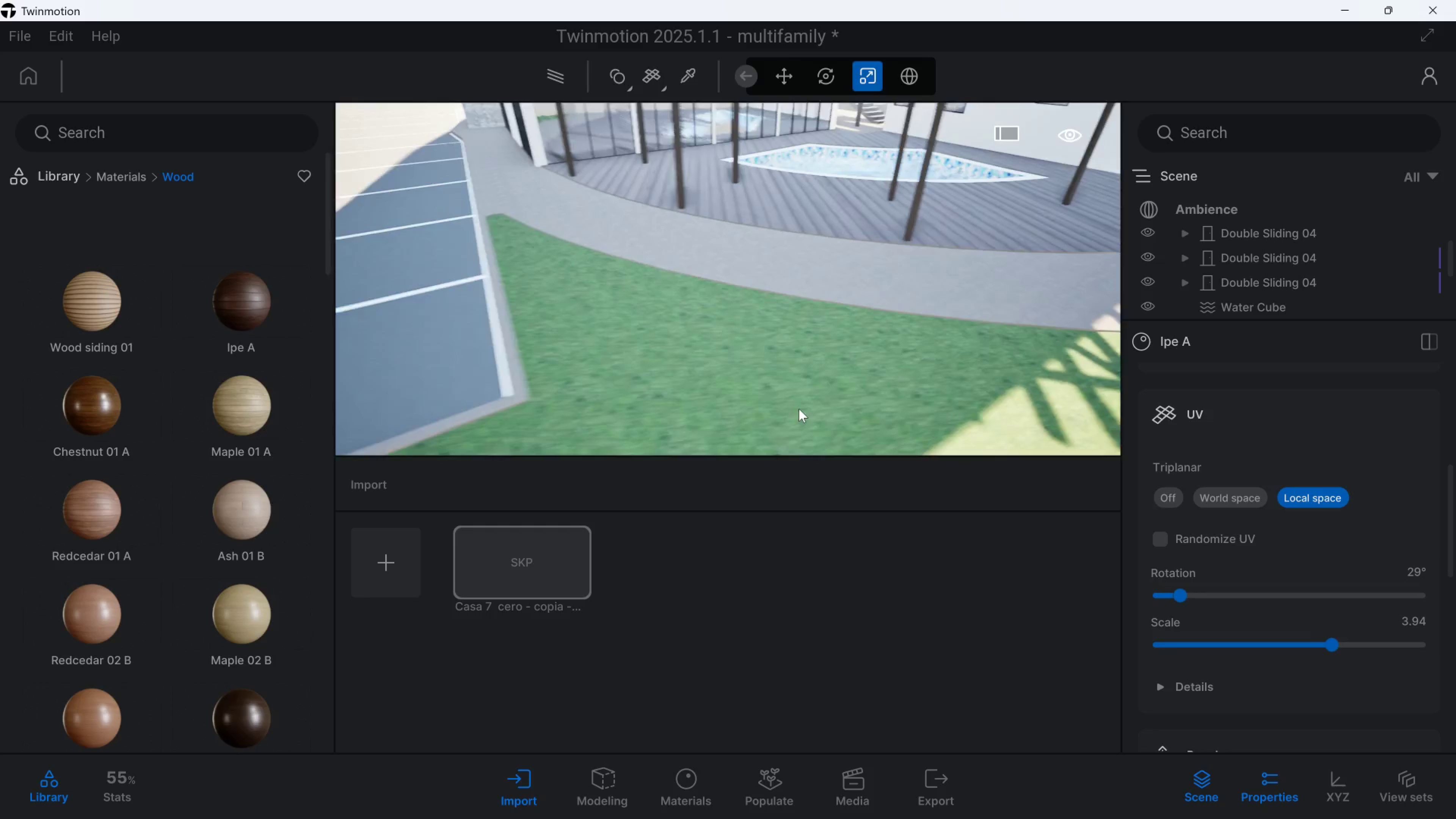 
type(swddqqqa)
 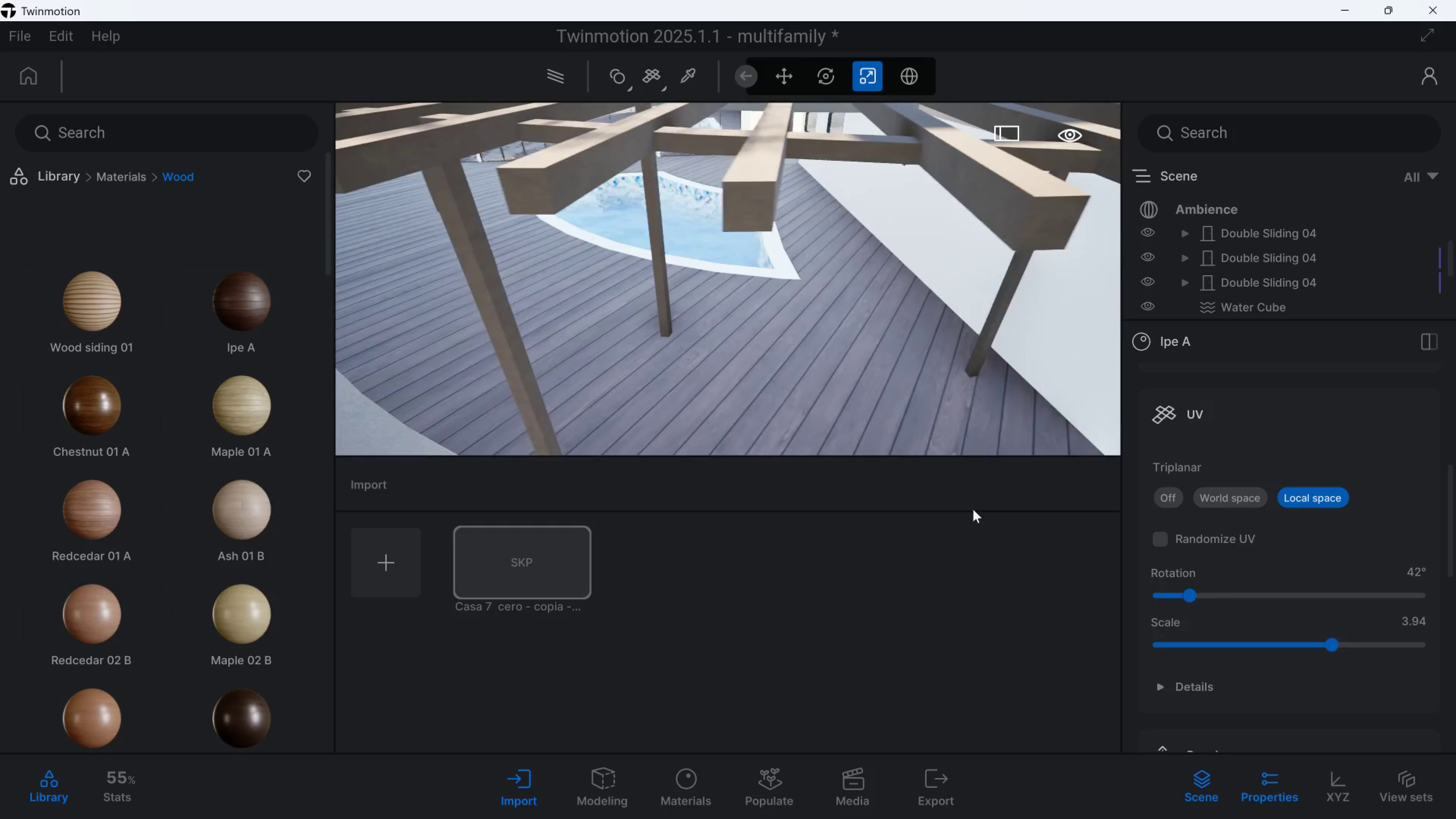 
left_click_drag(start_coordinate=[1185, 593], to_coordinate=[1189, 593])
 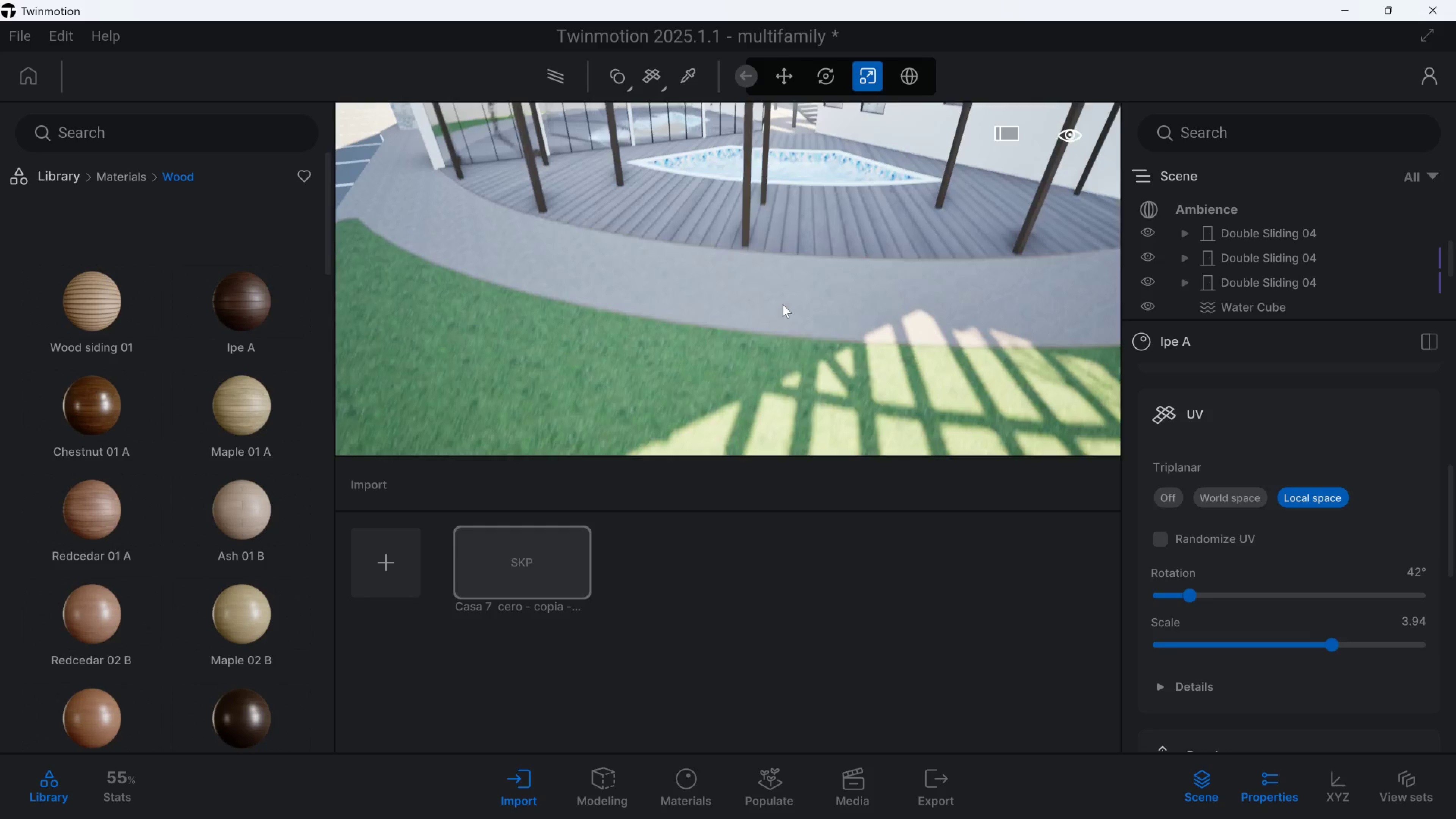 
hold_key(key=E, duration=0.32)
 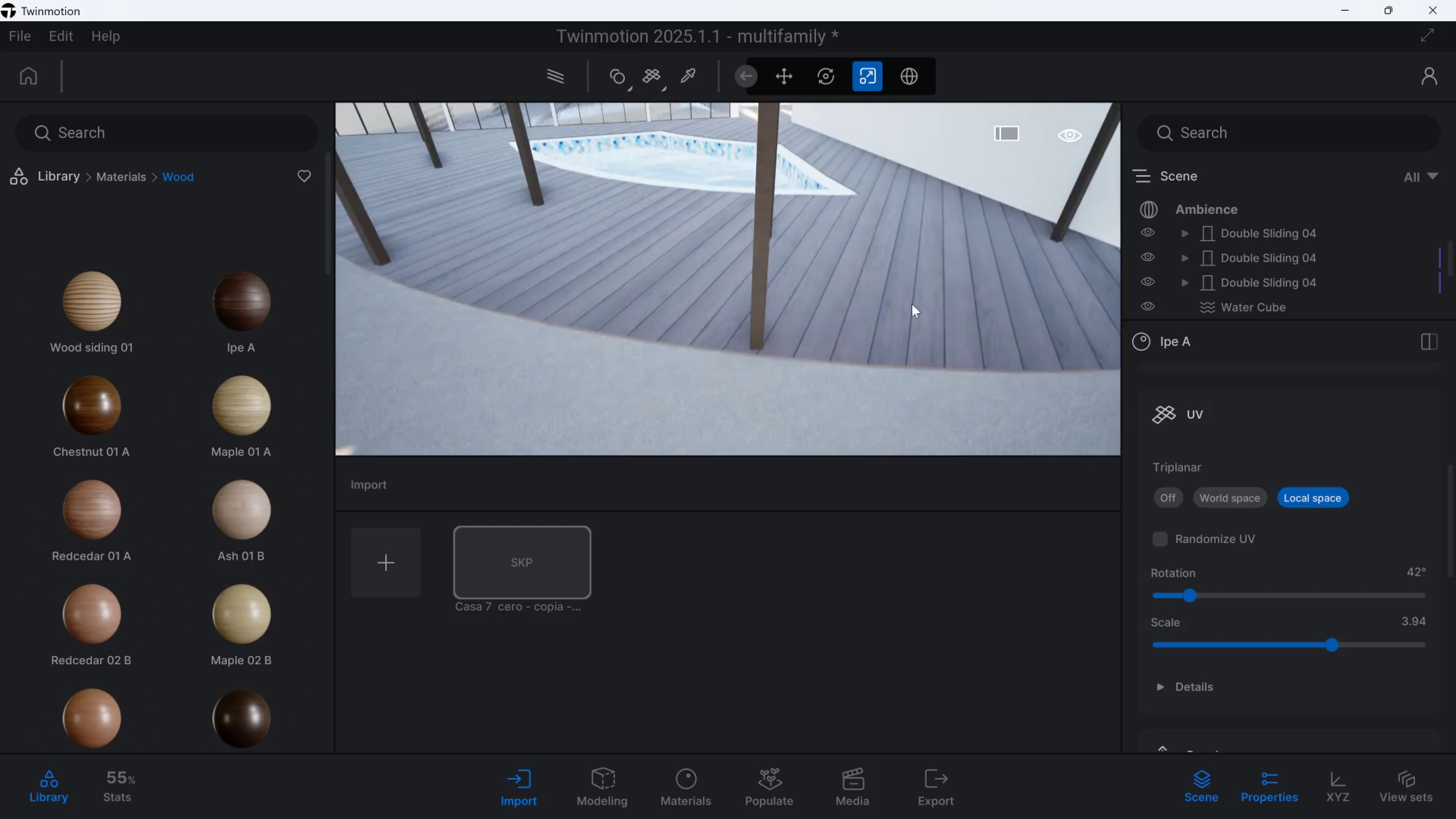 
scroll: coordinate [1233, 529], scroll_direction: up, amount: 9.0
 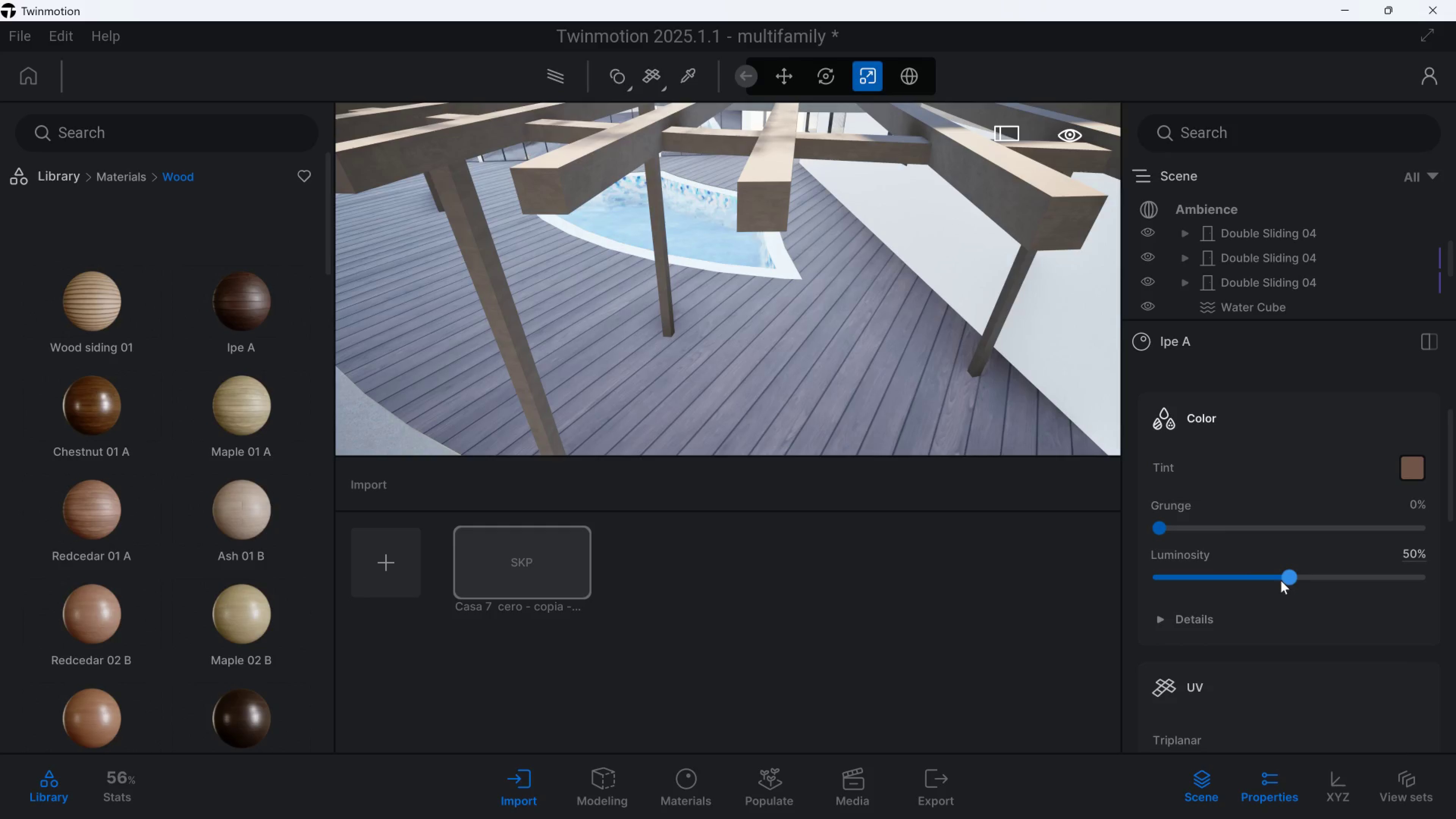 
left_click_drag(start_coordinate=[1287, 577], to_coordinate=[1232, 577])
 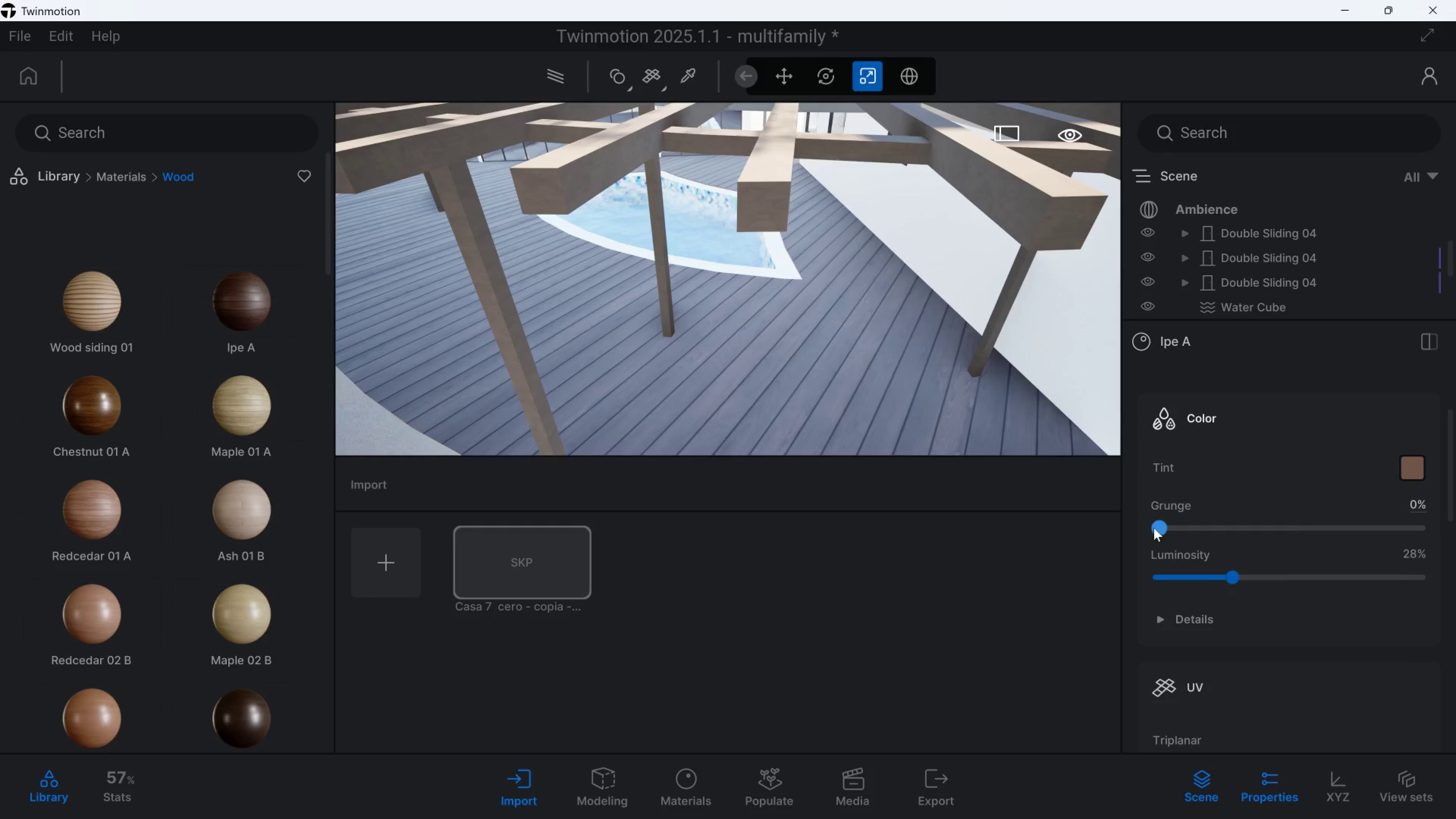 
left_click_drag(start_coordinate=[1159, 528], to_coordinate=[1246, 531])
 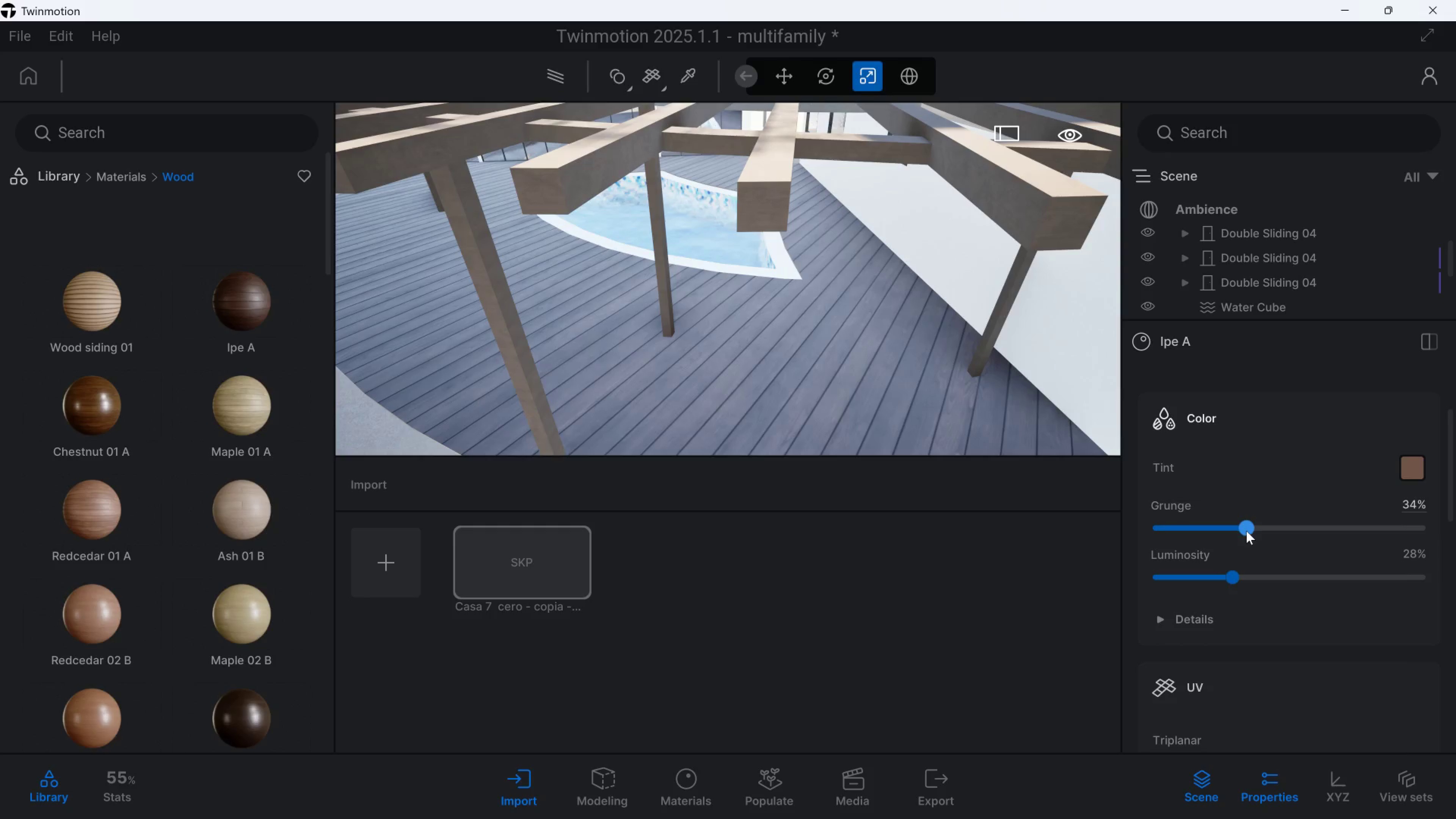 
type(se)
 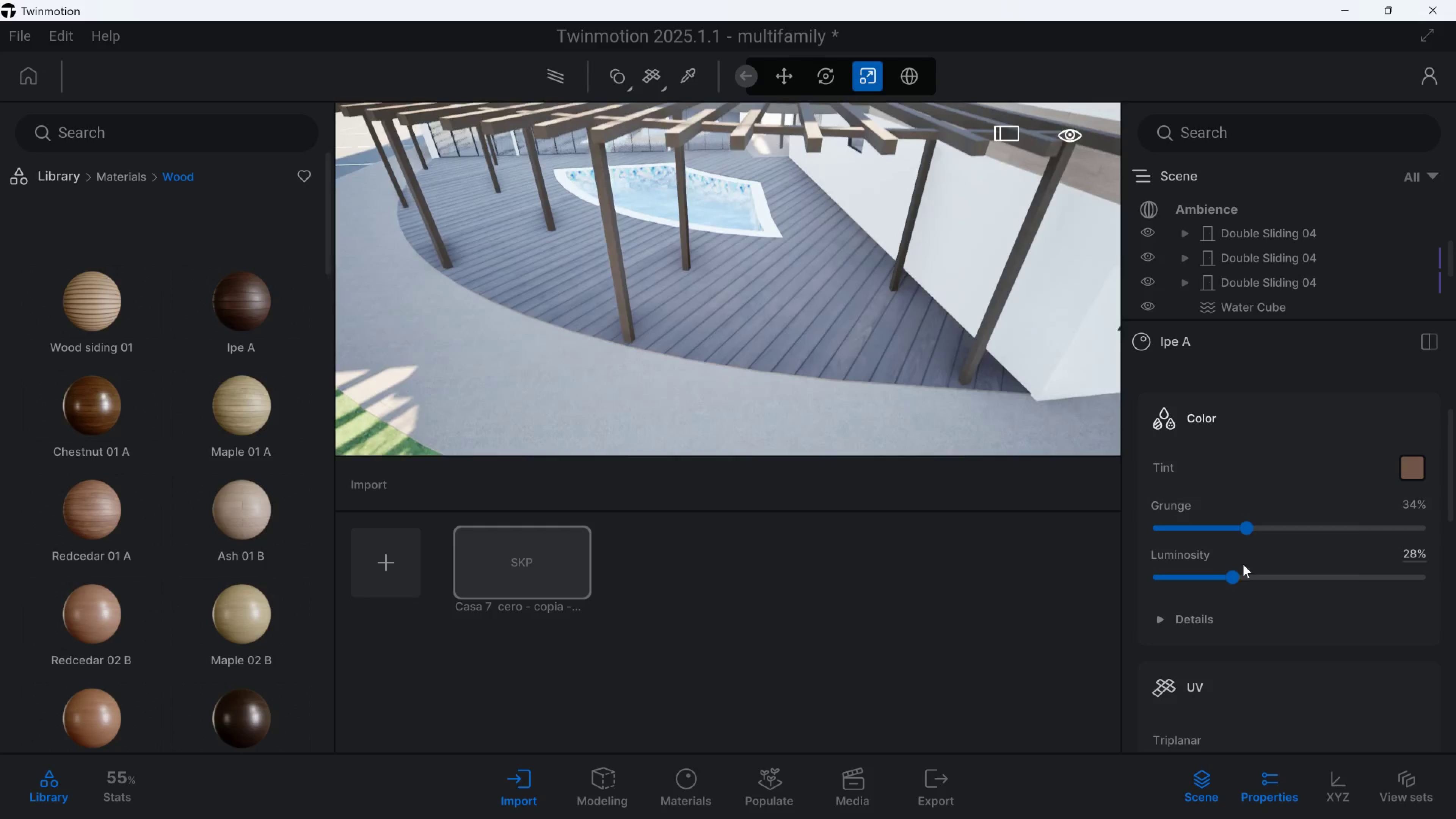 
scroll: coordinate [1264, 614], scroll_direction: down, amount: 3.0
 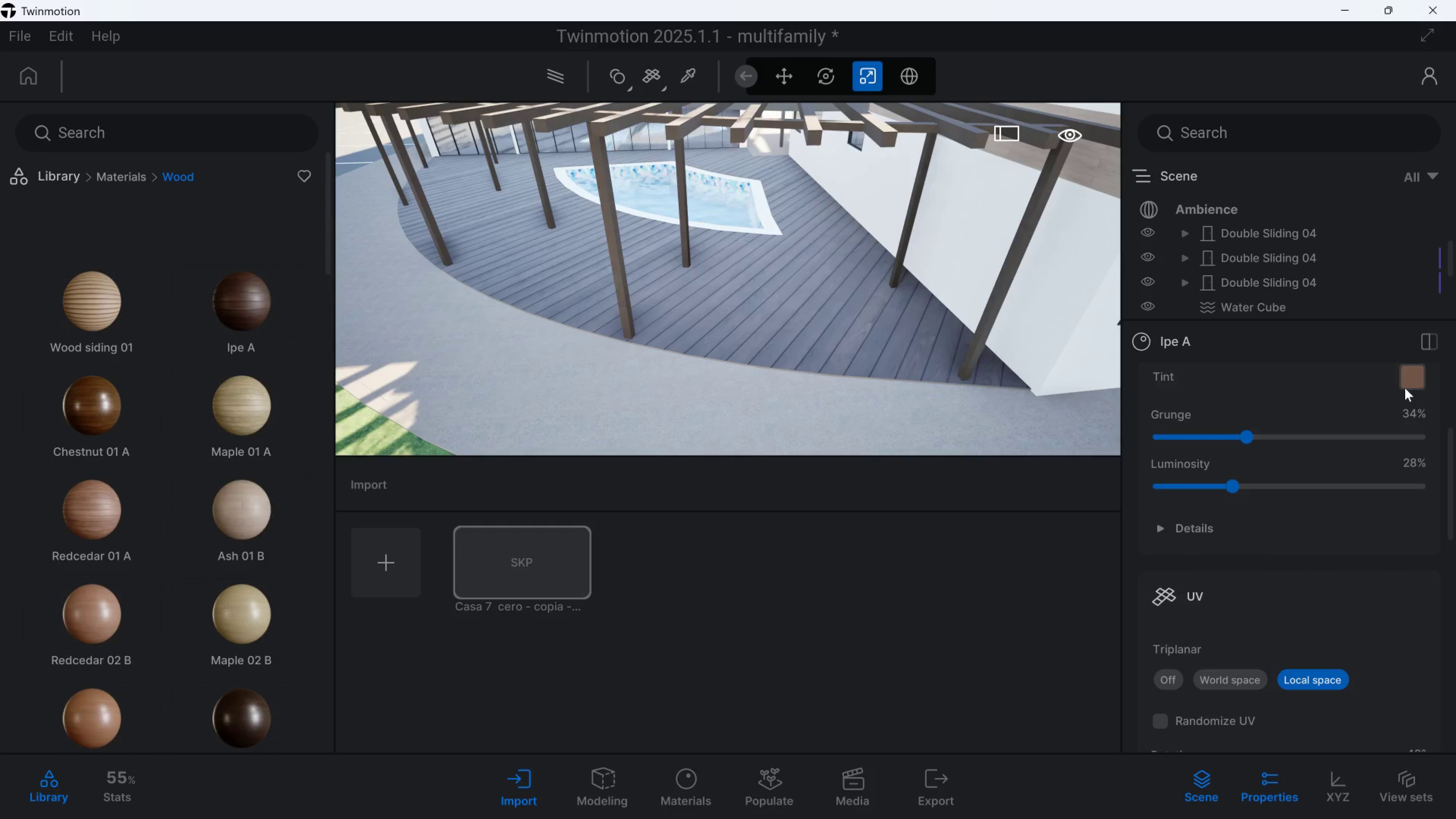 
left_click([1409, 381])
 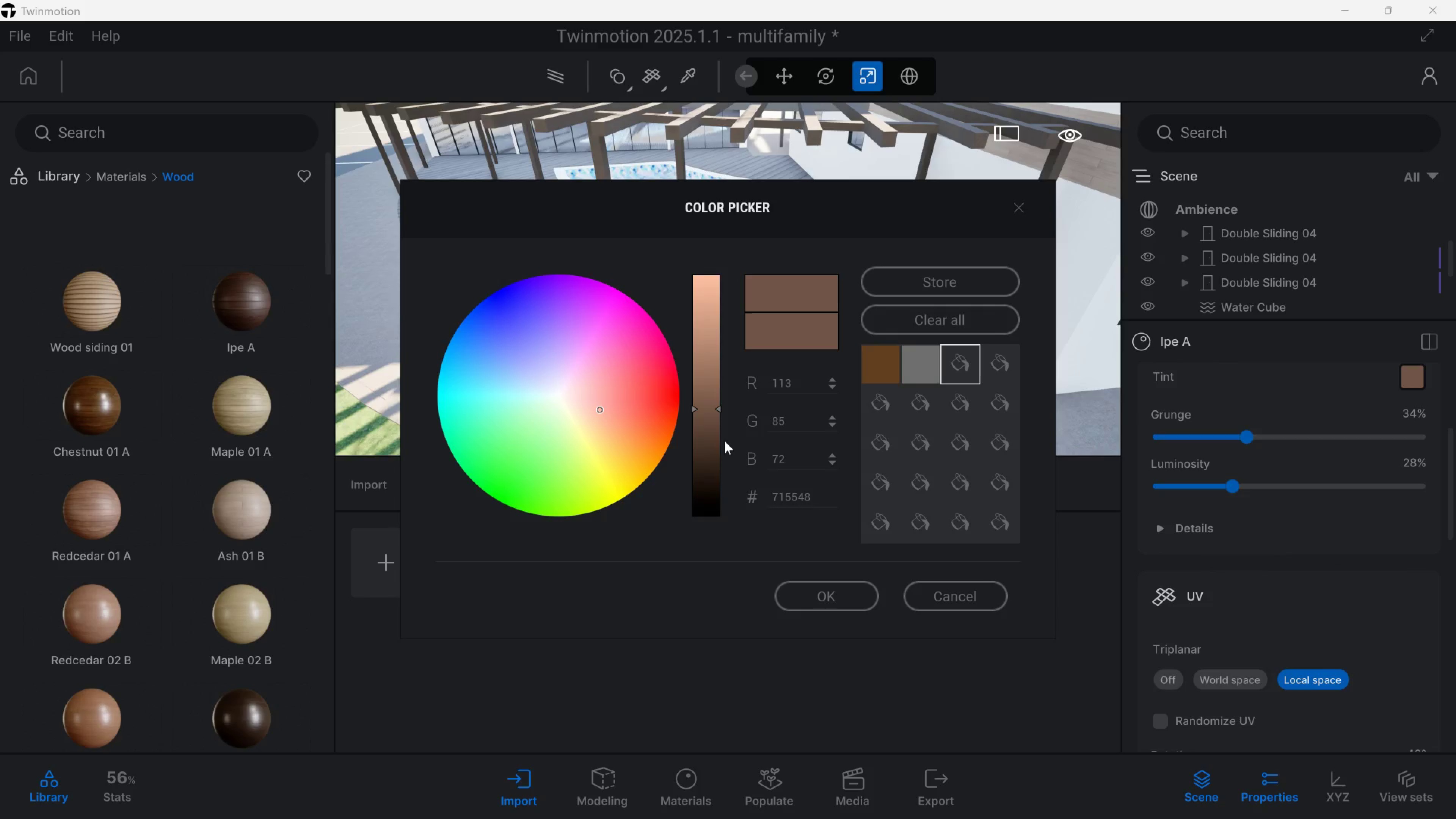 
left_click([719, 436])
 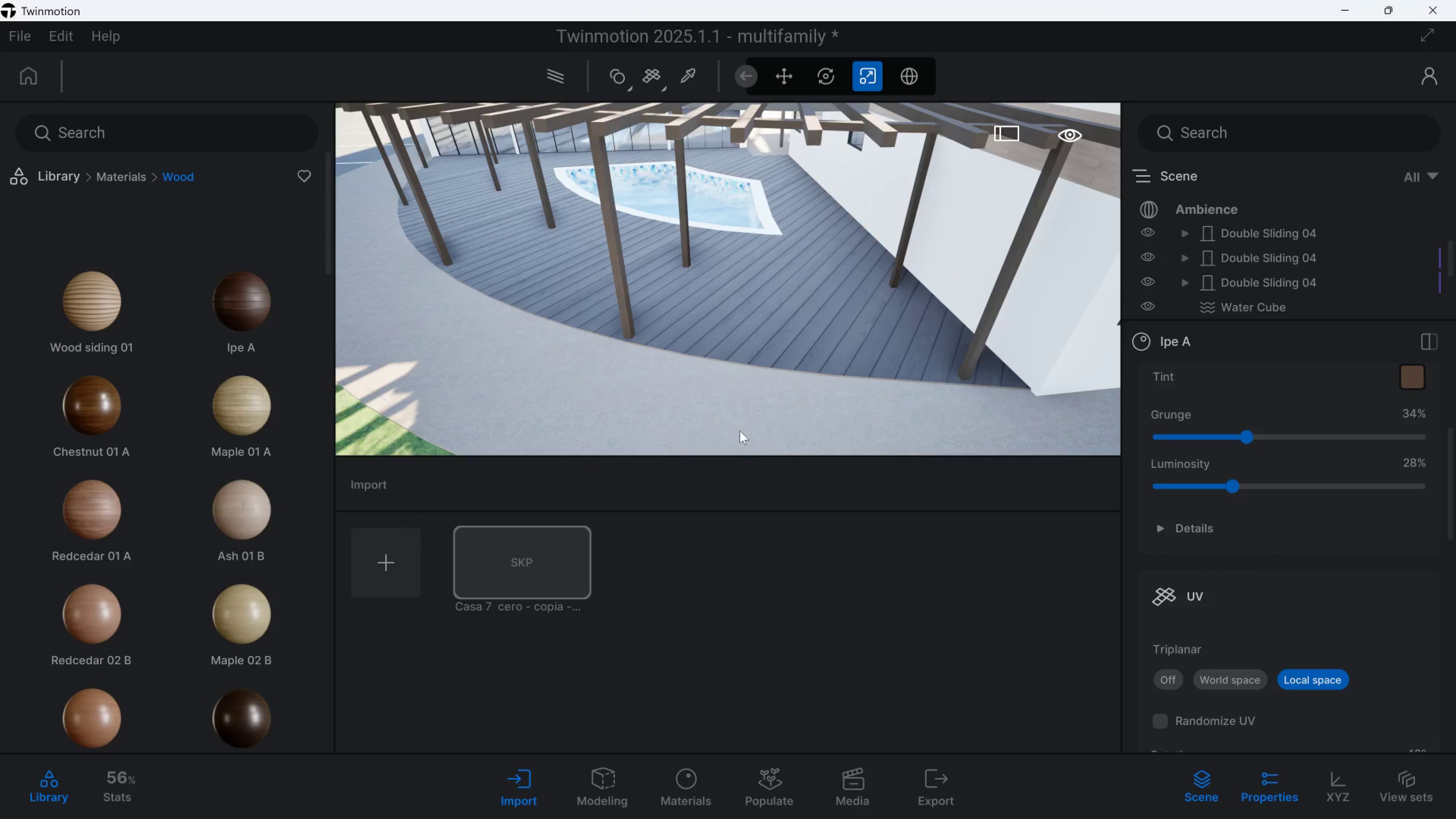 
type( wweqq)
 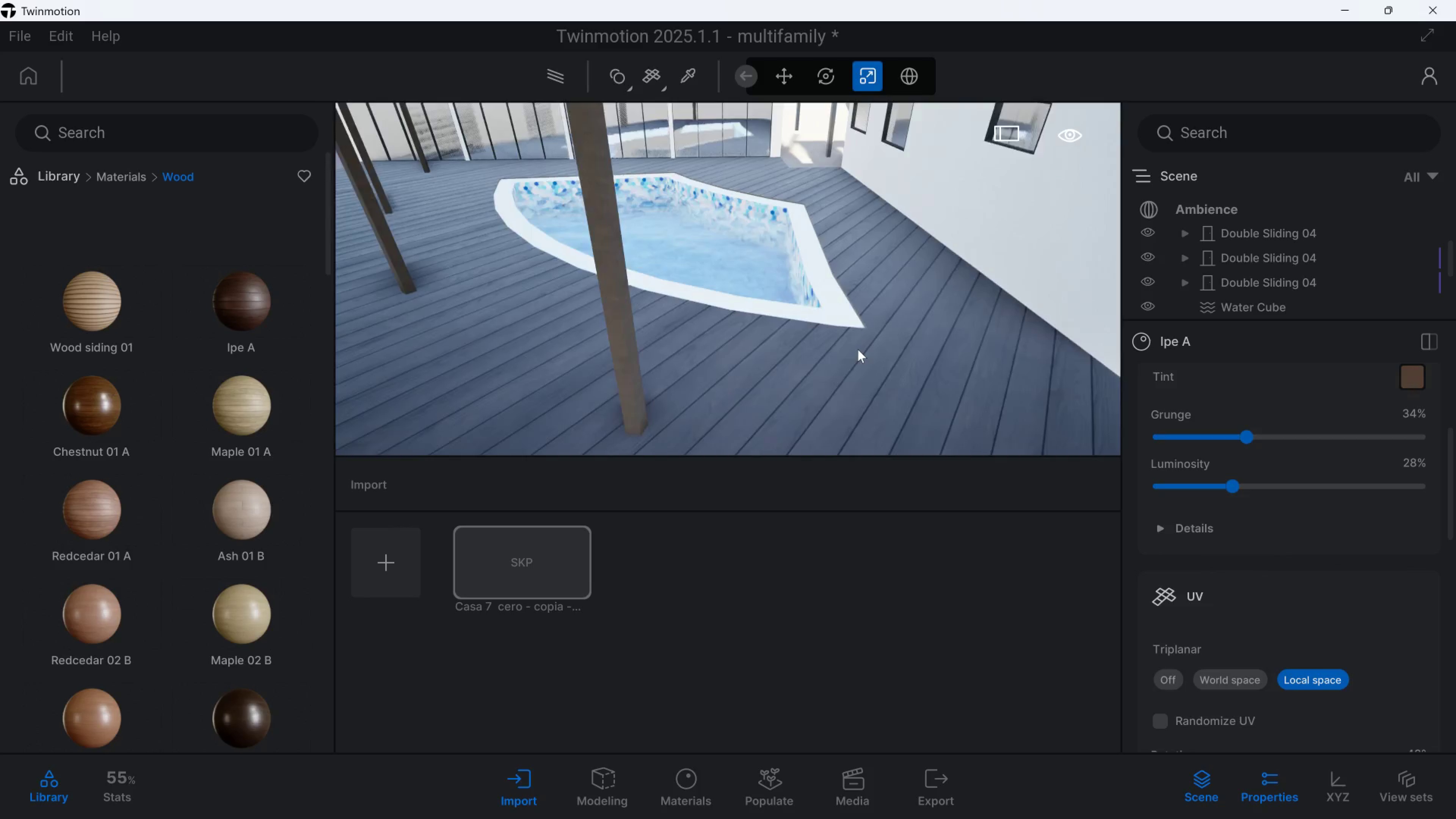 
scroll: coordinate [688, 349], scroll_direction: up, amount: 3.0
 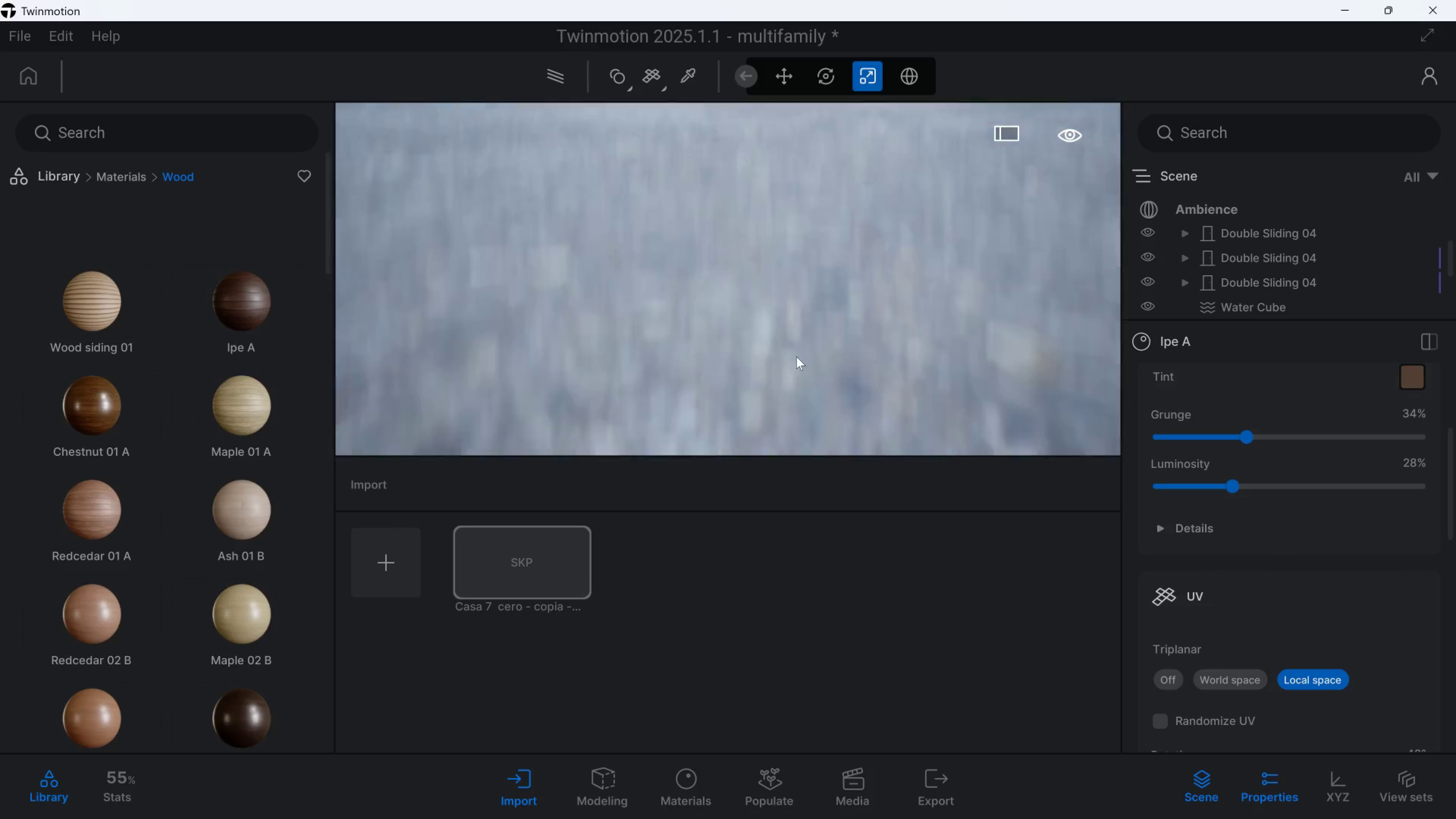 
hold_key(key=S, duration=0.34)
 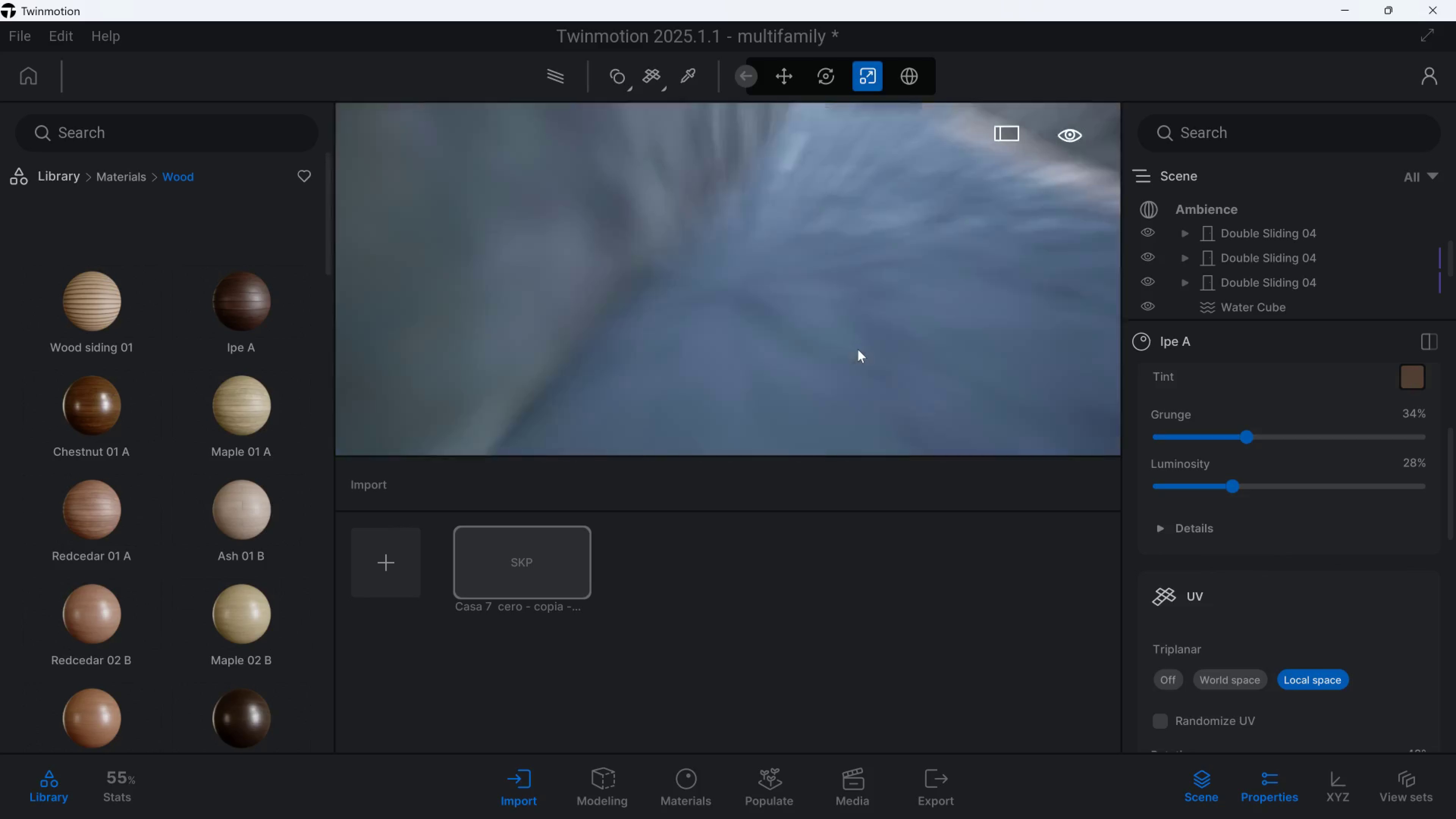 
hold_key(key=Q, duration=0.66)
 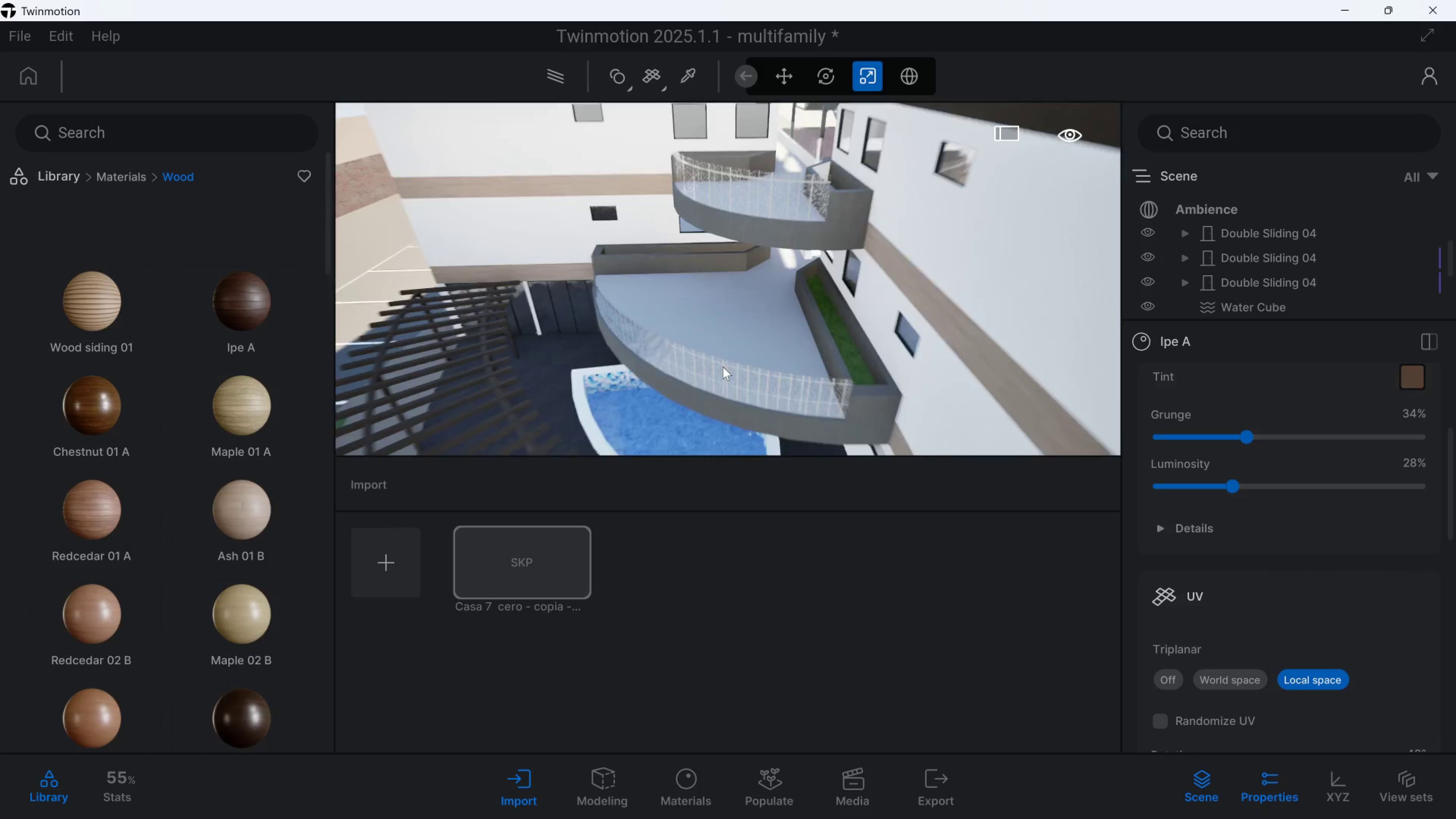 
right_click([858, 349])
 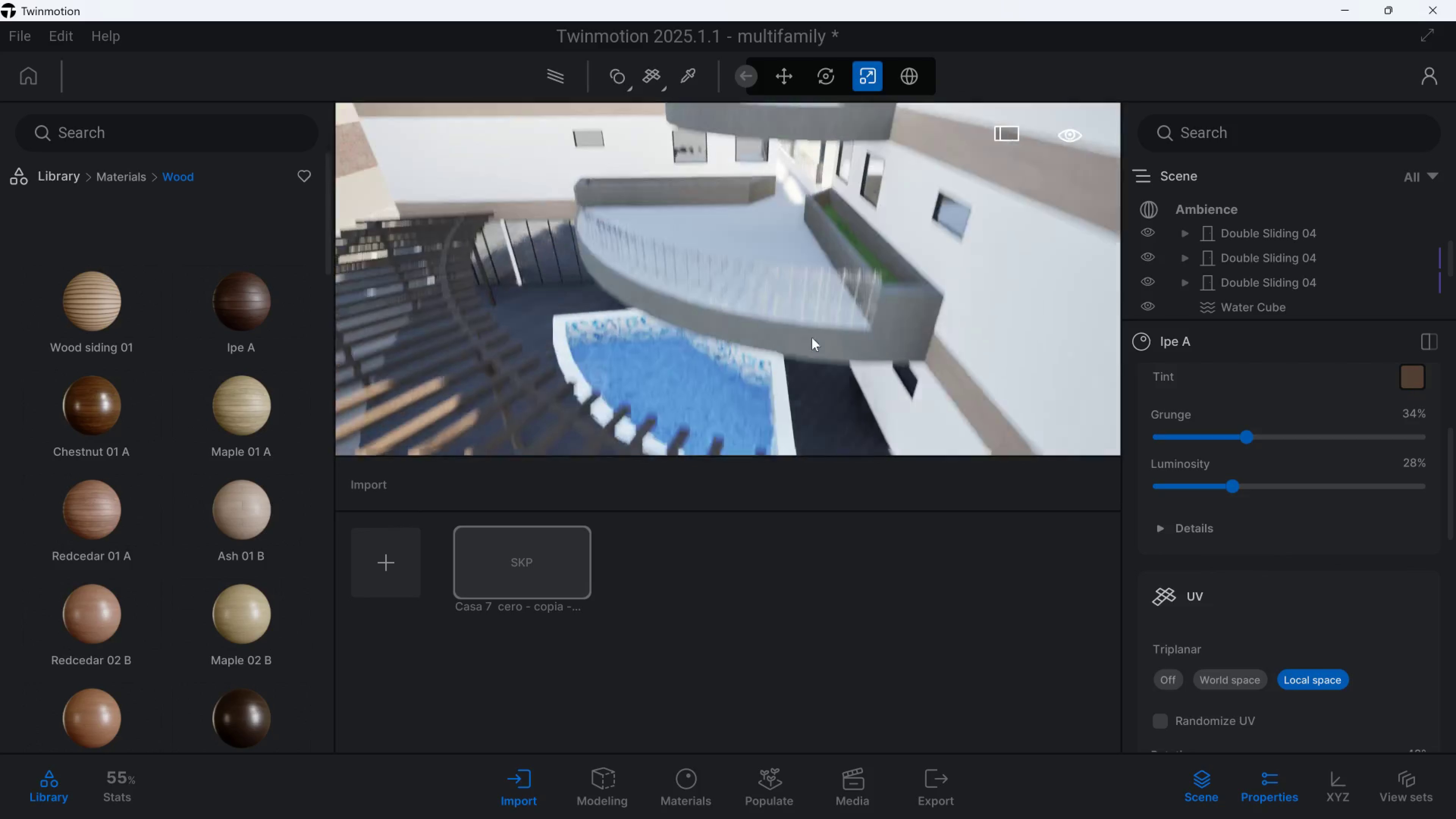 
hold_key(key=S, duration=1.68)
 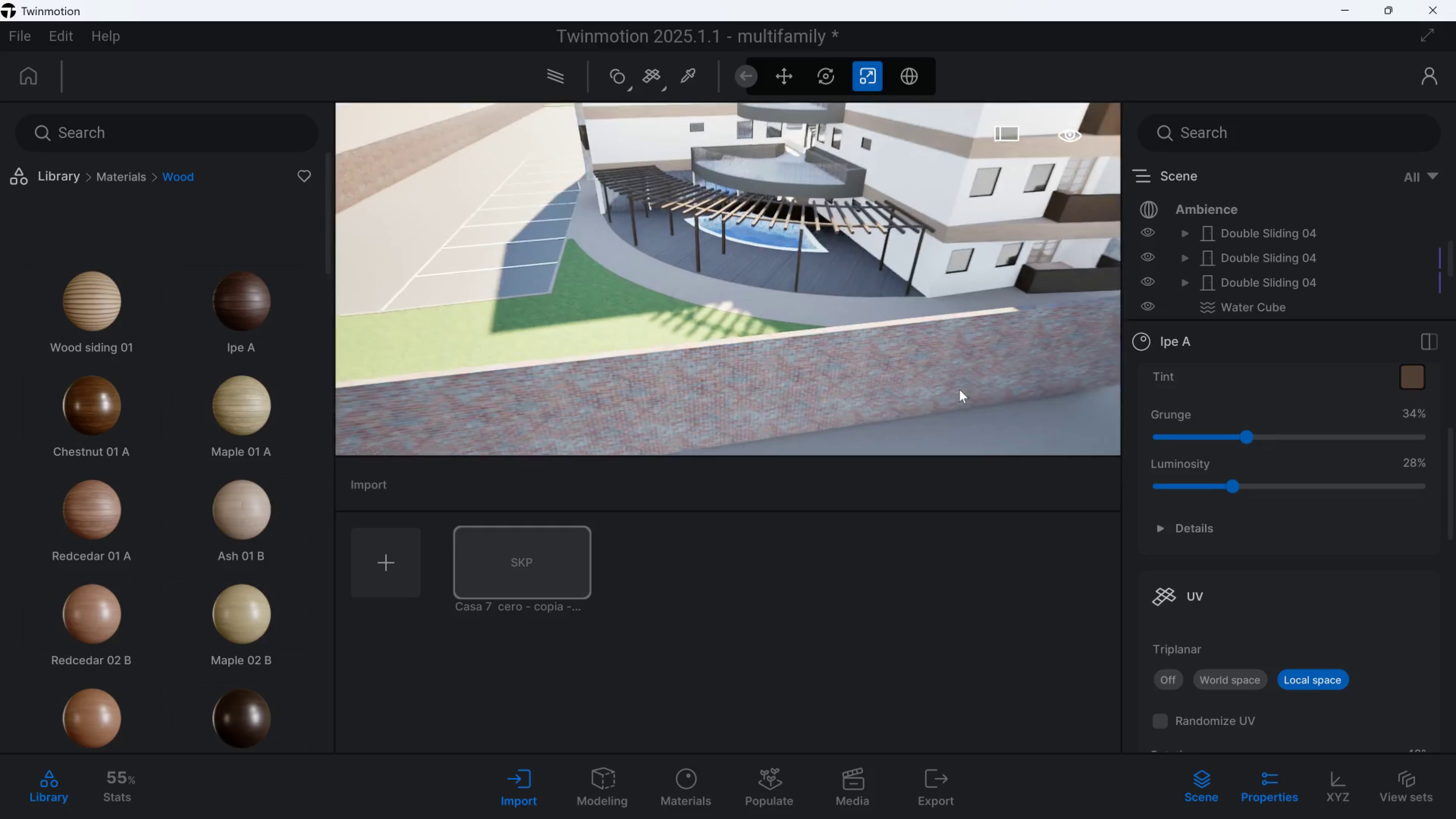 
hold_key(key=E, duration=0.31)
 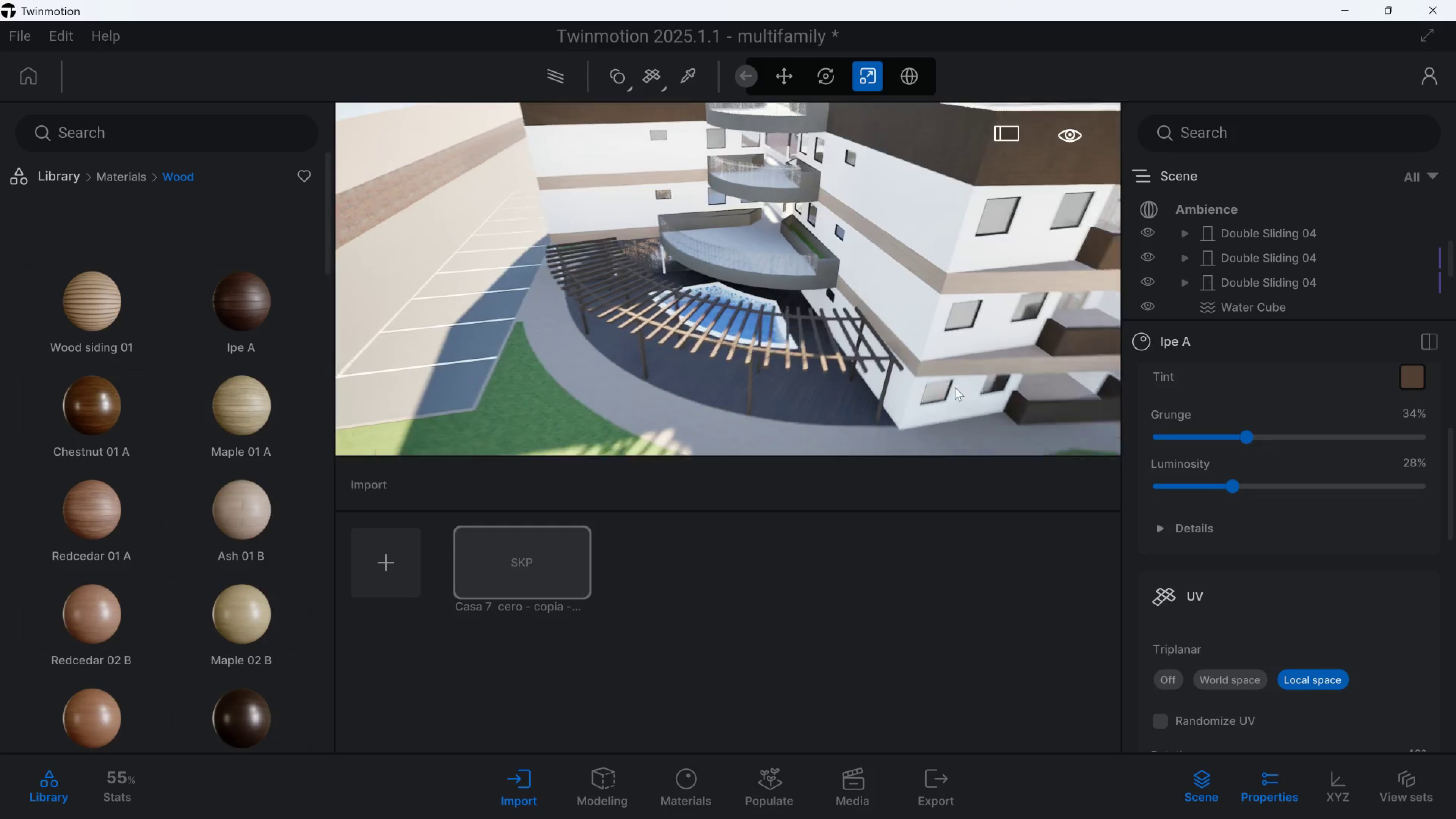 
hold_key(key=A, duration=0.71)
 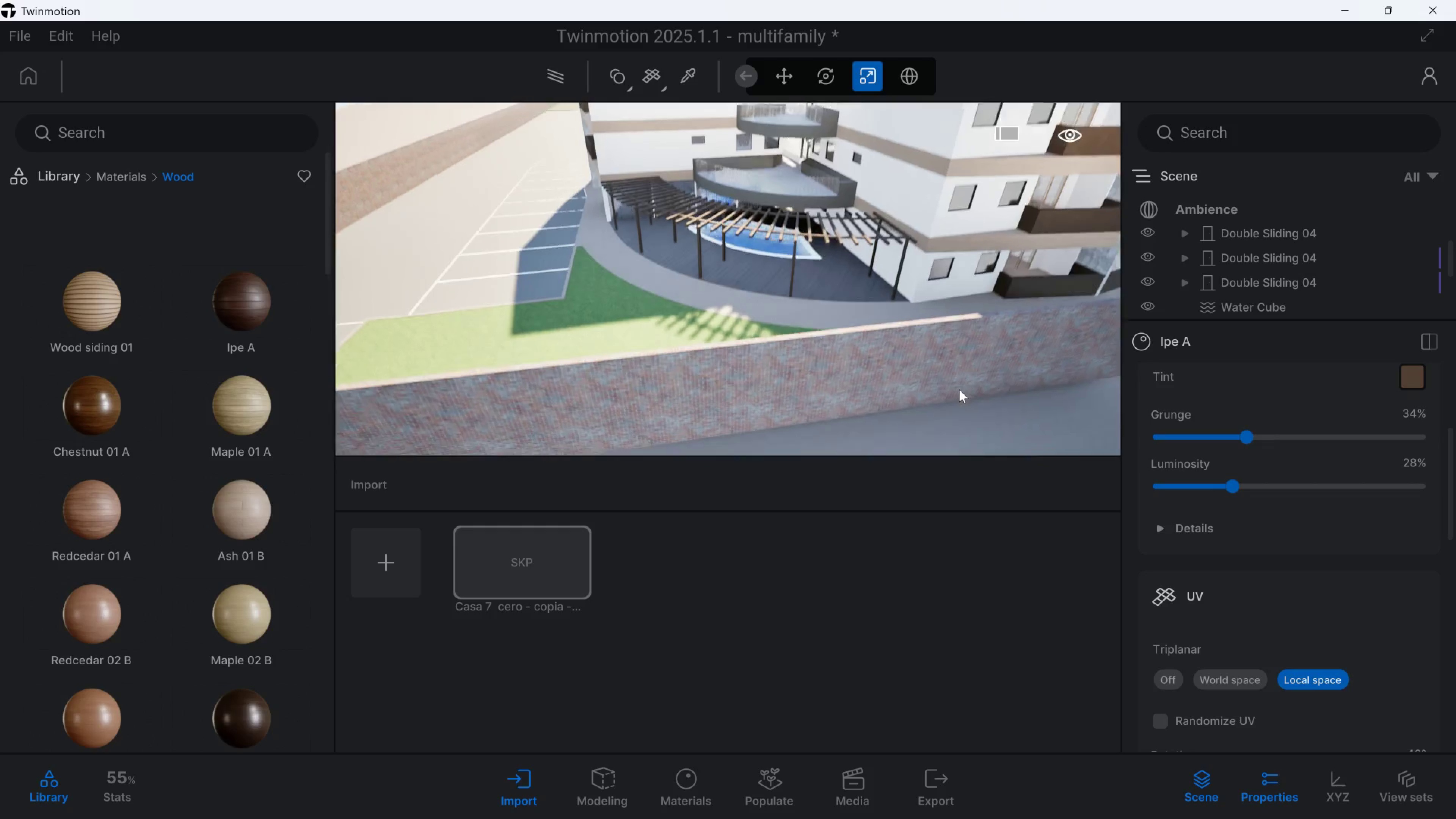 
hold_key(key=E, duration=0.51)
 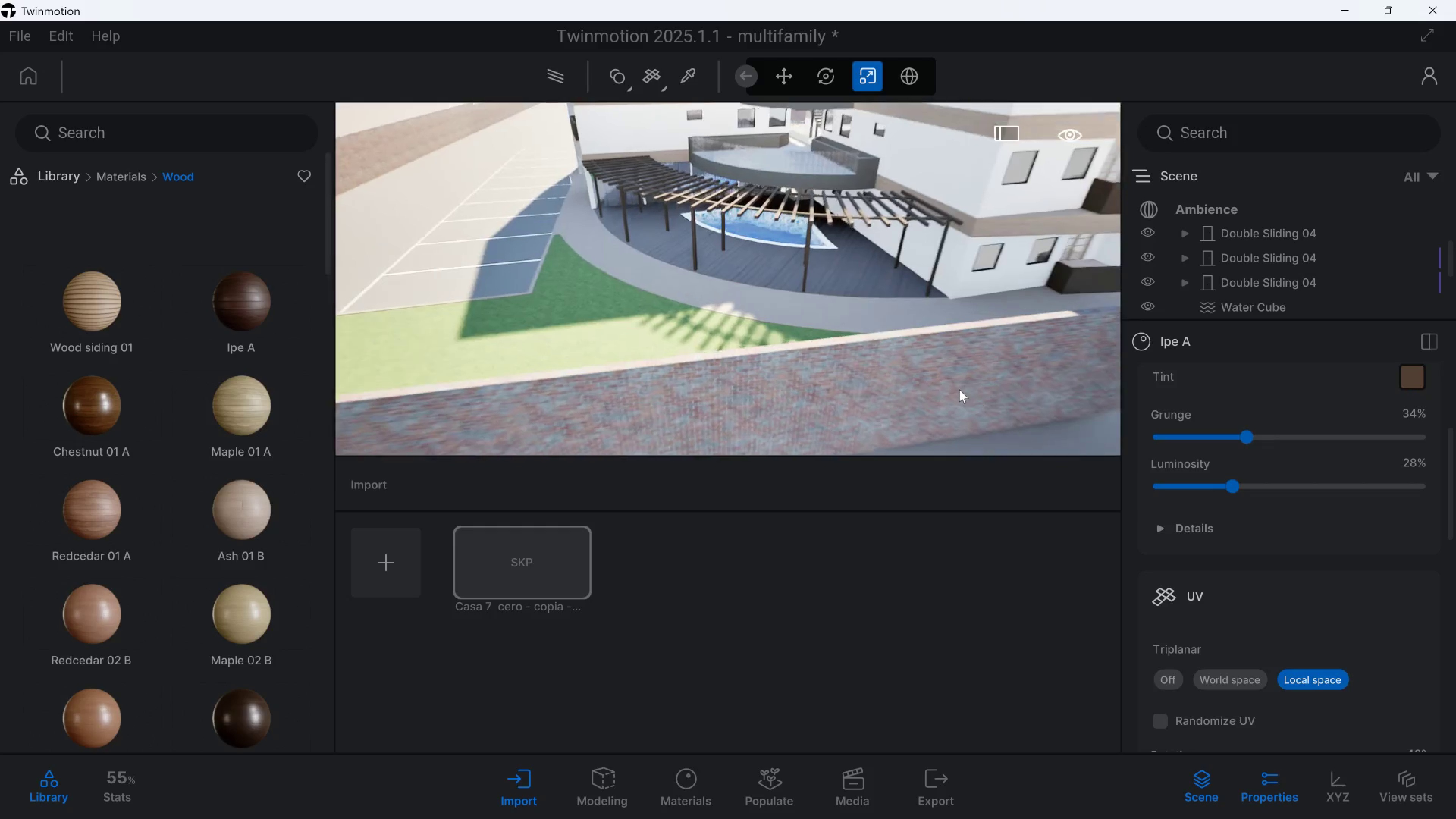 
hold_key(key=W, duration=1.98)
 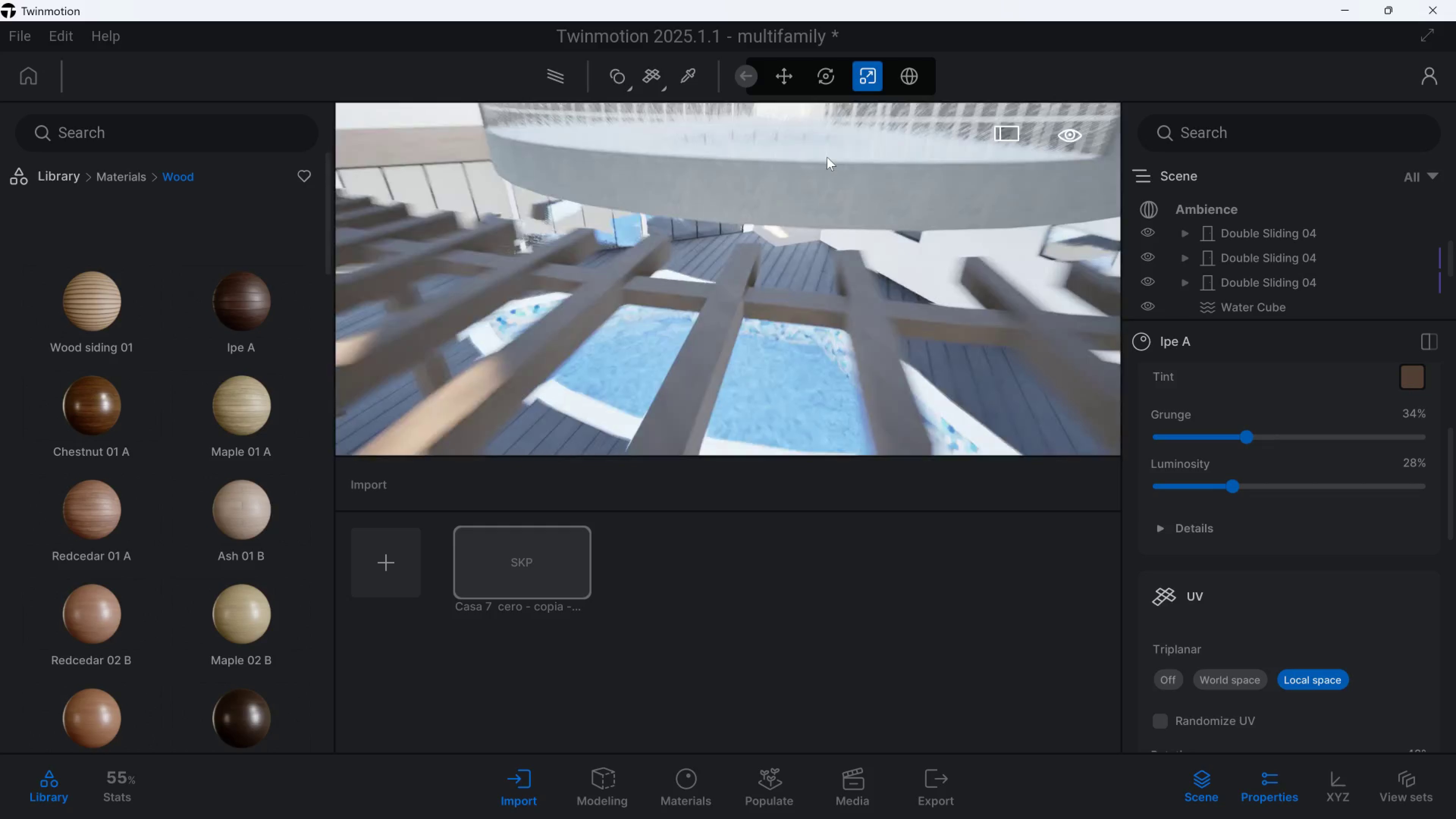 
hold_key(key=Q, duration=0.39)
 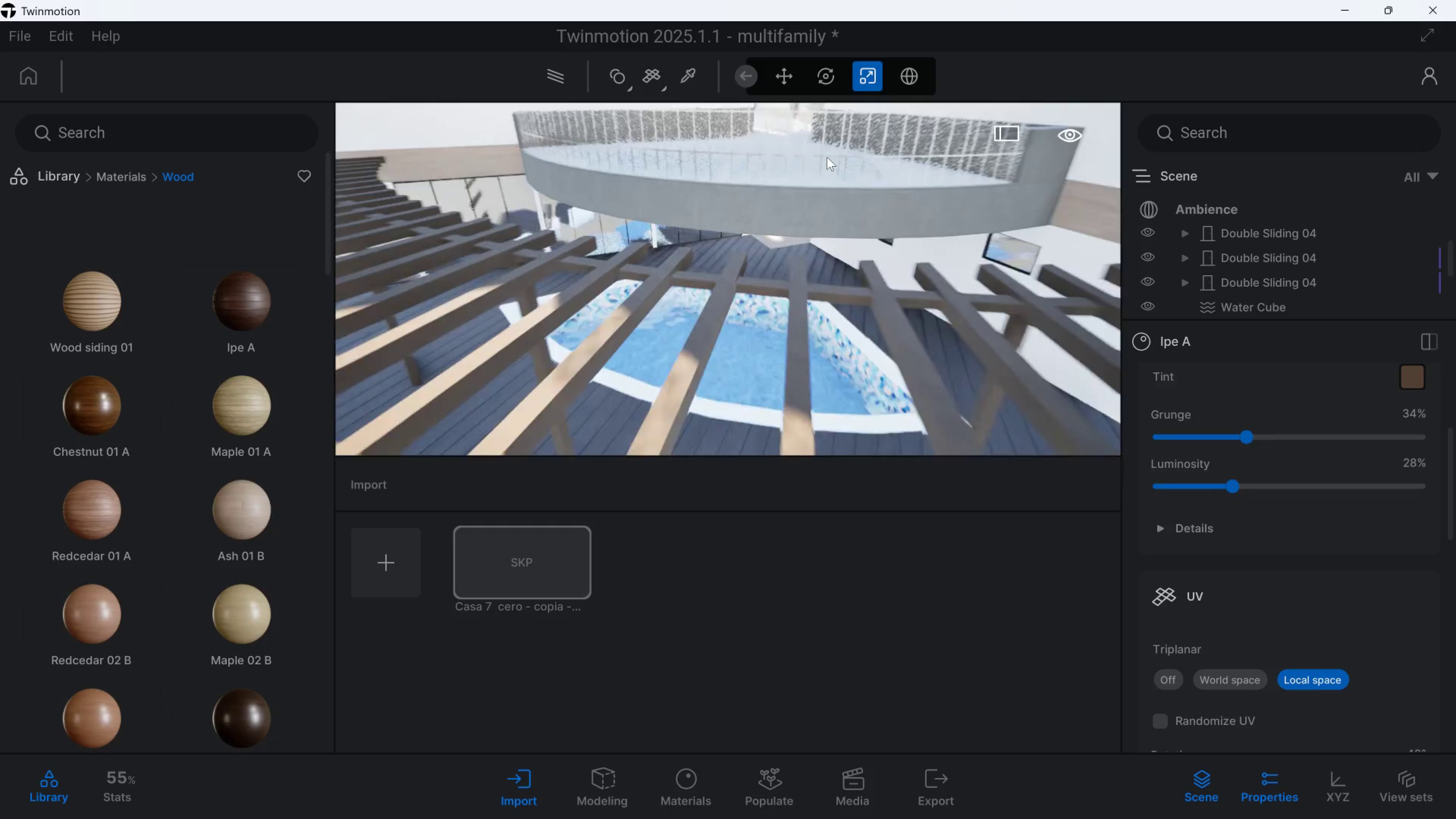 
type(weewqddda)
 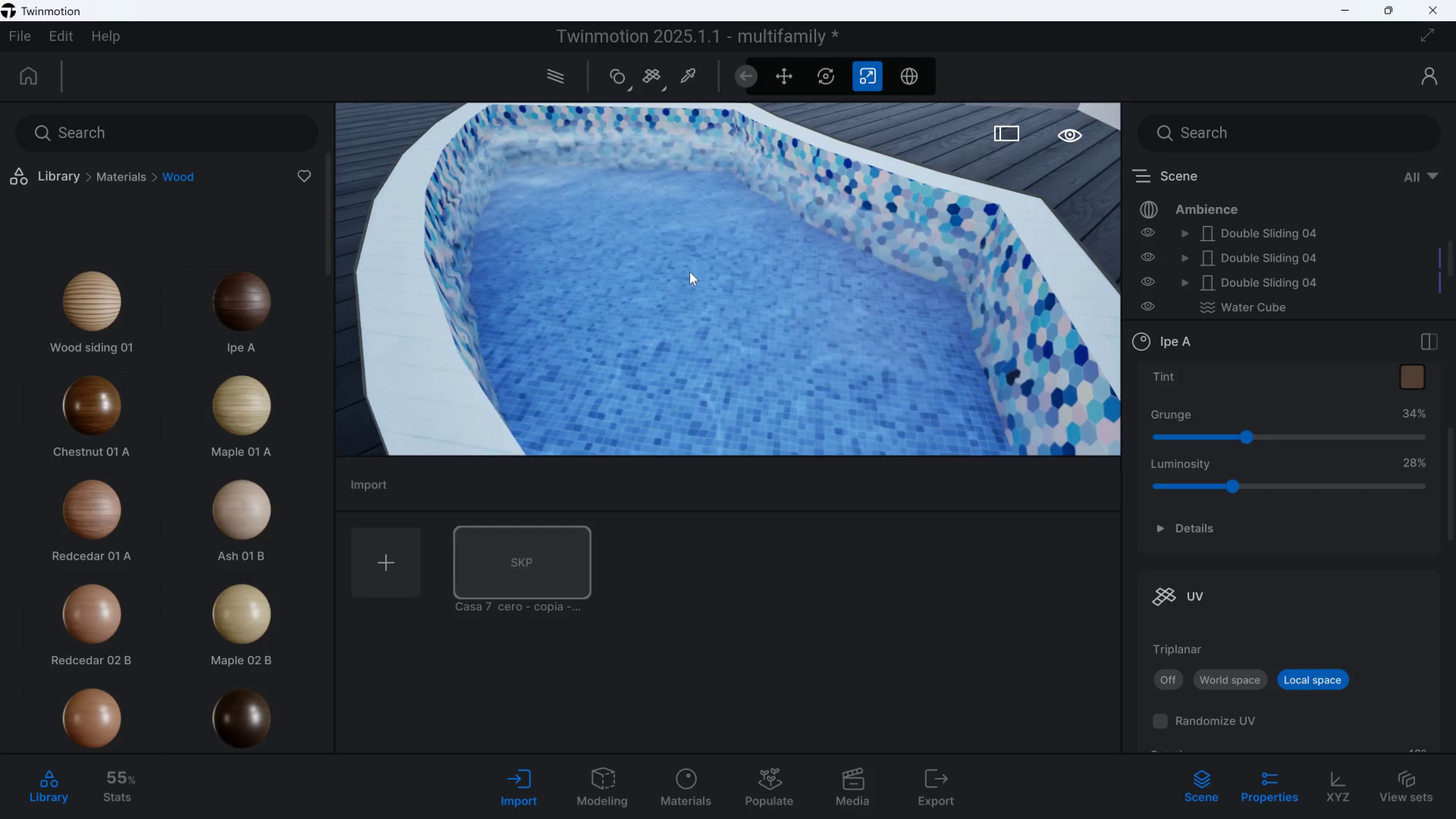 
hold_key(key=A, duration=0.68)
 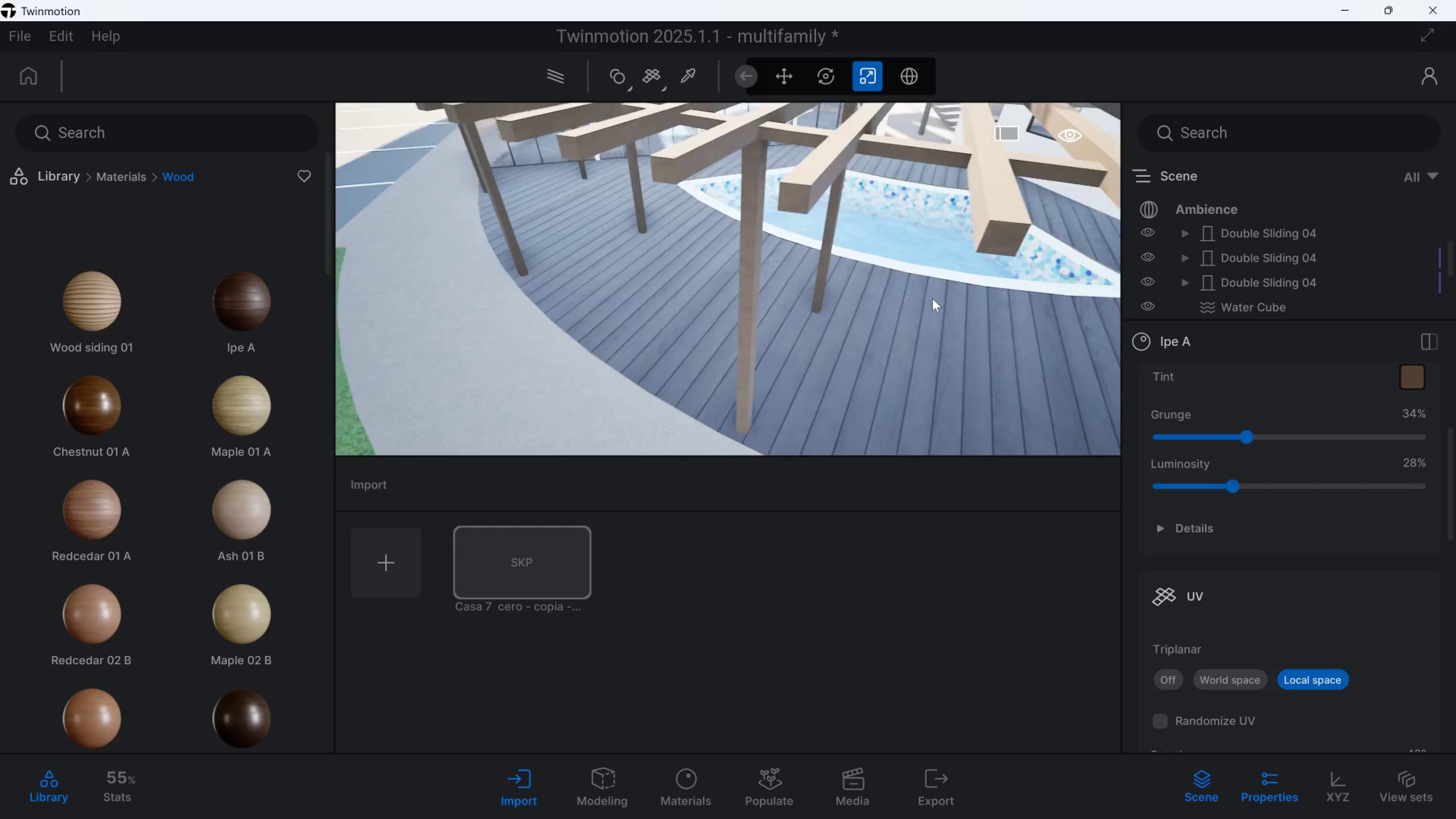 
hold_key(key=S, duration=0.47)
 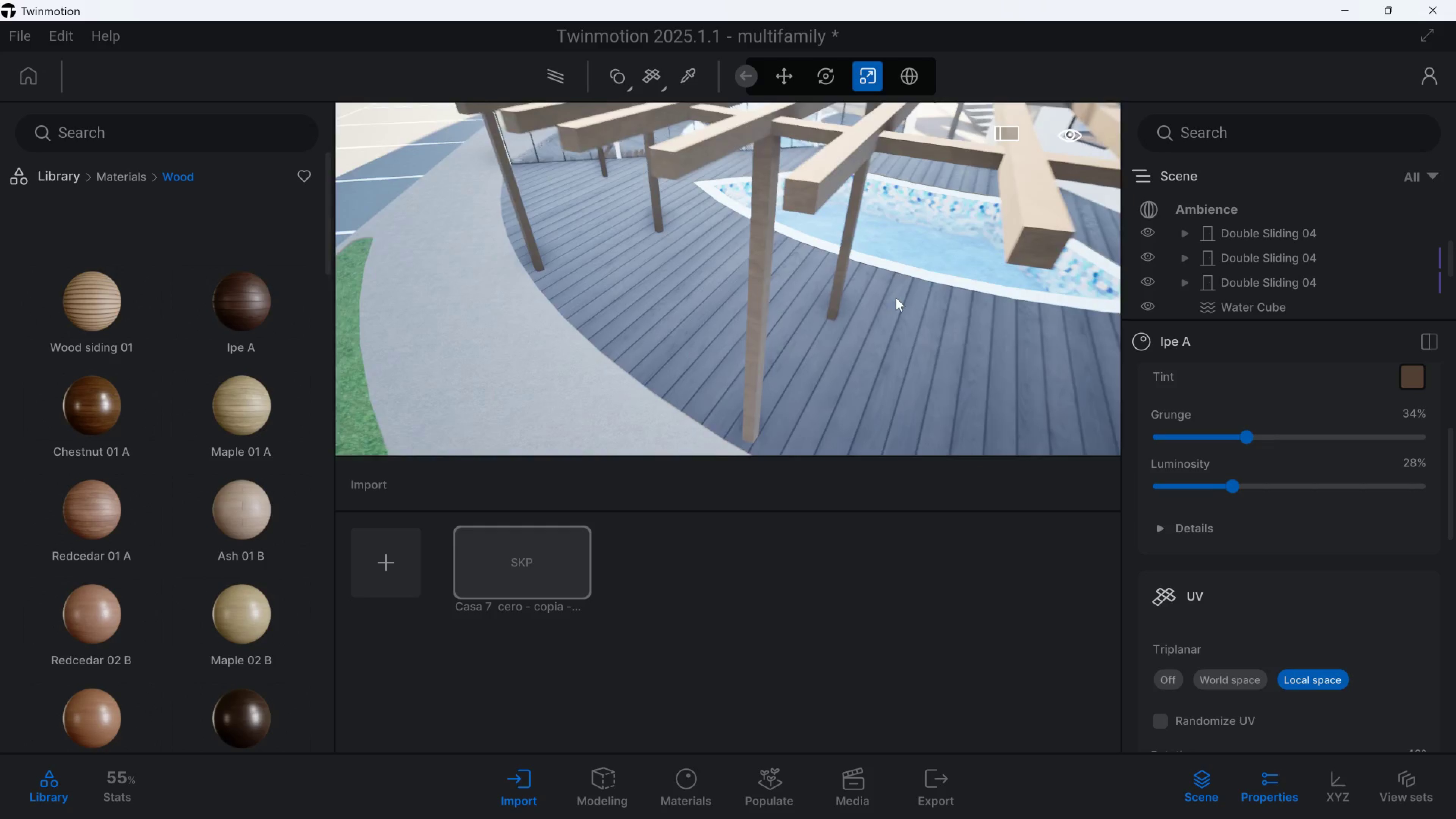 
hold_key(key=D, duration=0.46)
 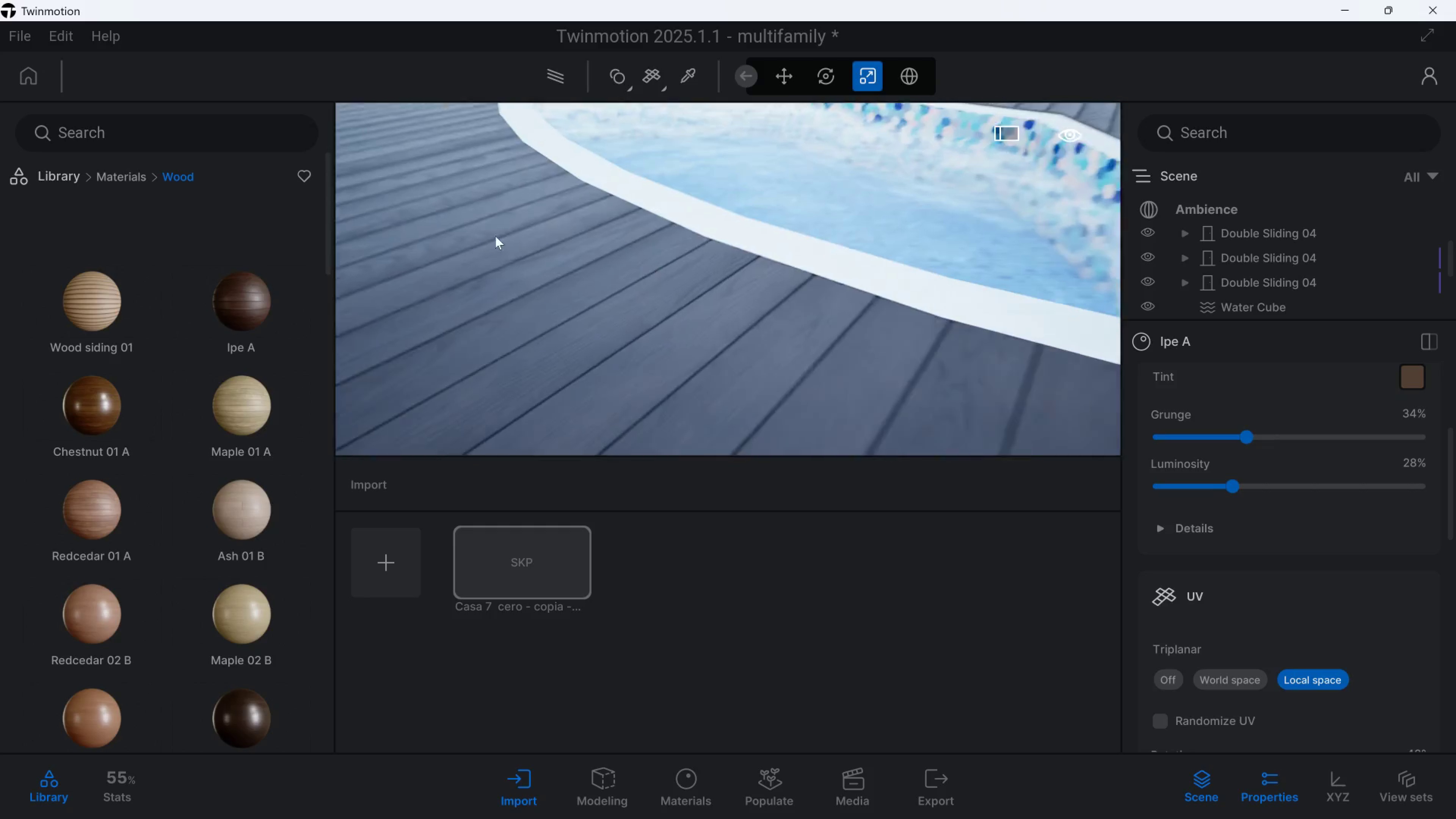 
hold_key(key=W, duration=0.57)
 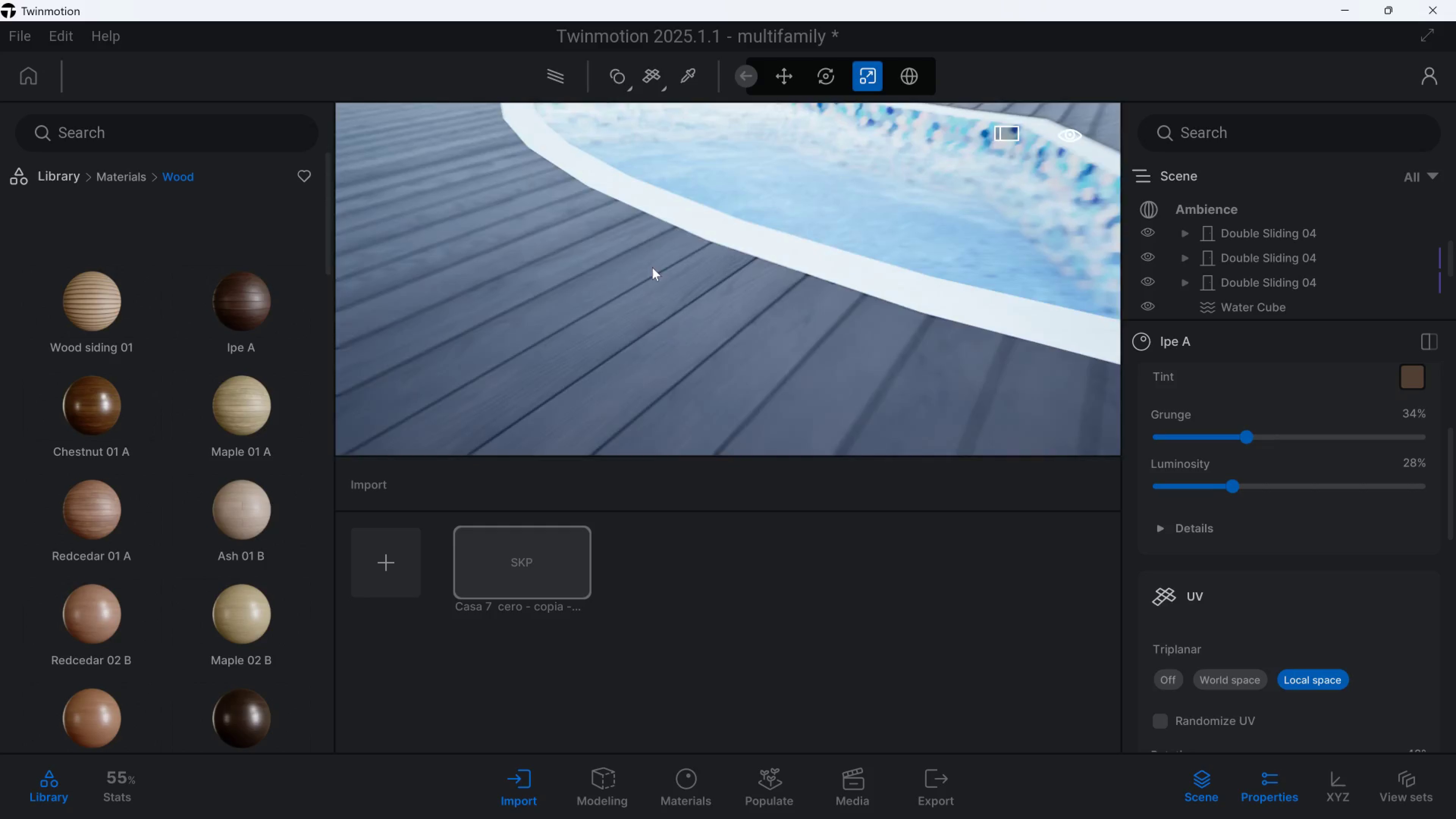 
type(dq)
 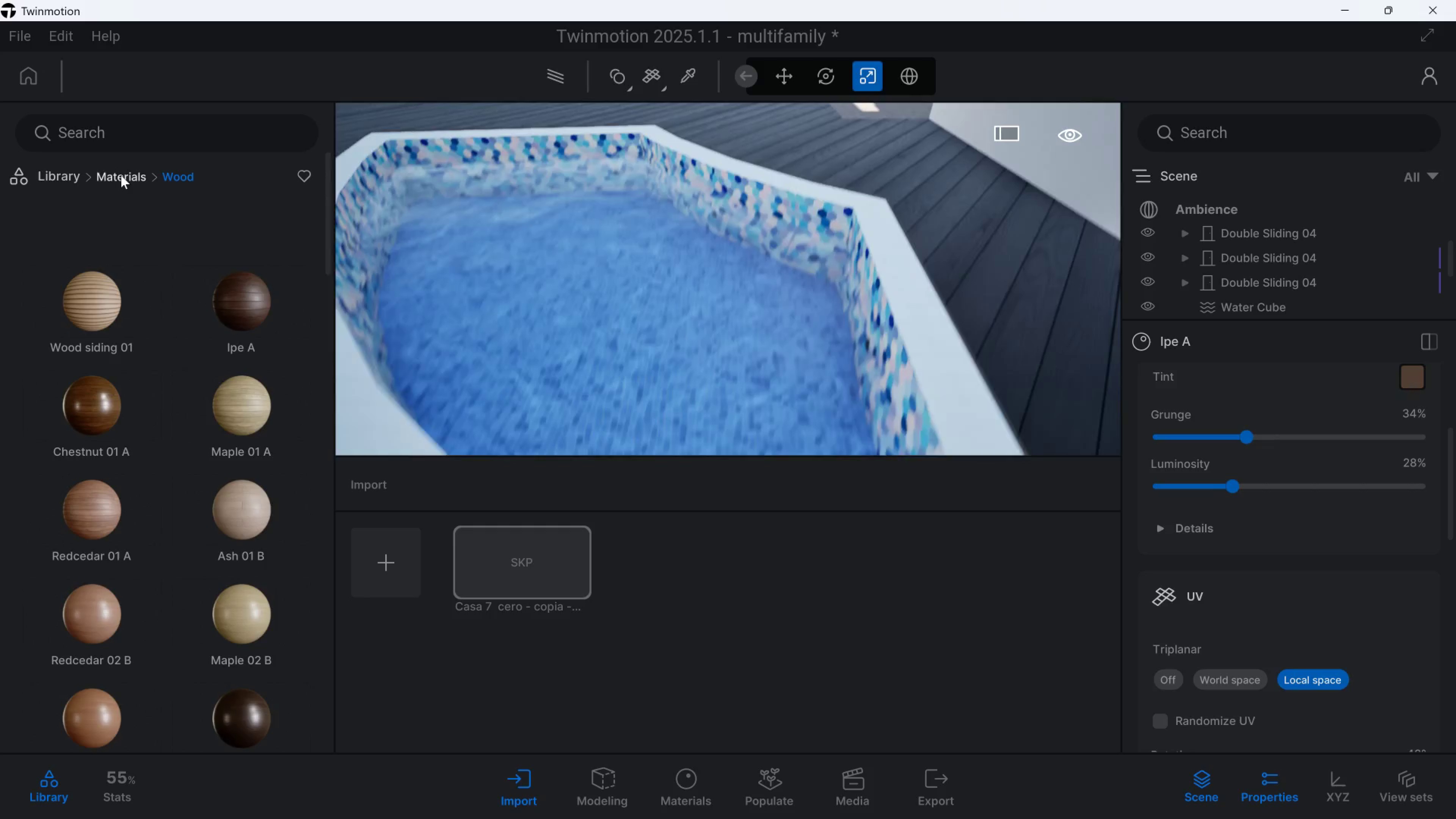 
left_click([121, 175])
 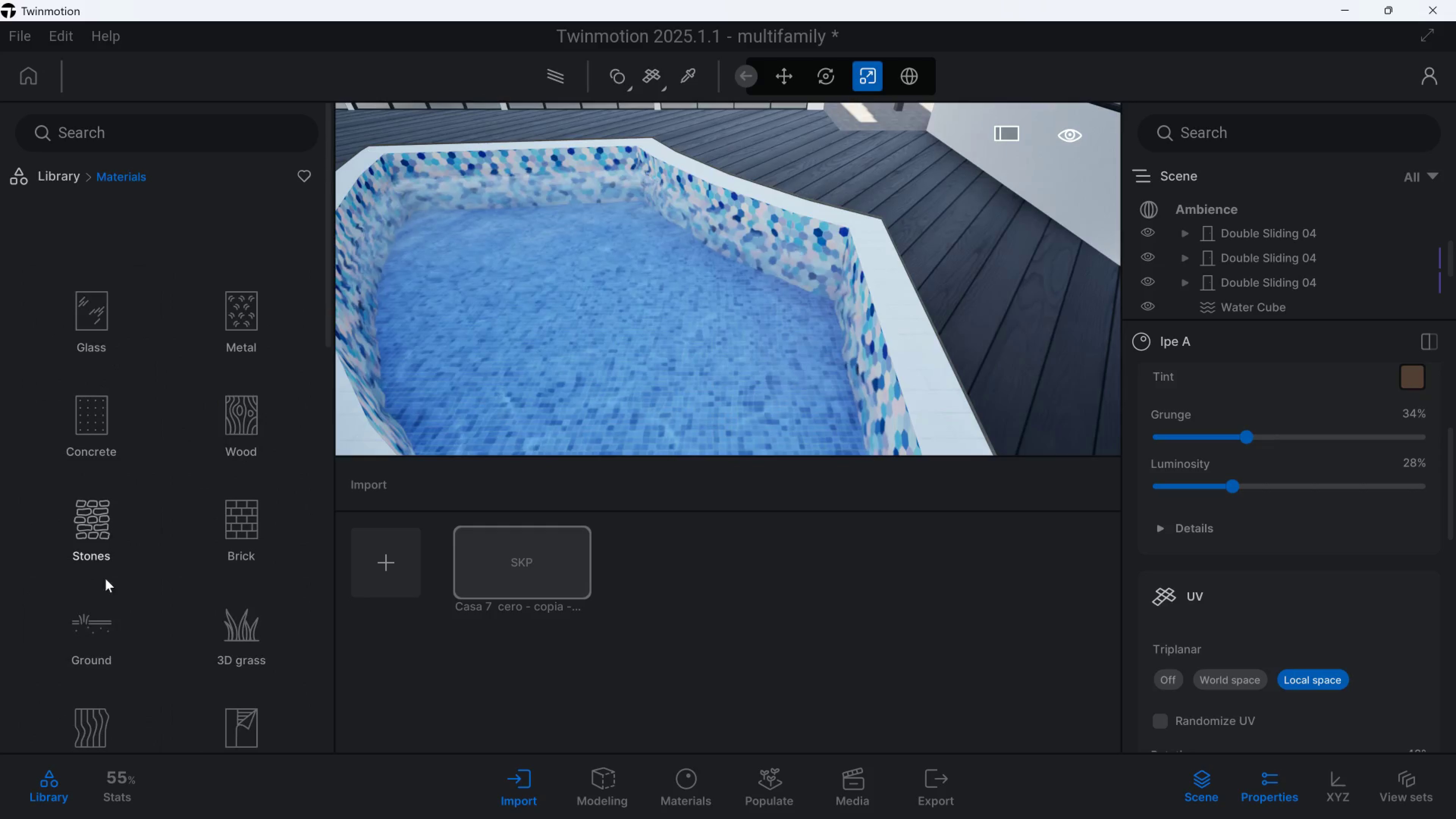 
scroll: coordinate [88, 706], scroll_direction: down, amount: 7.0
 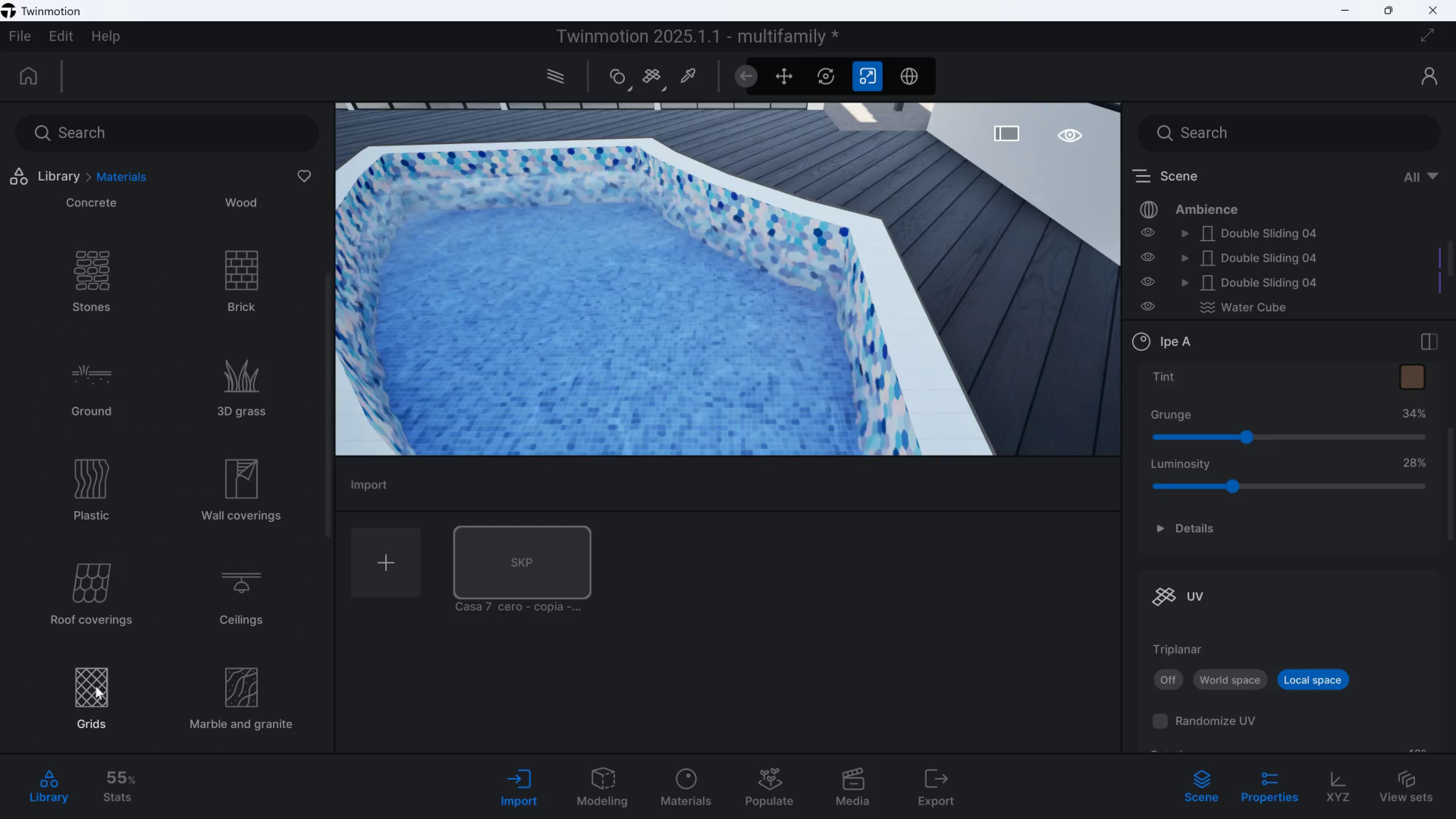 
left_click([96, 684])
 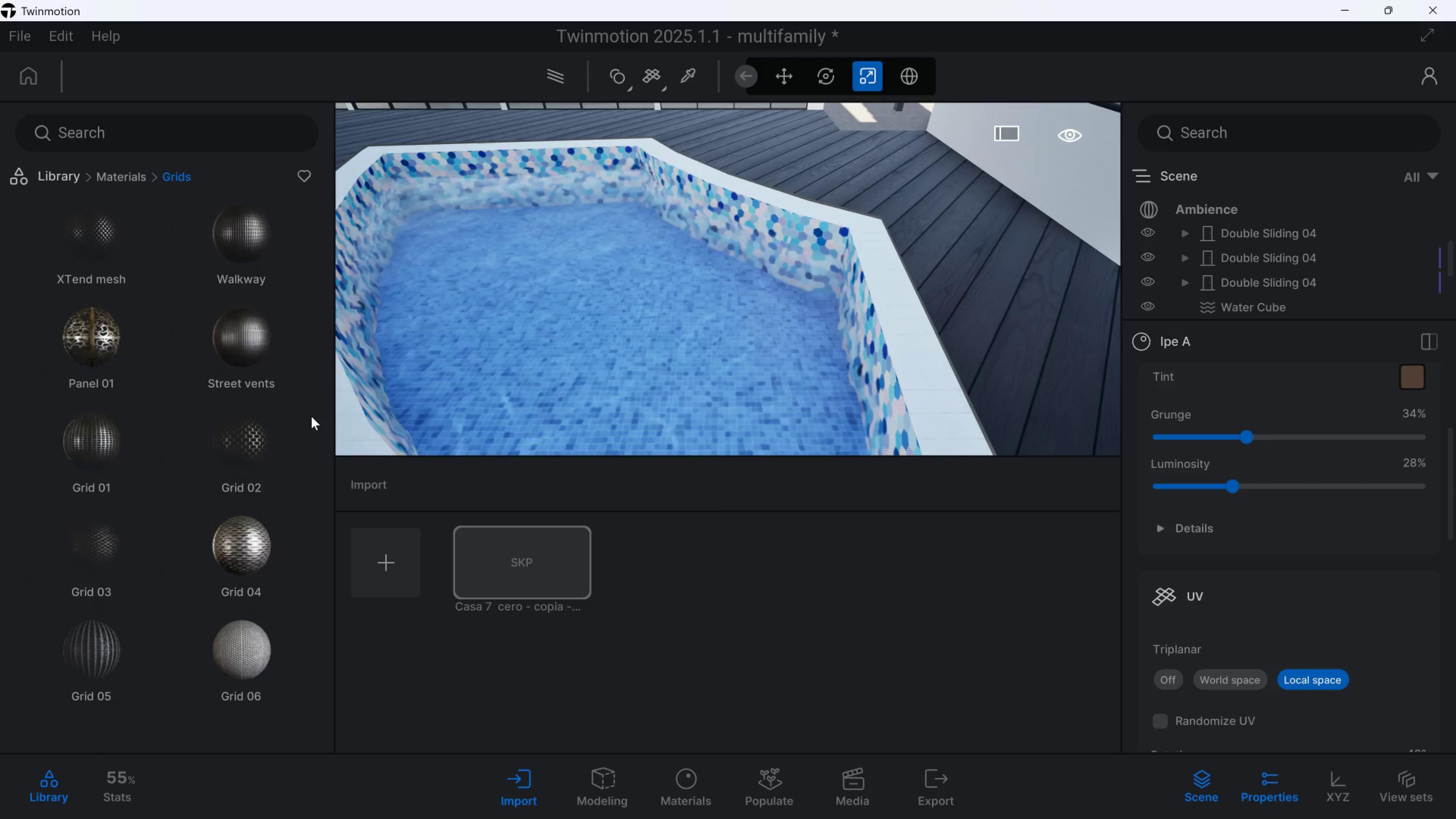 
scroll: coordinate [129, 637], scroll_direction: down, amount: 5.0
 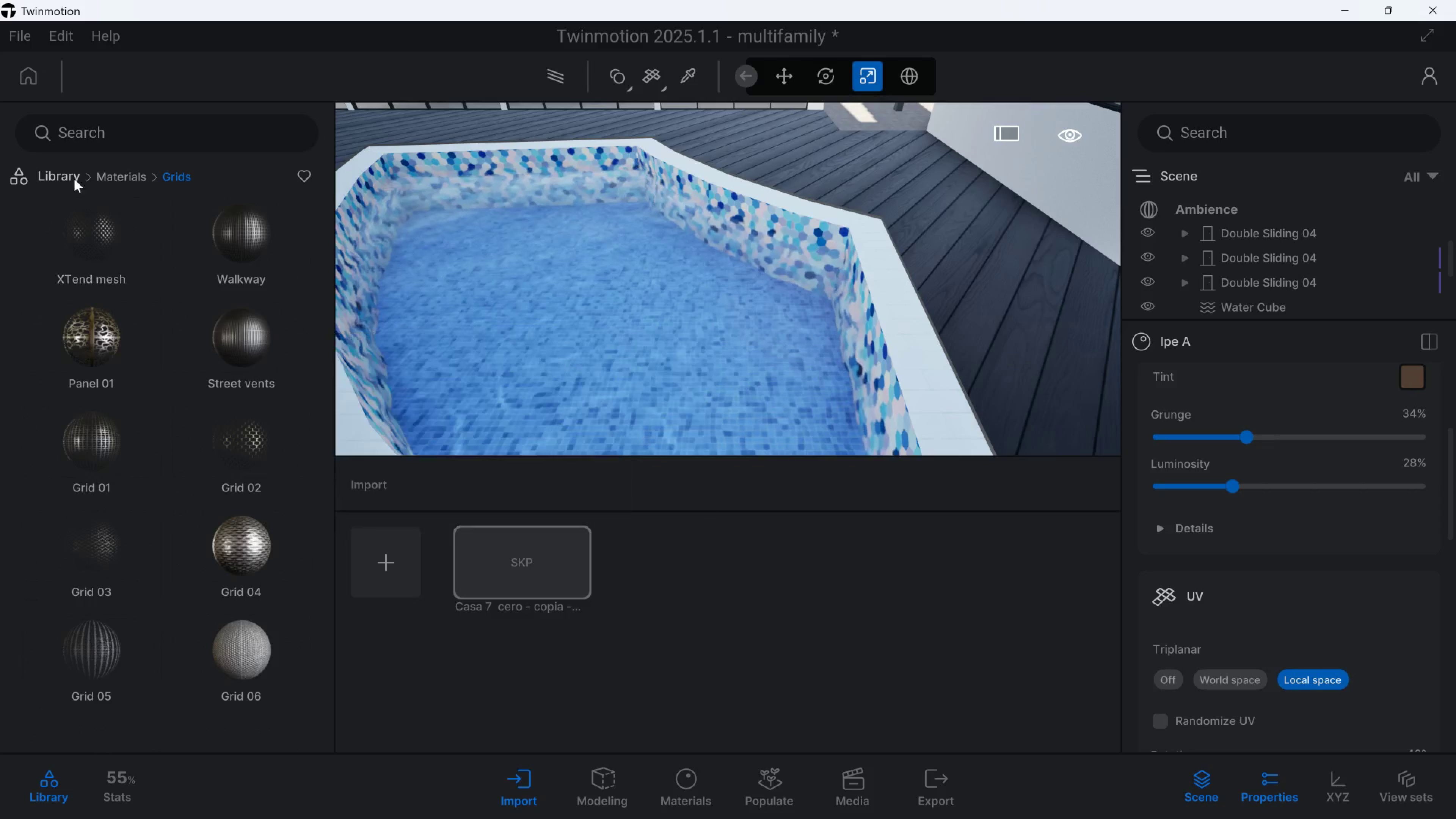 
left_click([113, 176])
 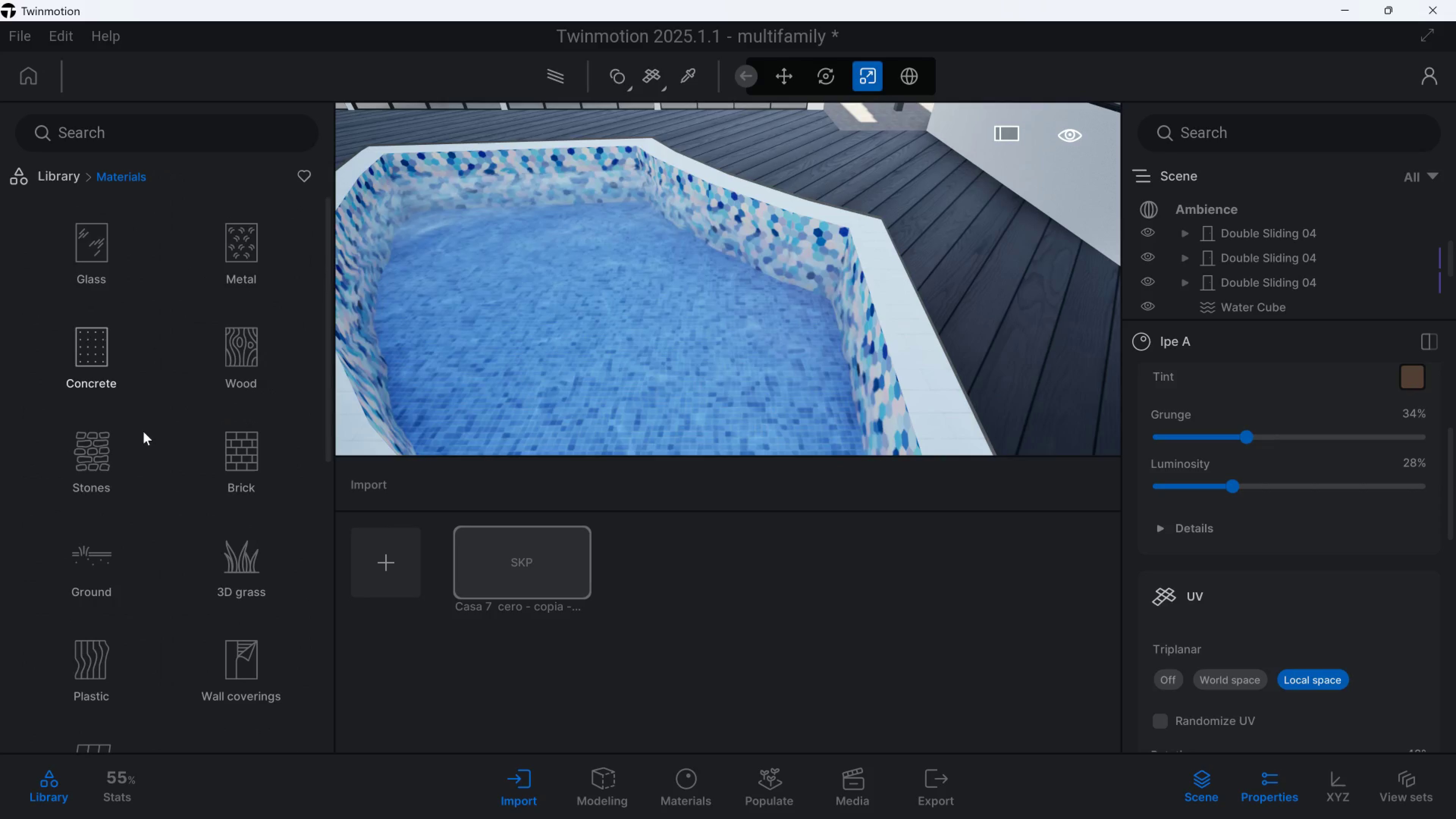 
scroll: coordinate [124, 657], scroll_direction: down, amount: 10.0
 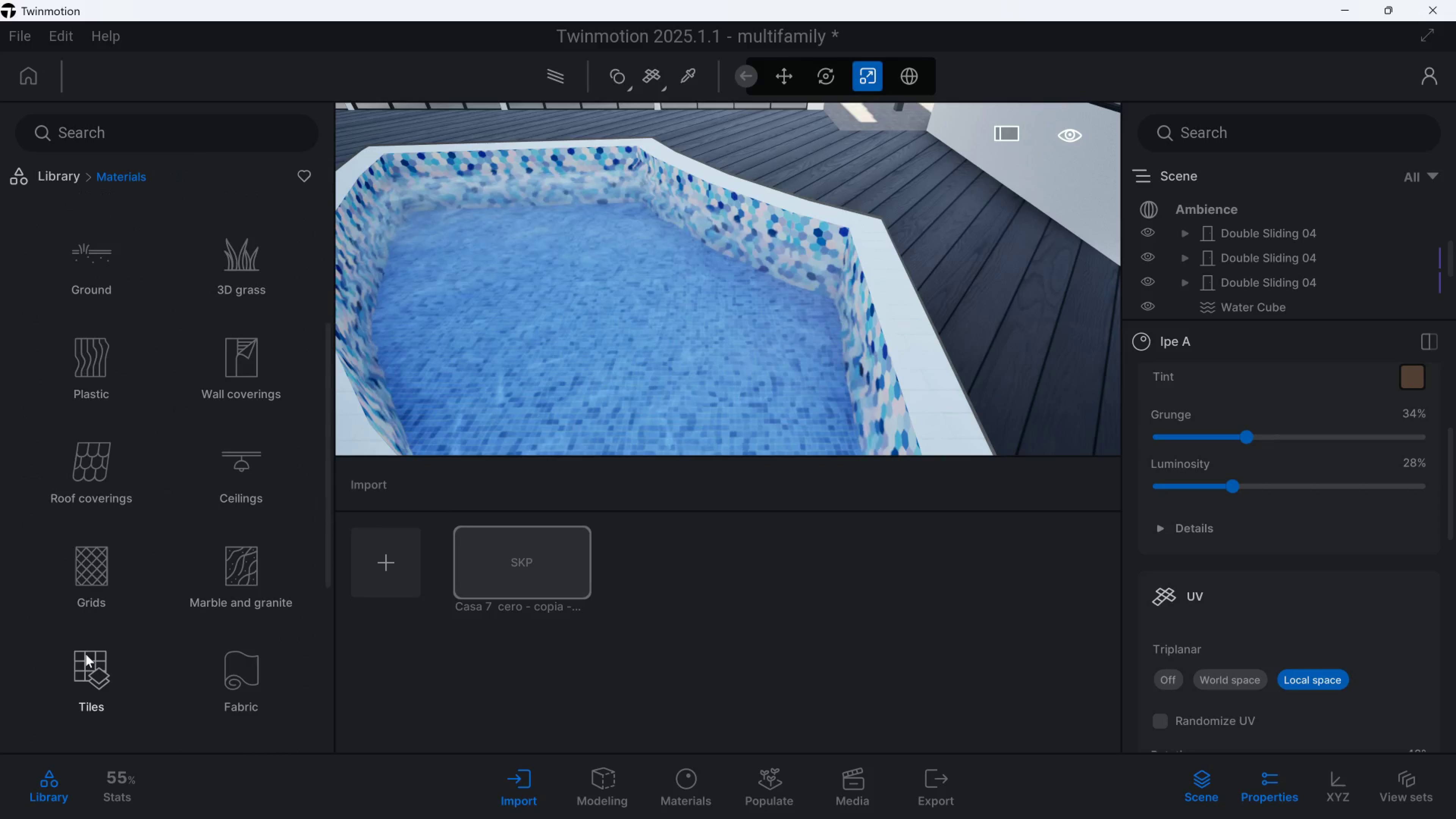 
left_click([86, 654])
 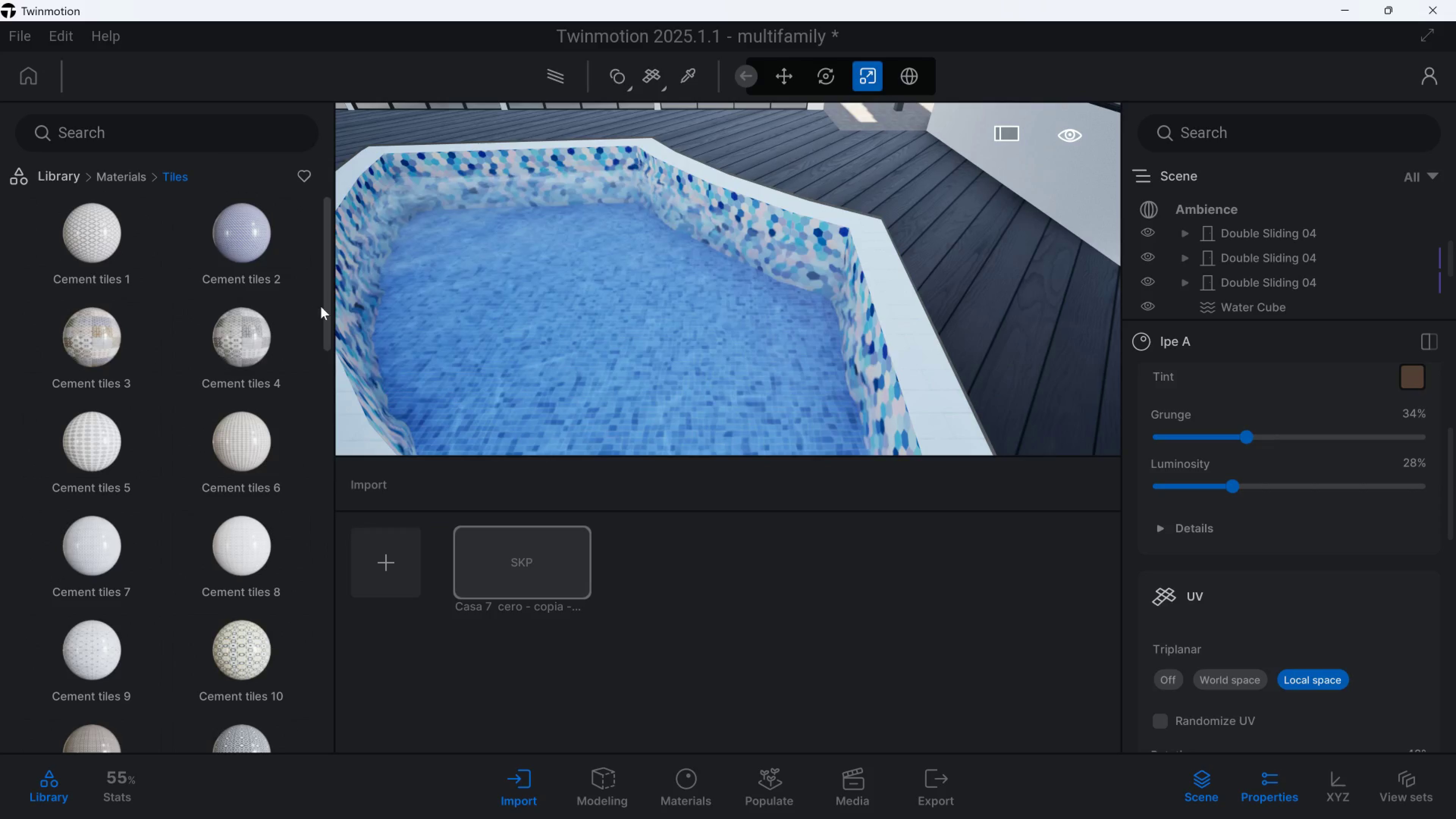 
left_click_drag(start_coordinate=[325, 291], to_coordinate=[336, 632])
 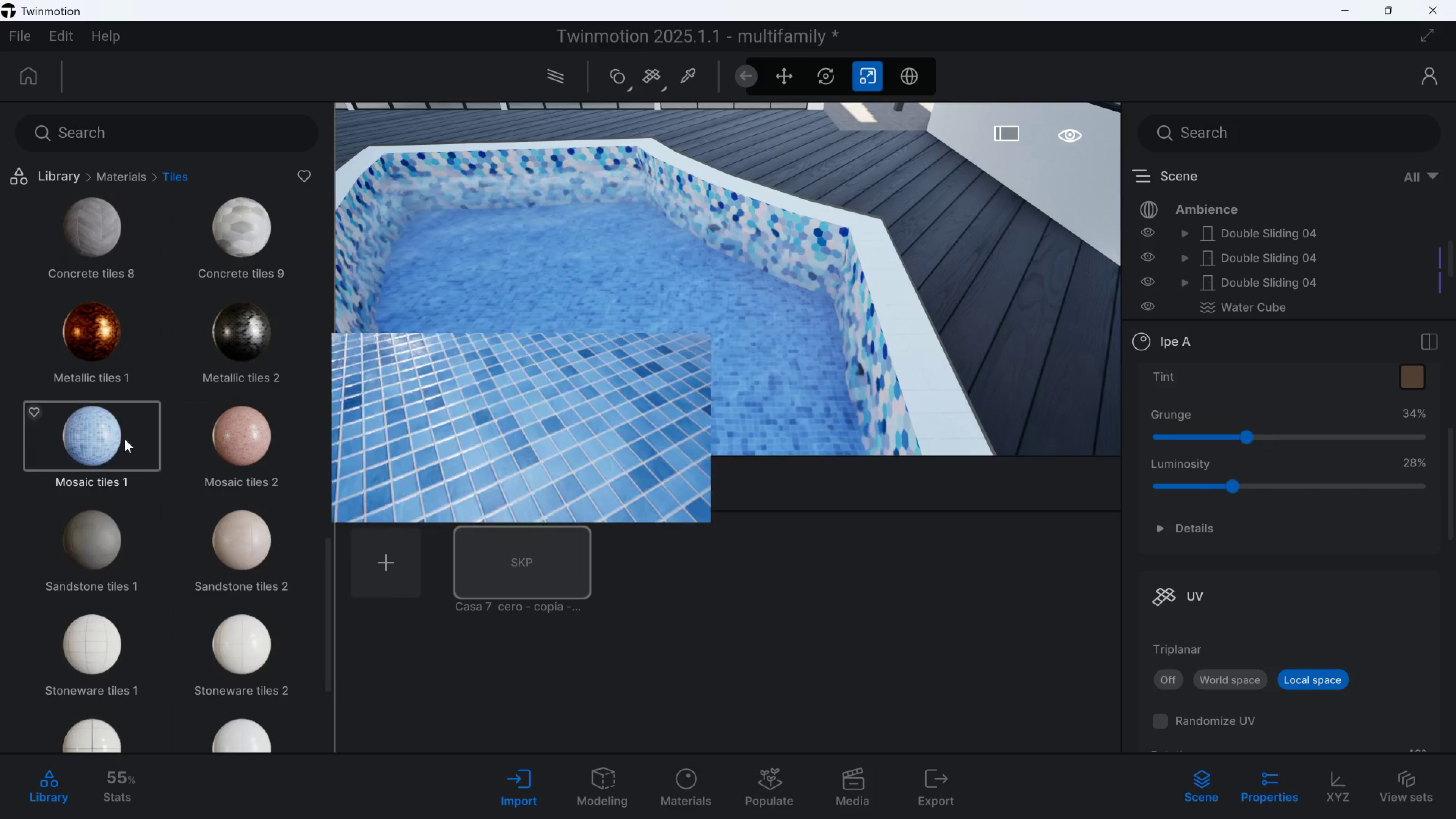 
left_click_drag(start_coordinate=[118, 432], to_coordinate=[807, 228])
 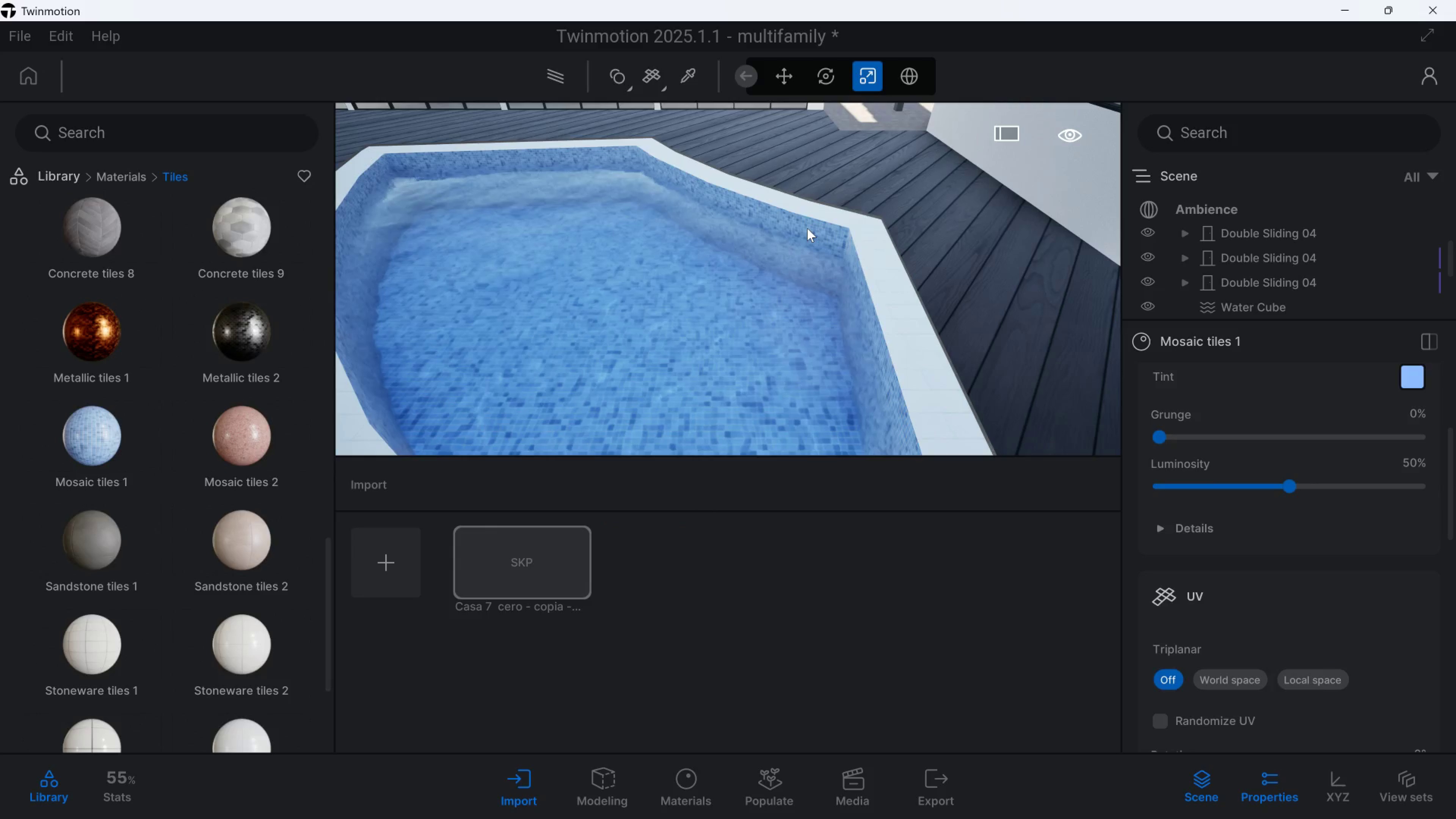 
type(sewwq)
 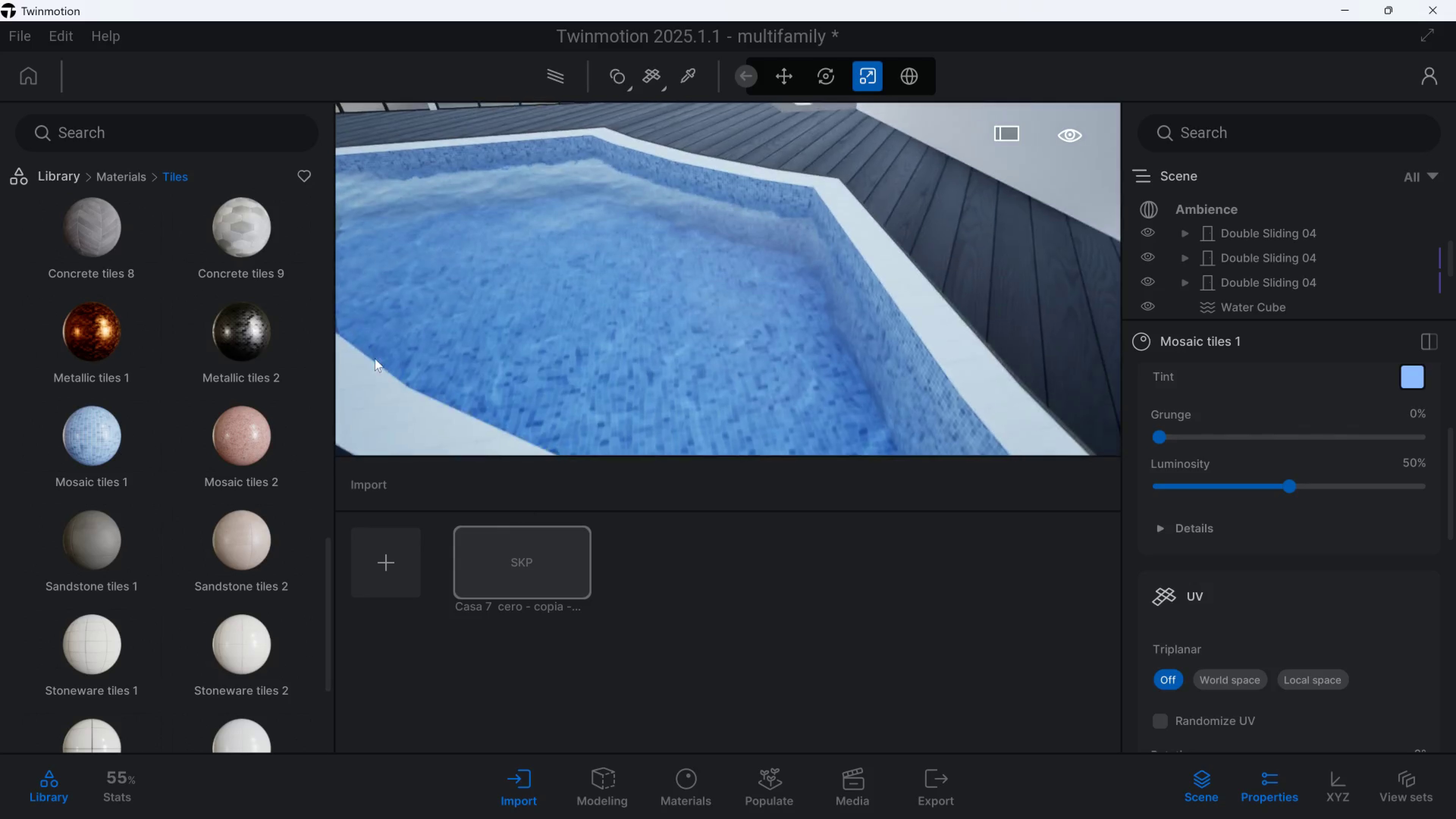 
hold_key(key=A, duration=0.61)
 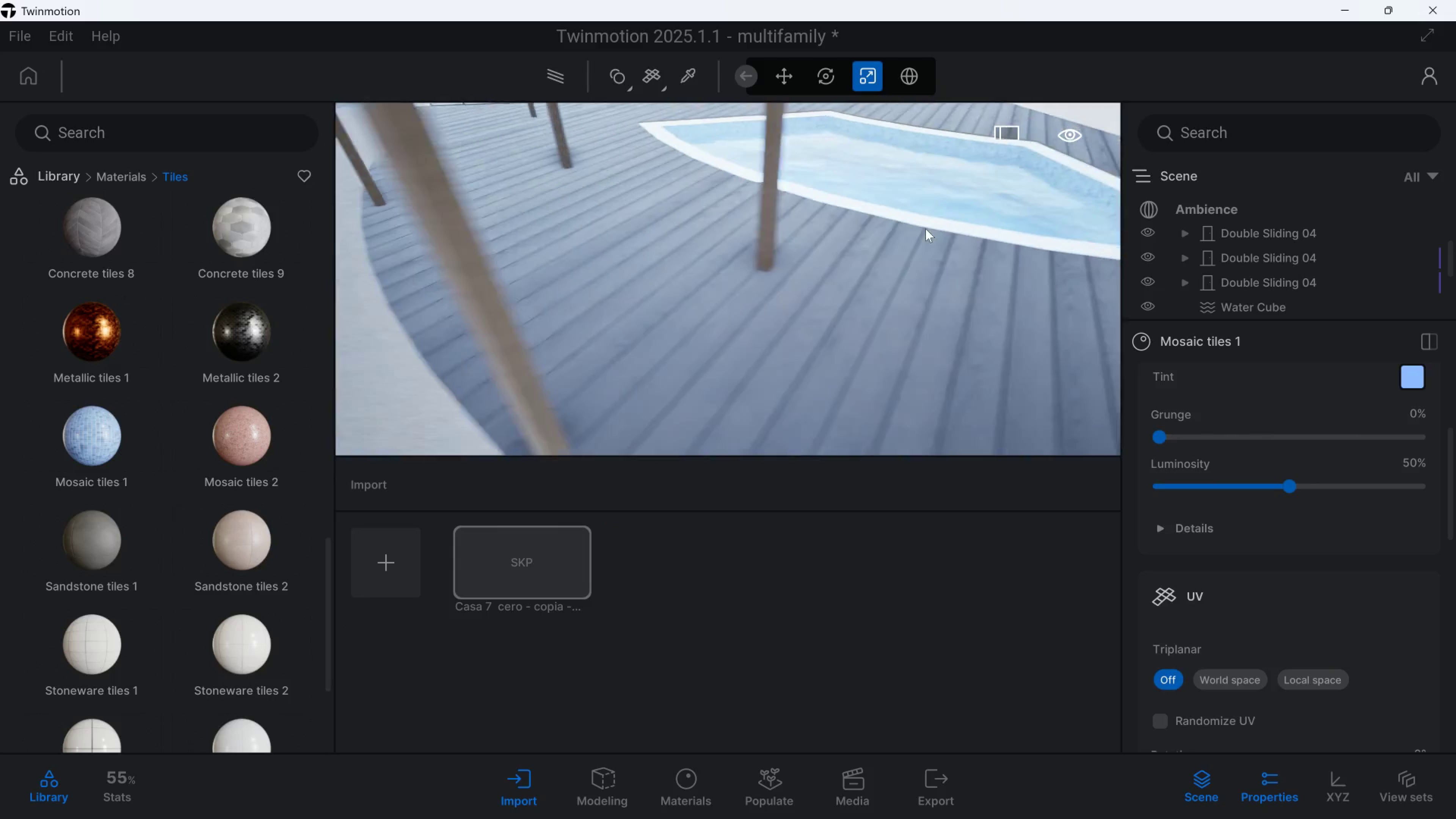 
hold_key(key=D, duration=0.49)
 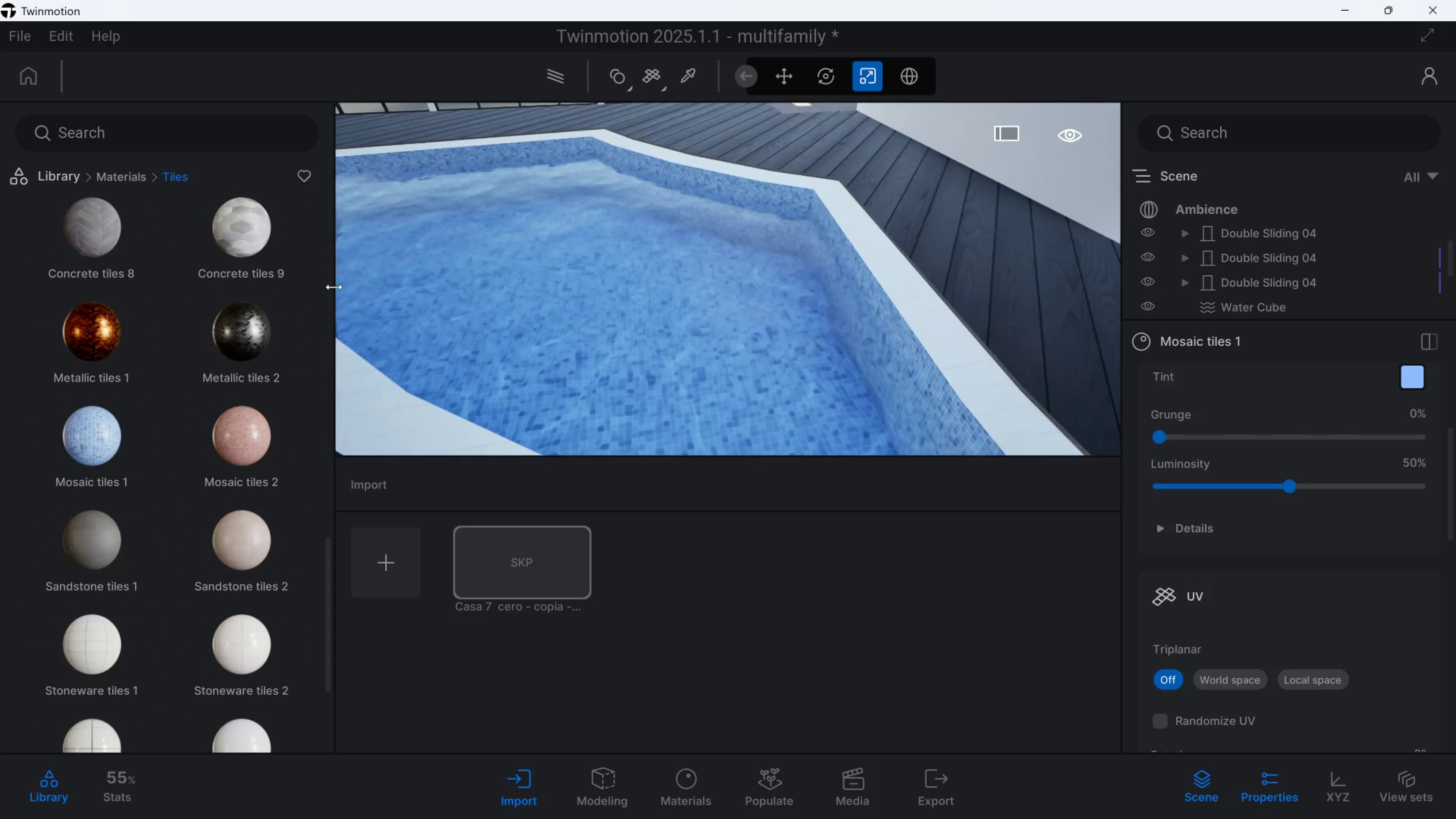 
scroll: coordinate [229, 662], scroll_direction: down, amount: 12.0
 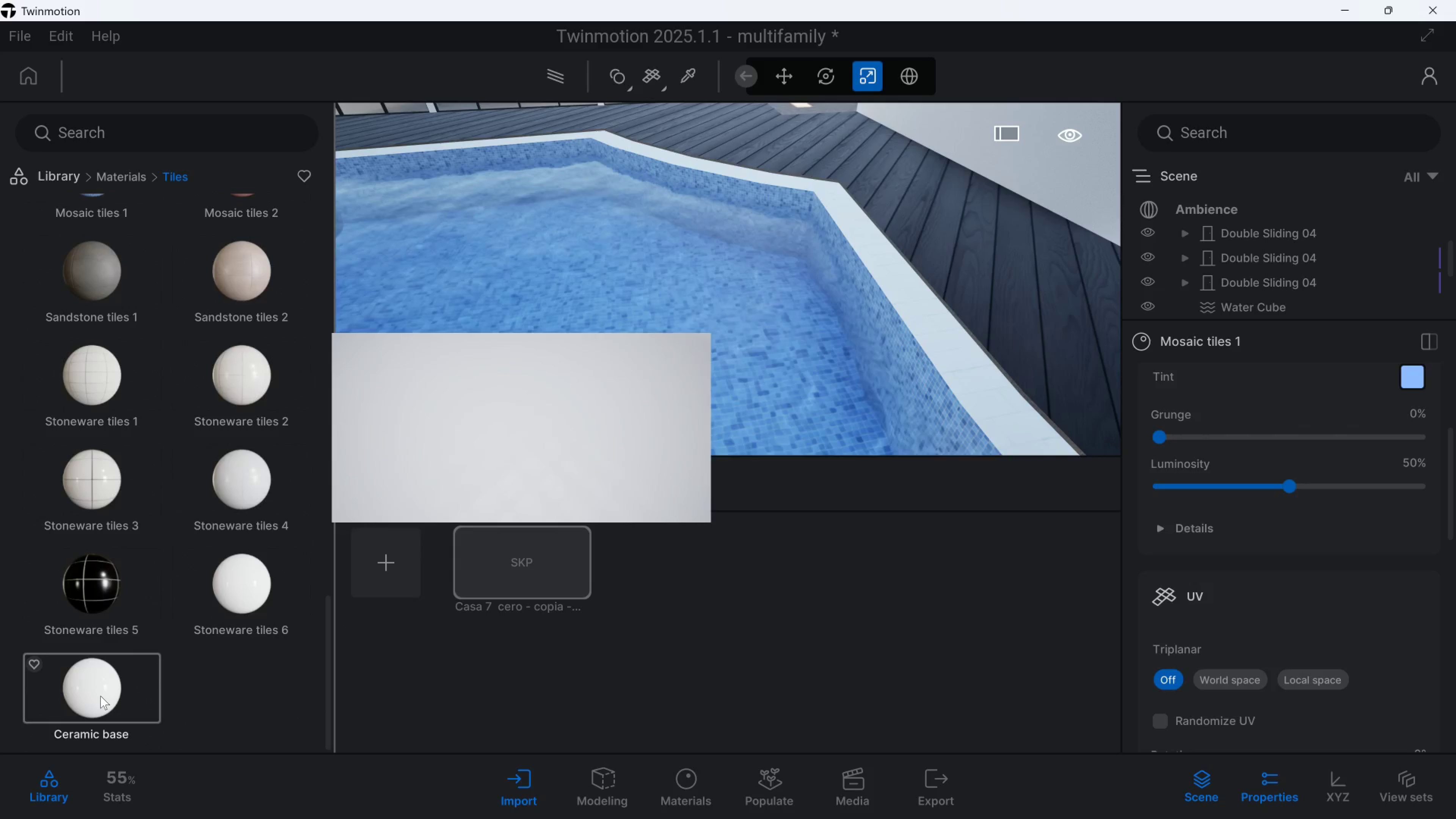 
left_click_drag(start_coordinate=[100, 696], to_coordinate=[999, 403])
 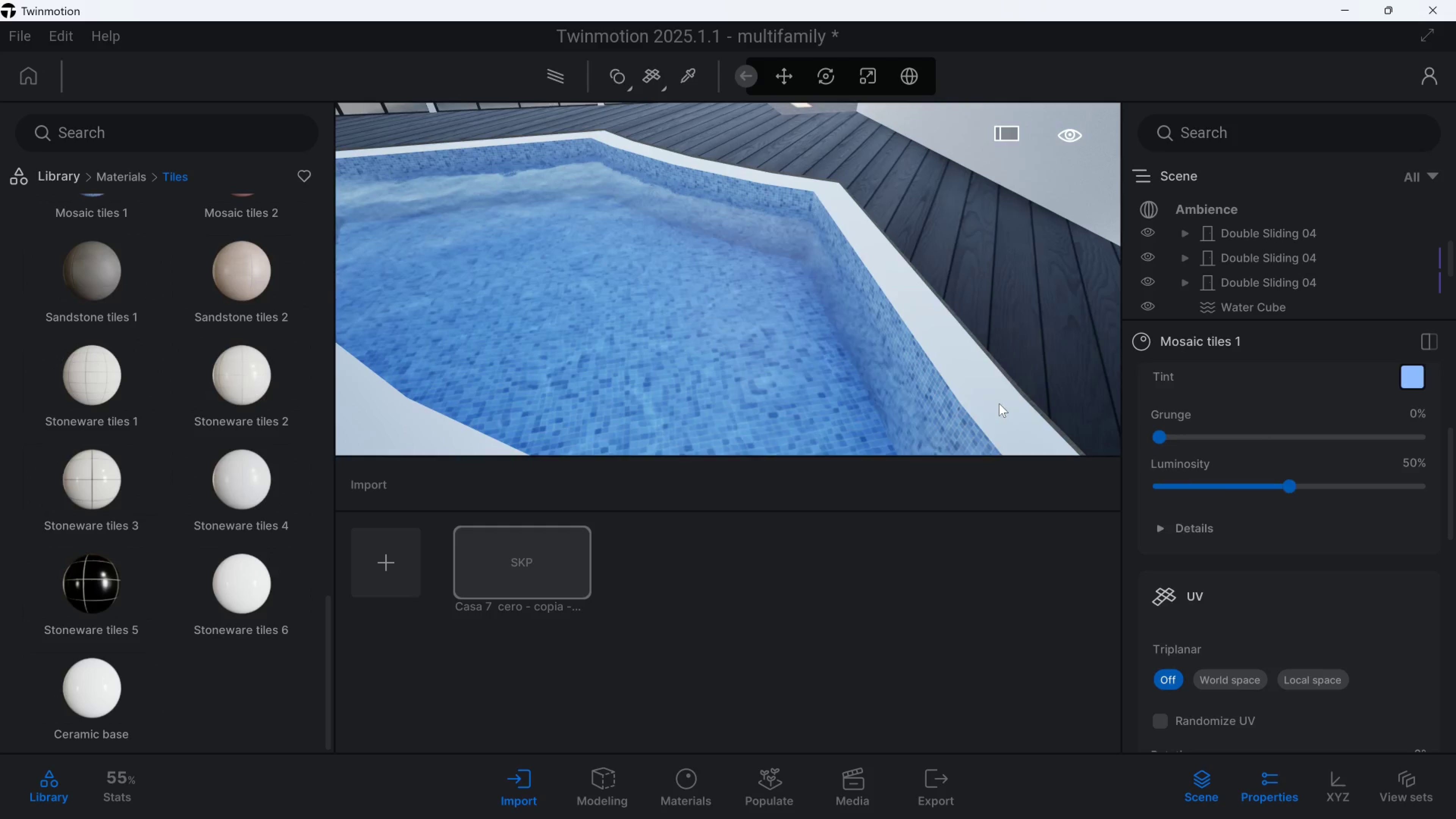 
type(se)
 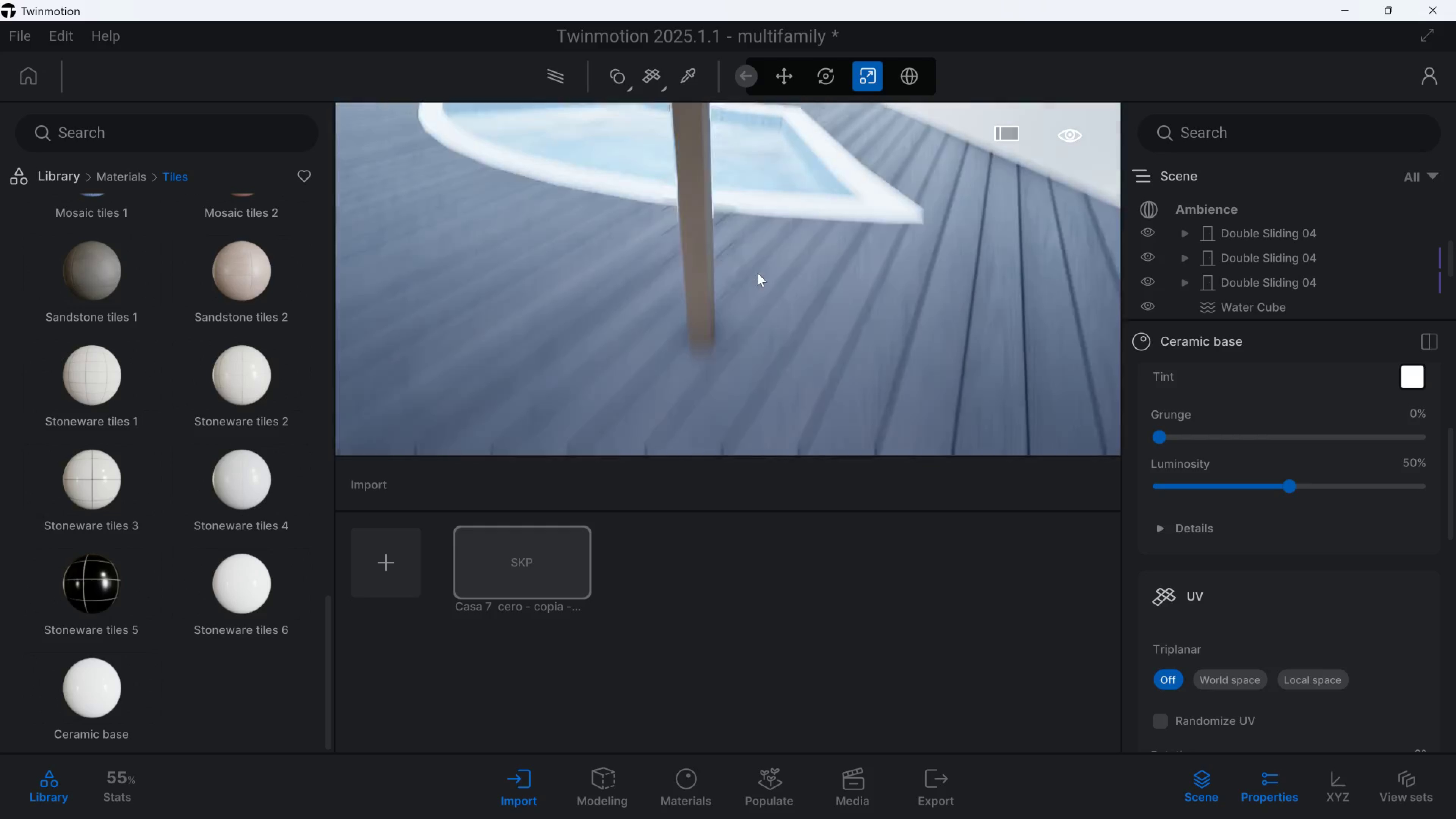 
hold_key(key=S, duration=1.17)
 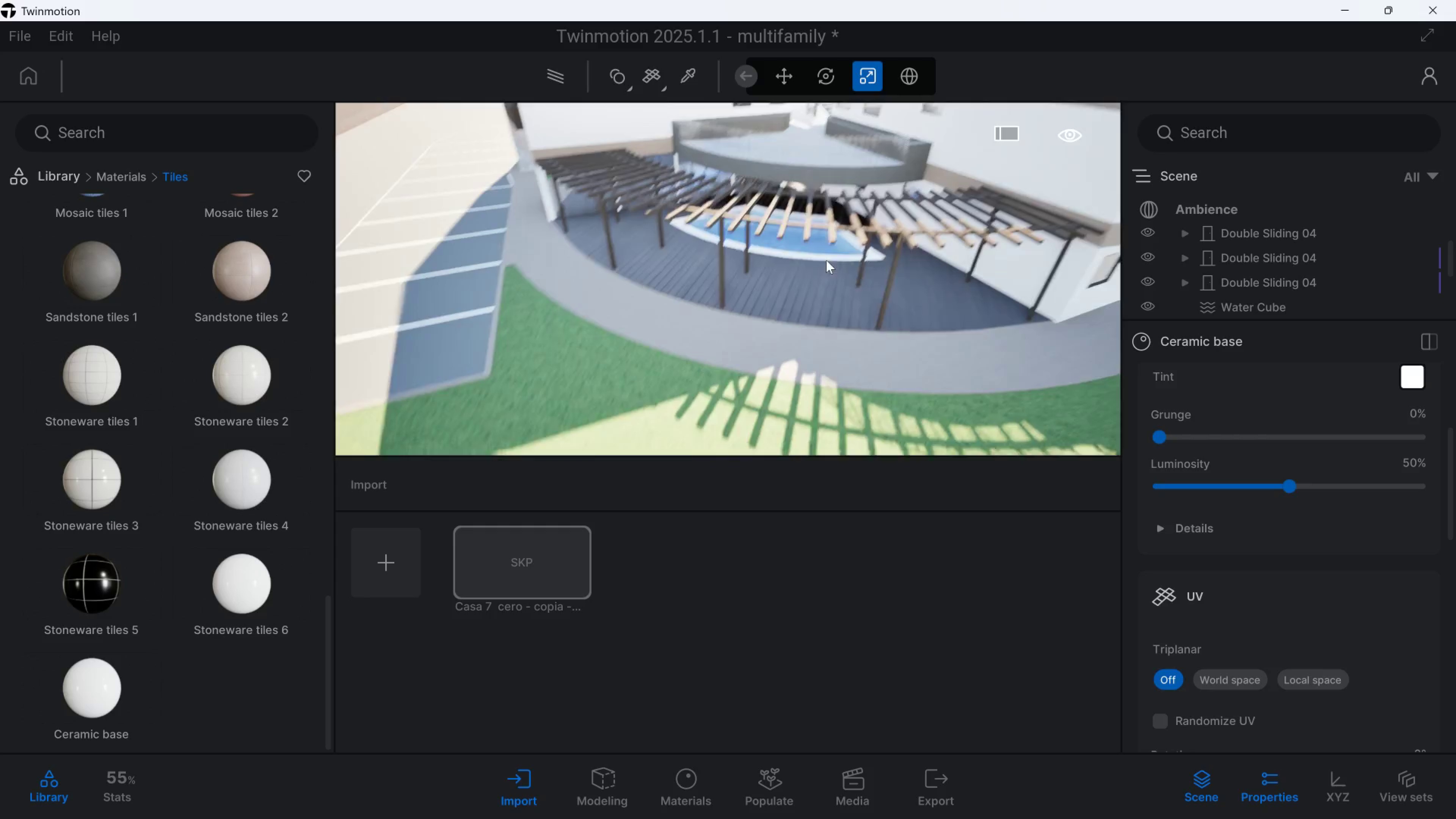 
hold_key(key=A, duration=0.76)
 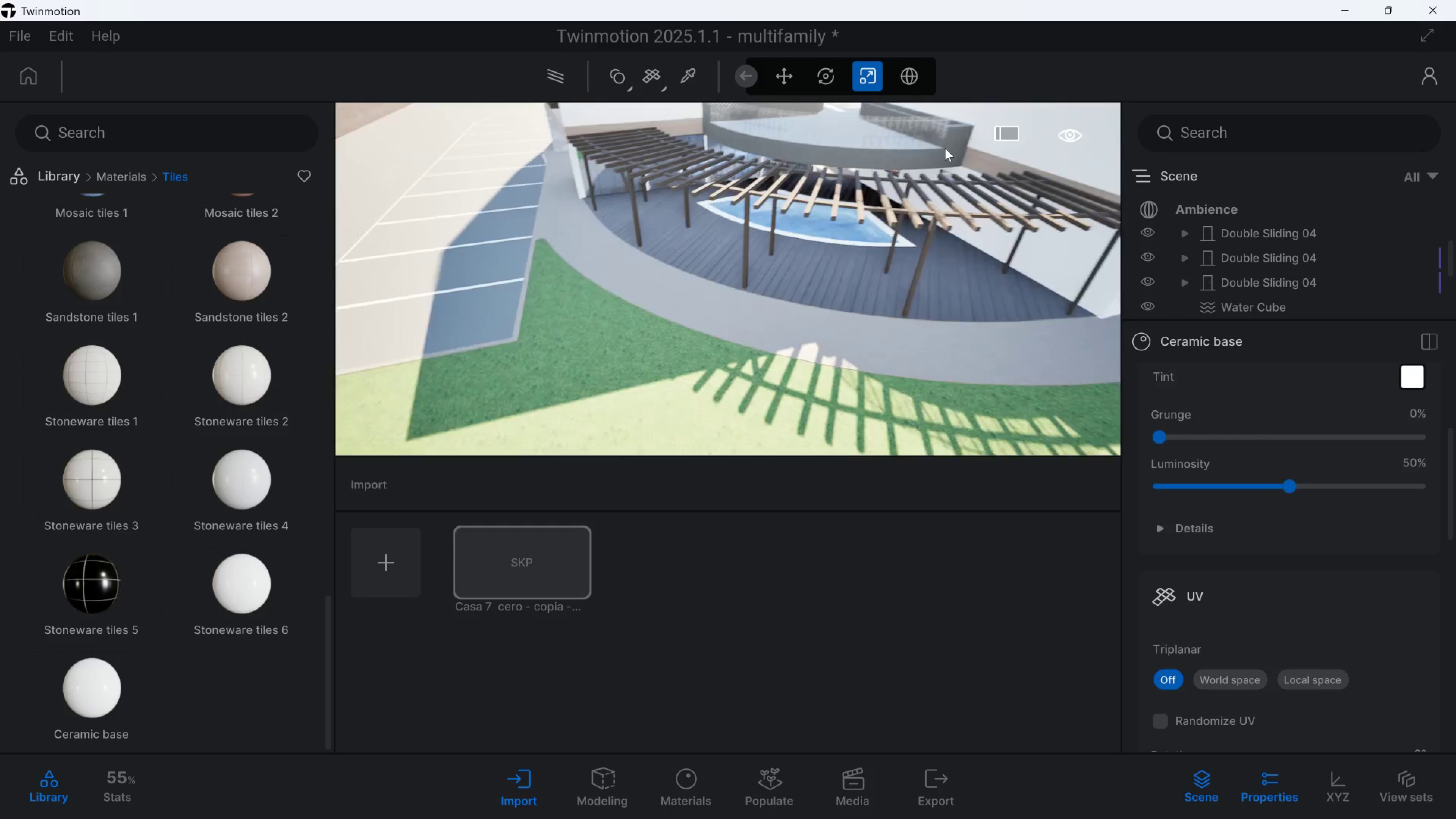 
hold_key(key=Q, duration=0.35)
 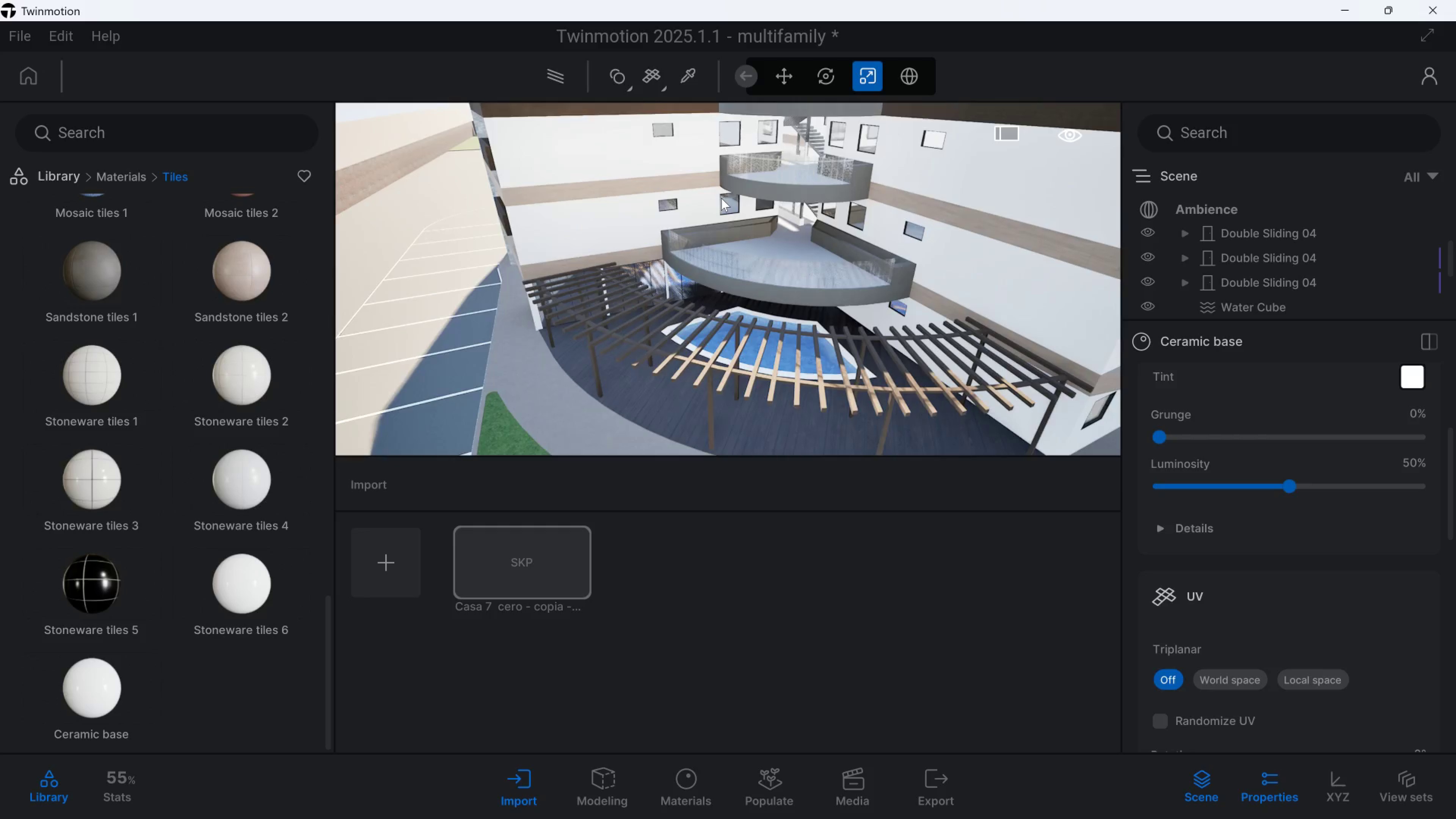 
hold_key(key=A, duration=1.61)
 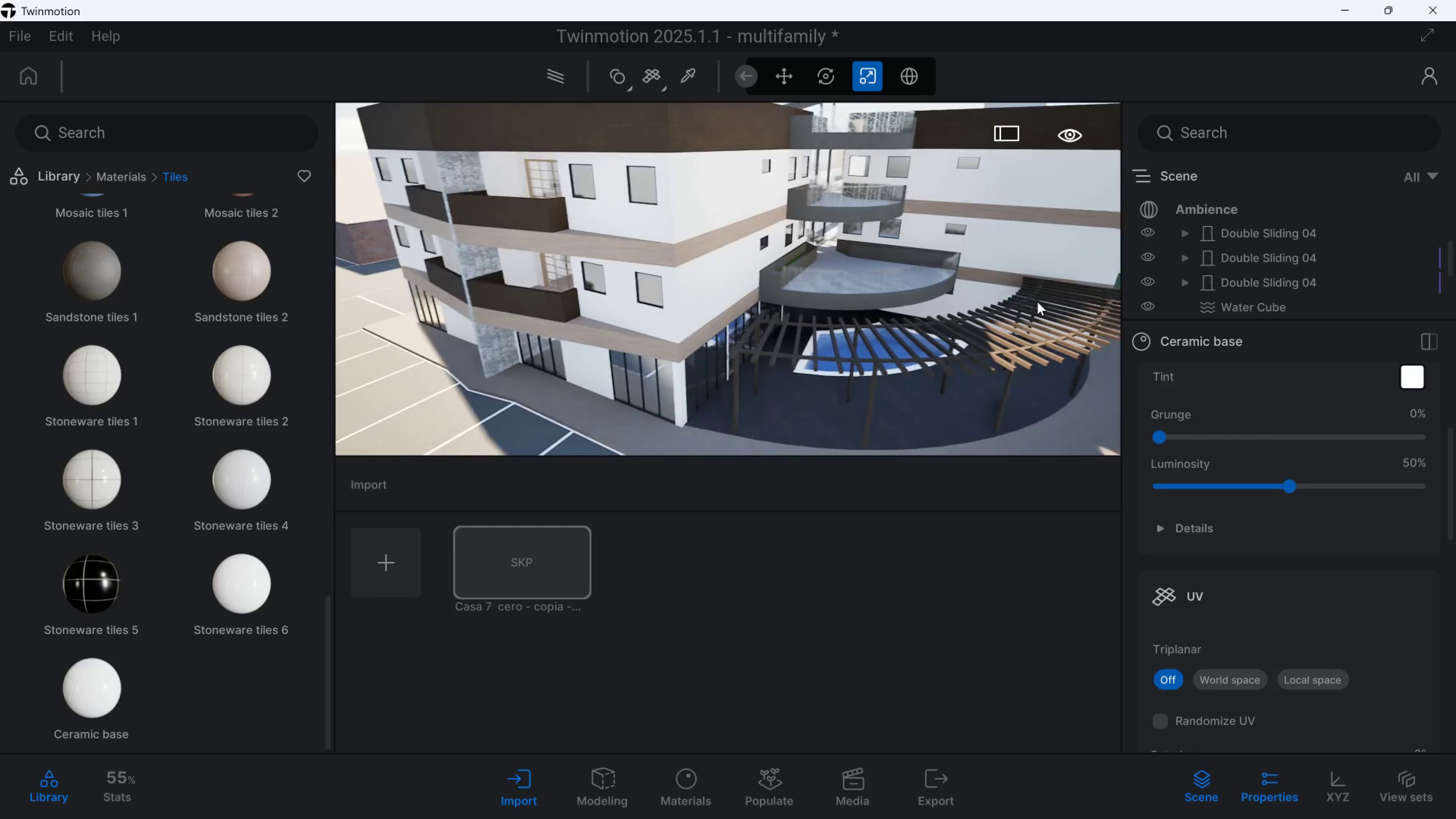 
hold_key(key=W, duration=0.67)
 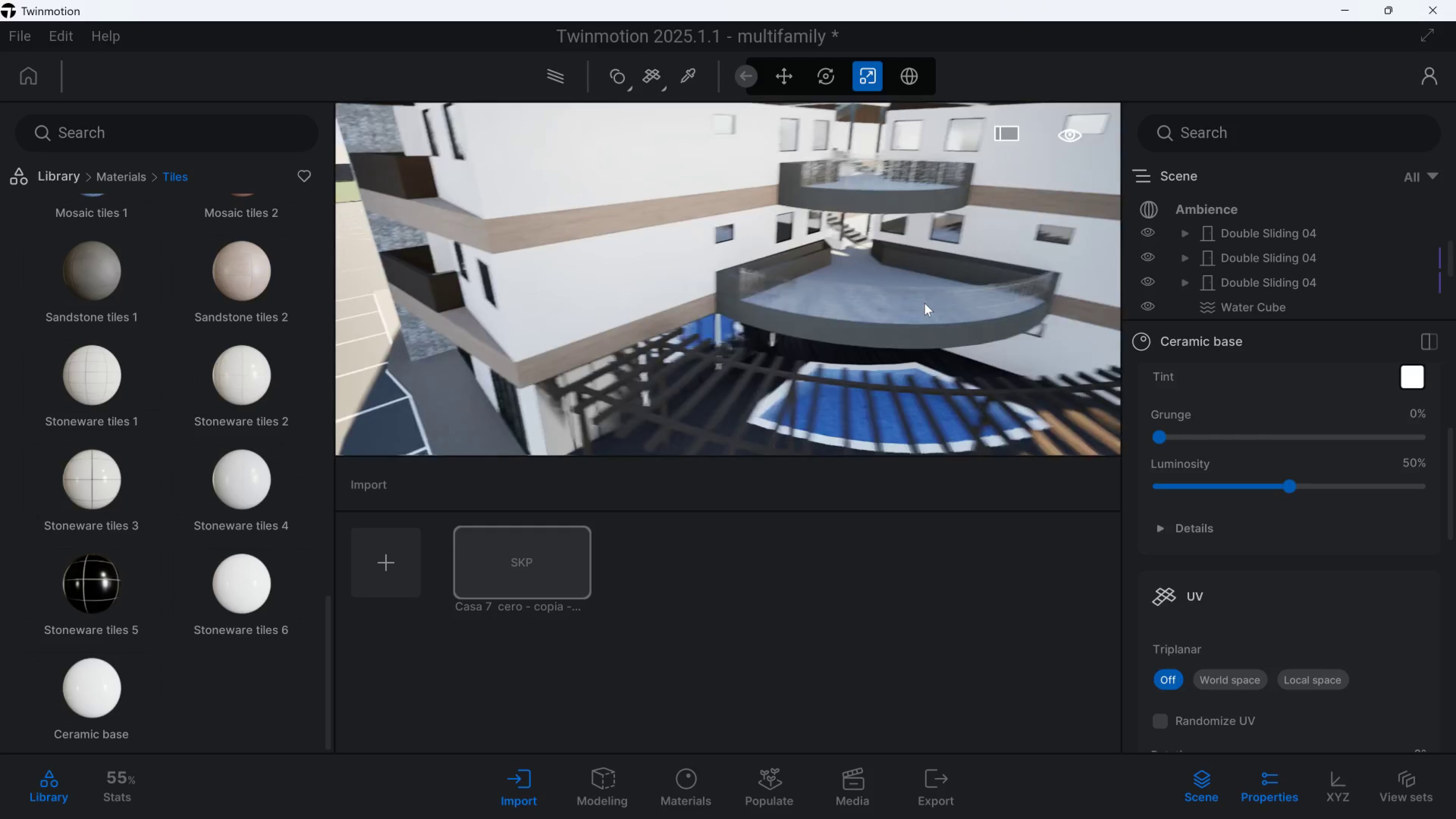 
hold_key(key=S, duration=0.49)
 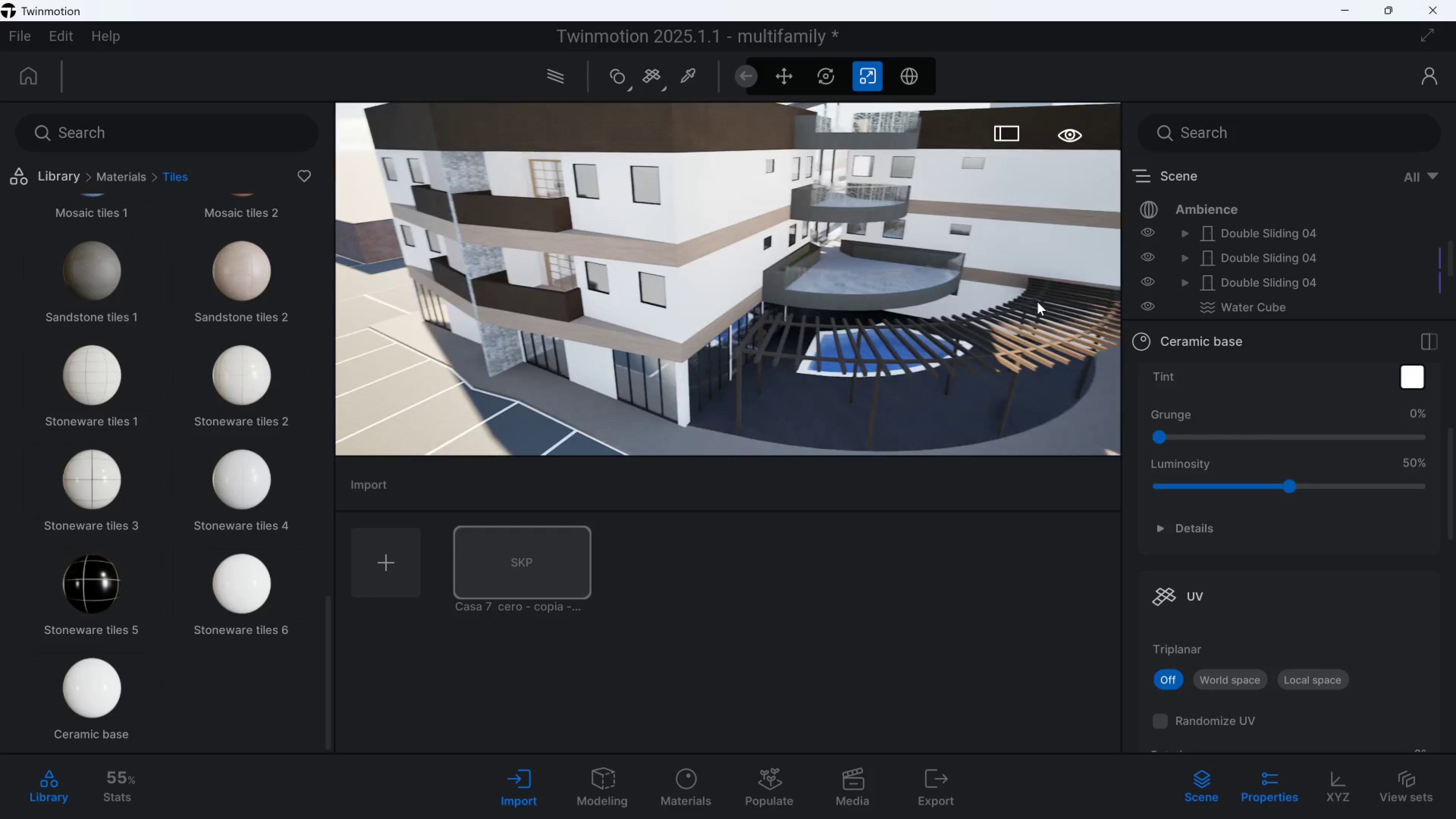 
hold_key(key=D, duration=0.48)
 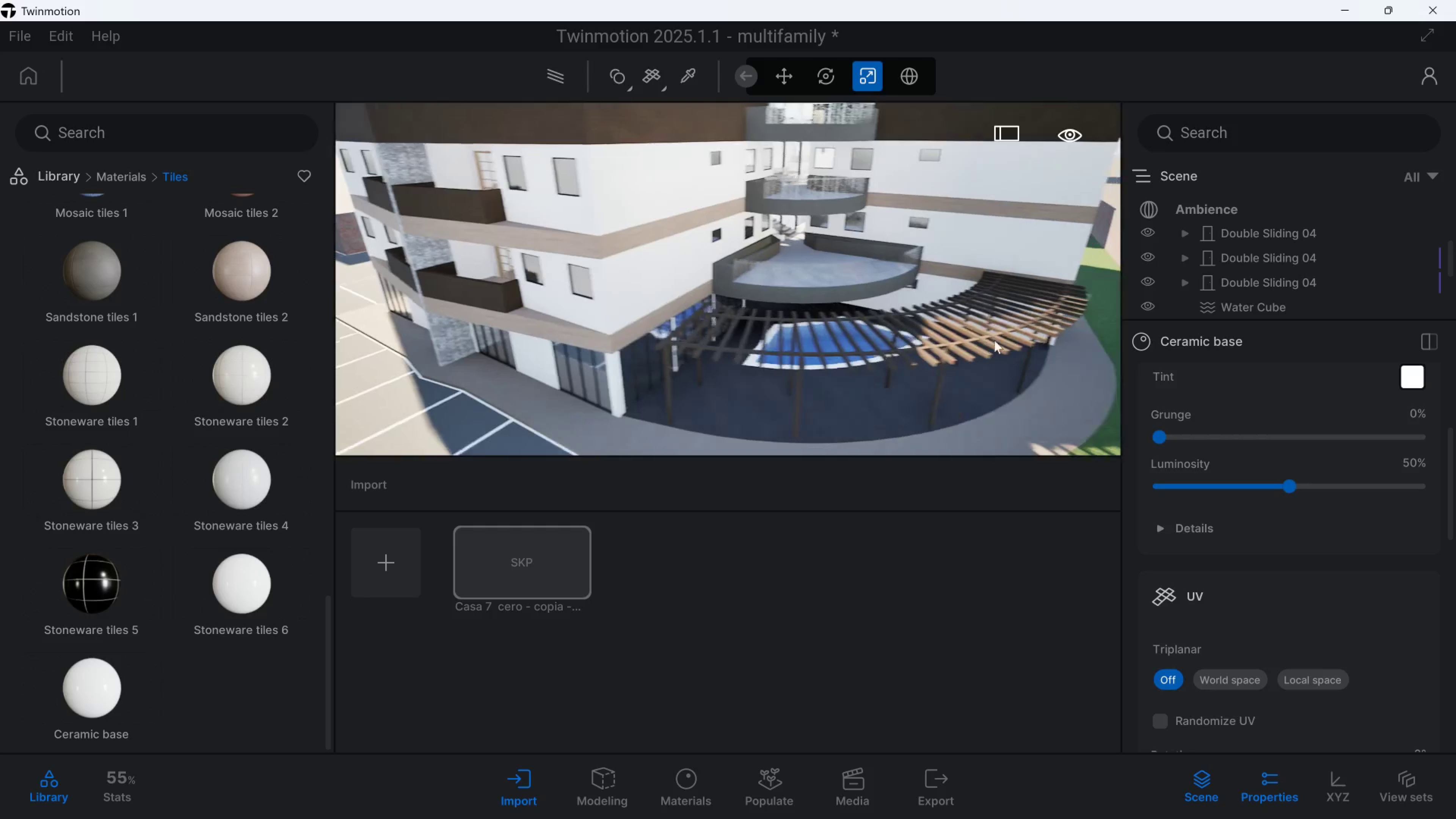 
hold_key(key=A, duration=1.5)
 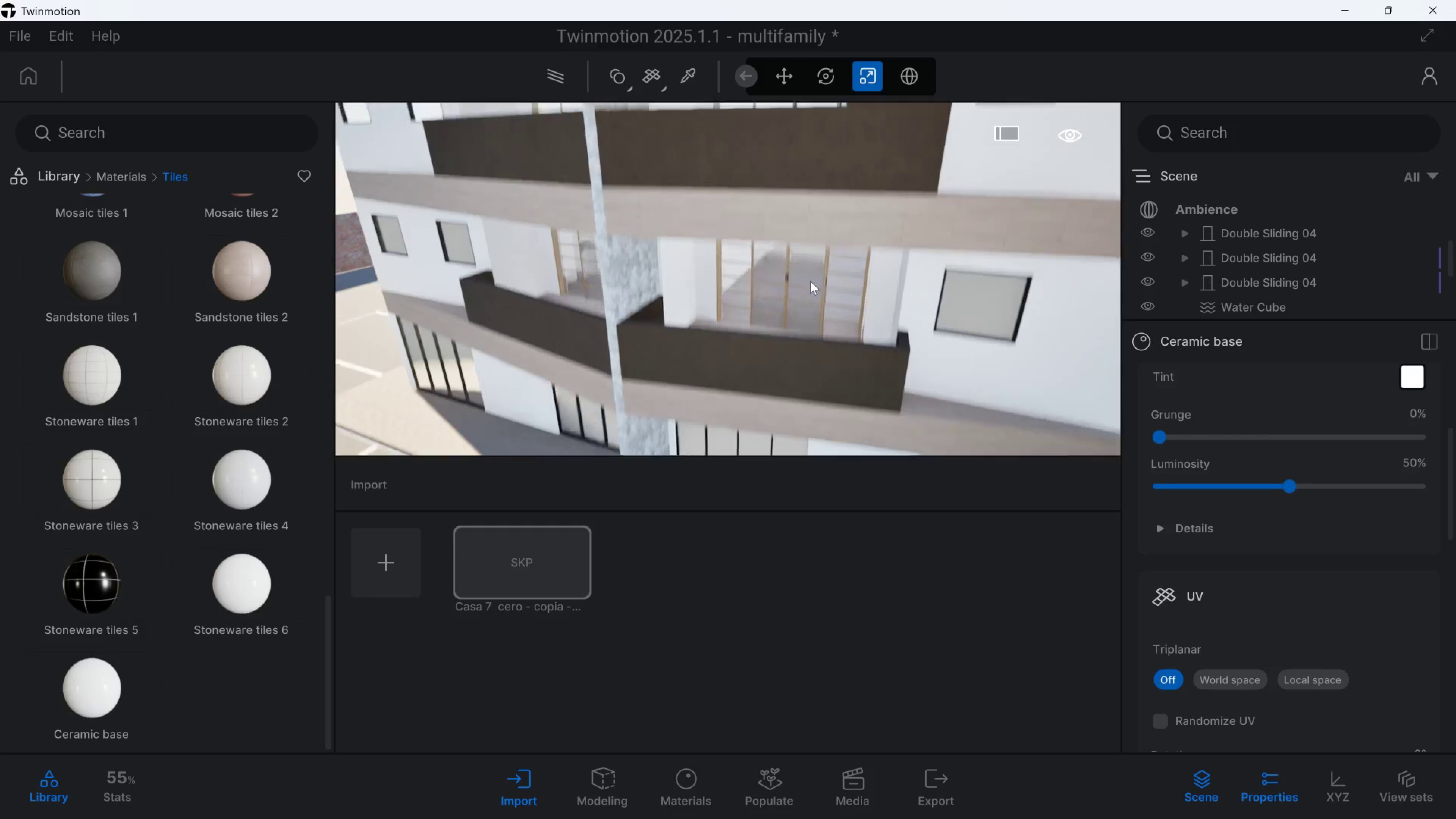 
hold_key(key=W, duration=1.08)
 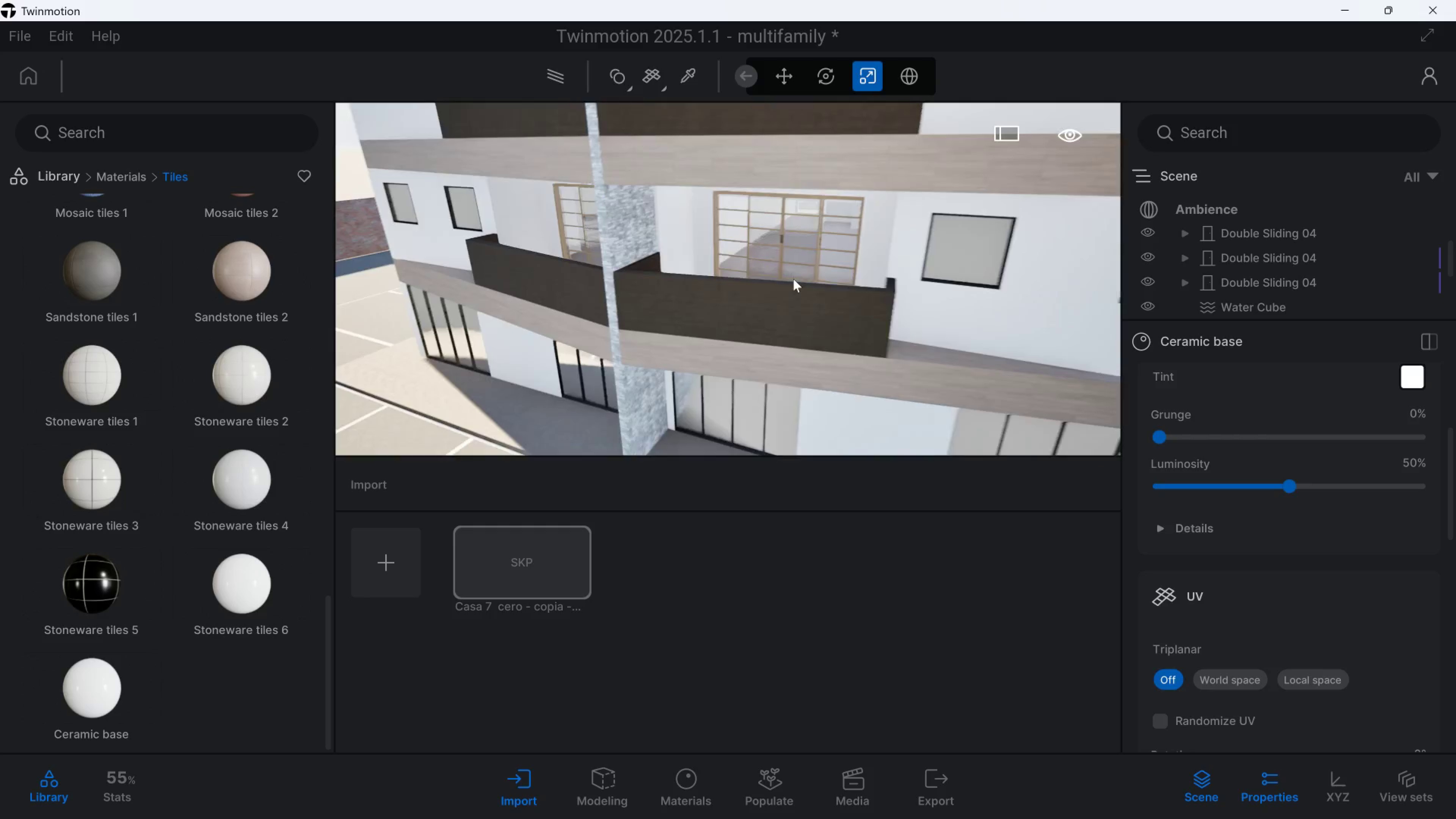 
type(qa)
 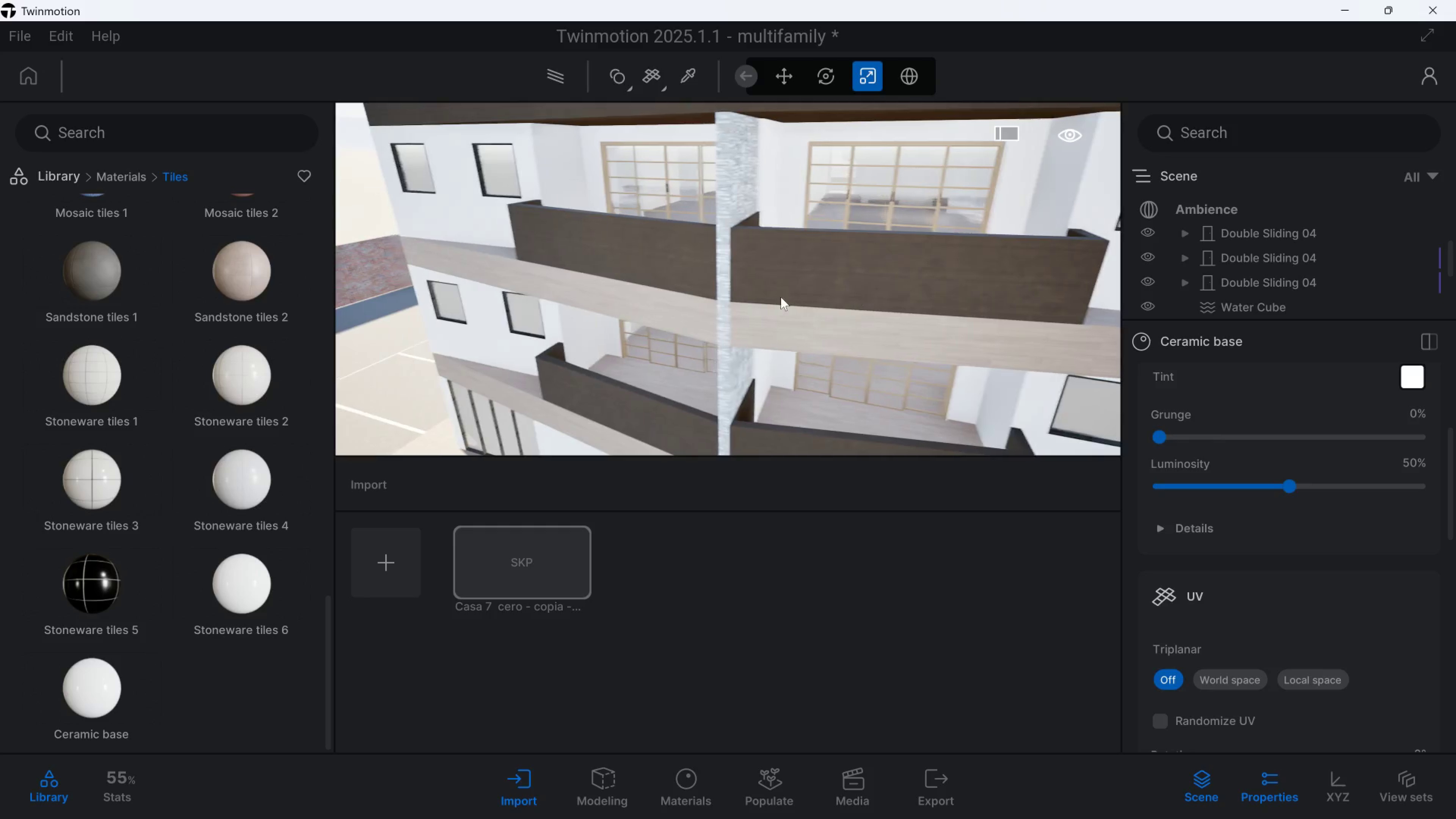 
hold_key(key=D, duration=2.0)
 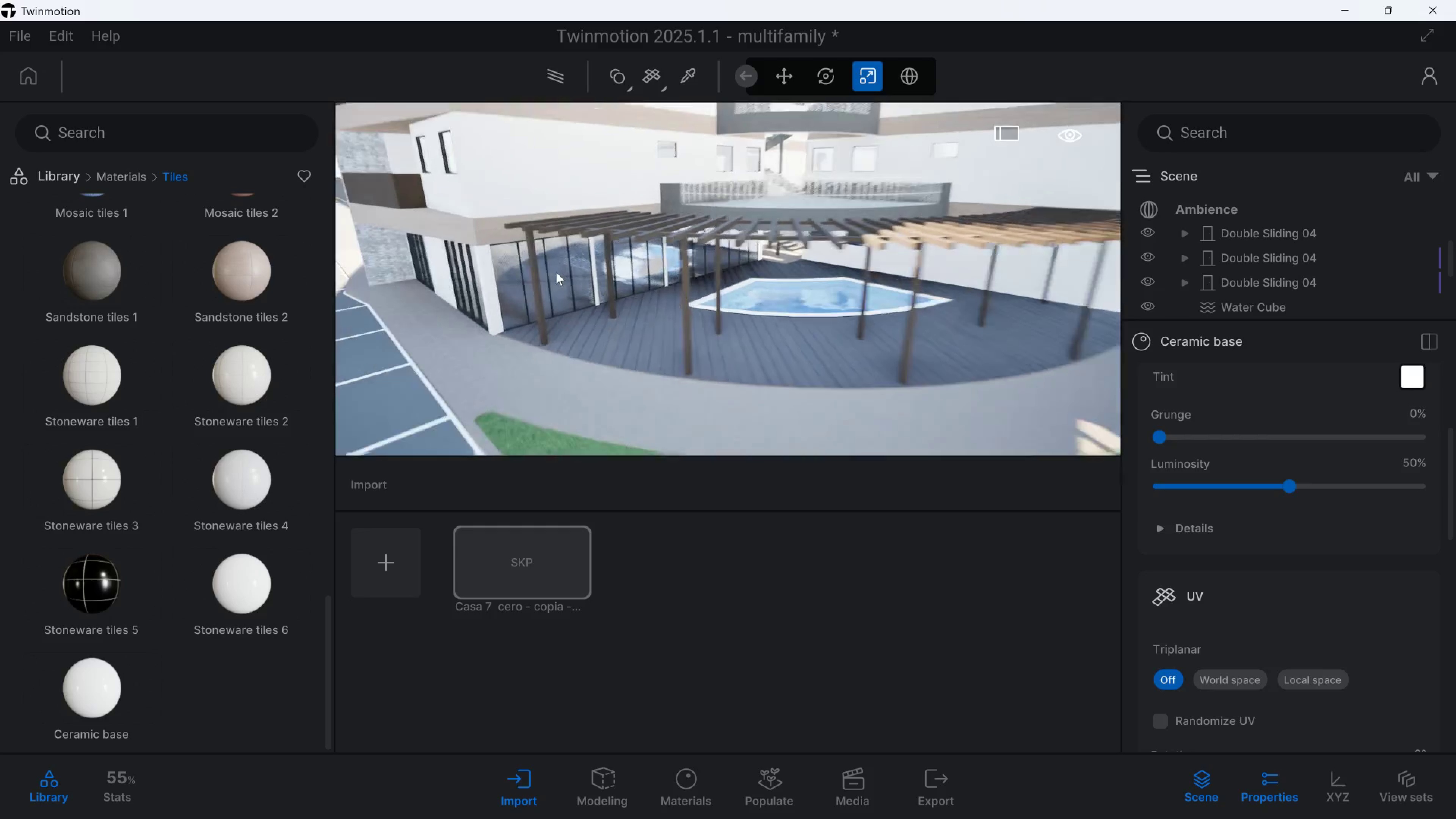 
hold_key(key=E, duration=0.66)
 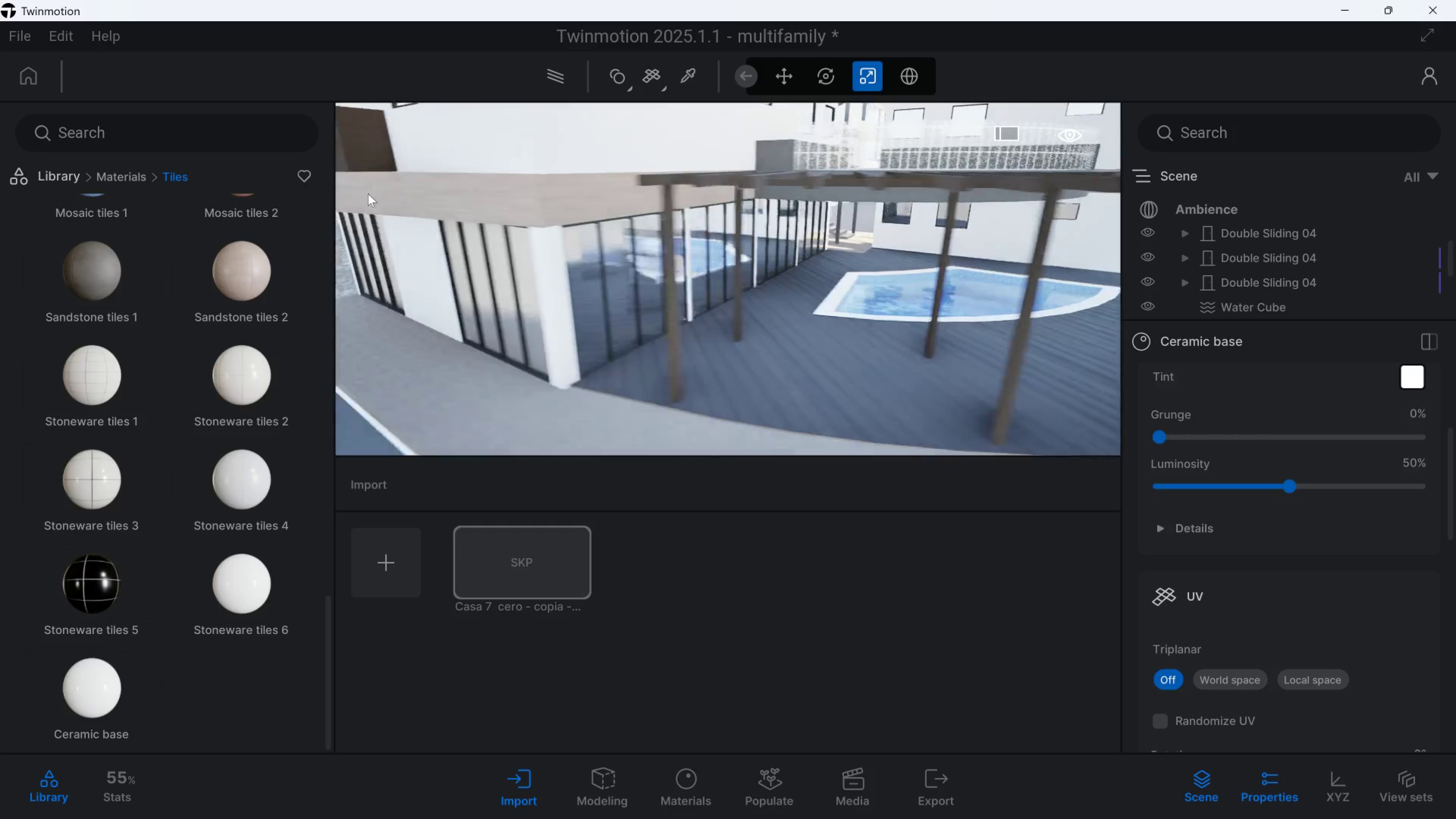 
hold_key(key=S, duration=1.3)
 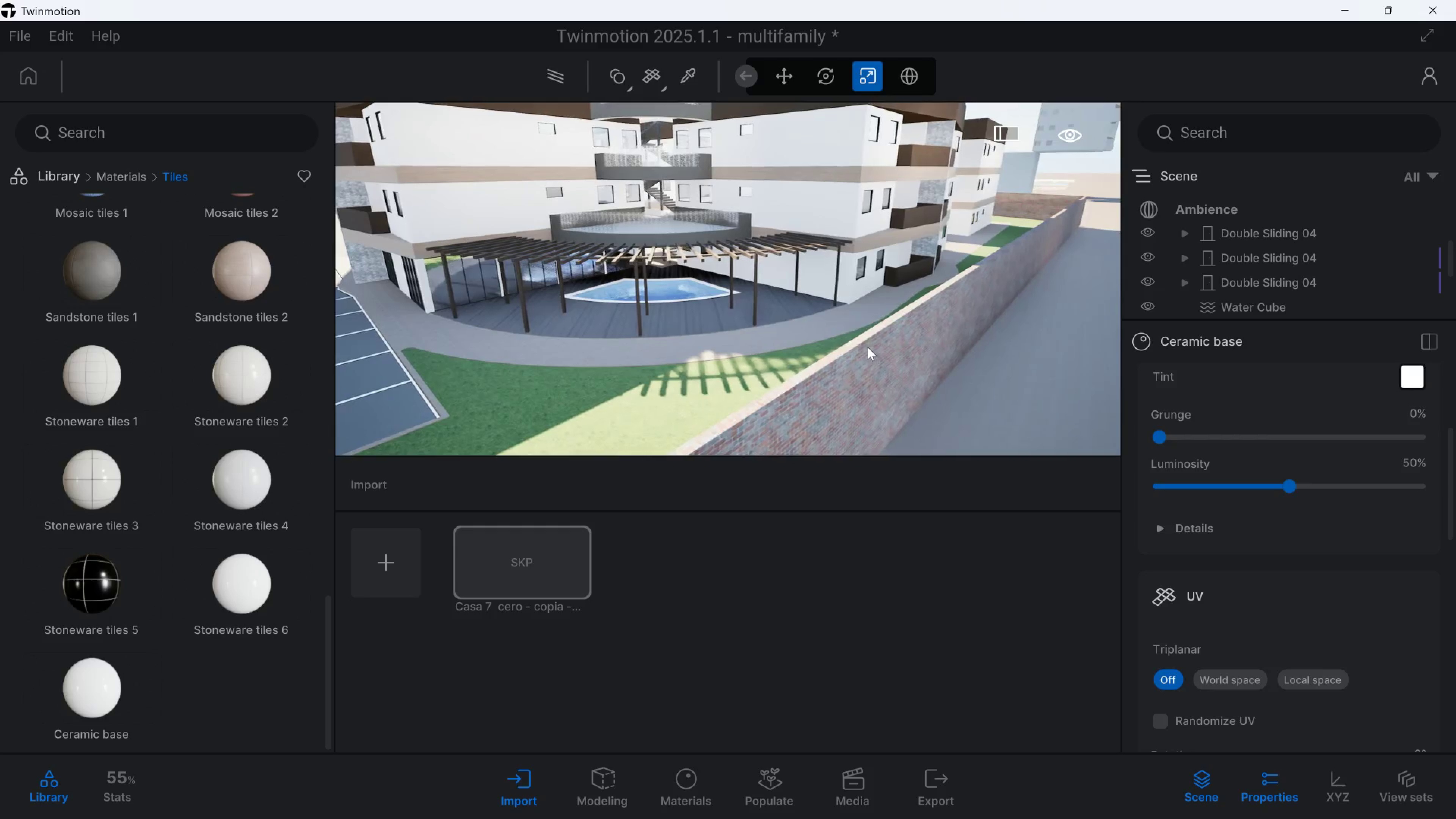 
hold_key(key=D, duration=0.88)
 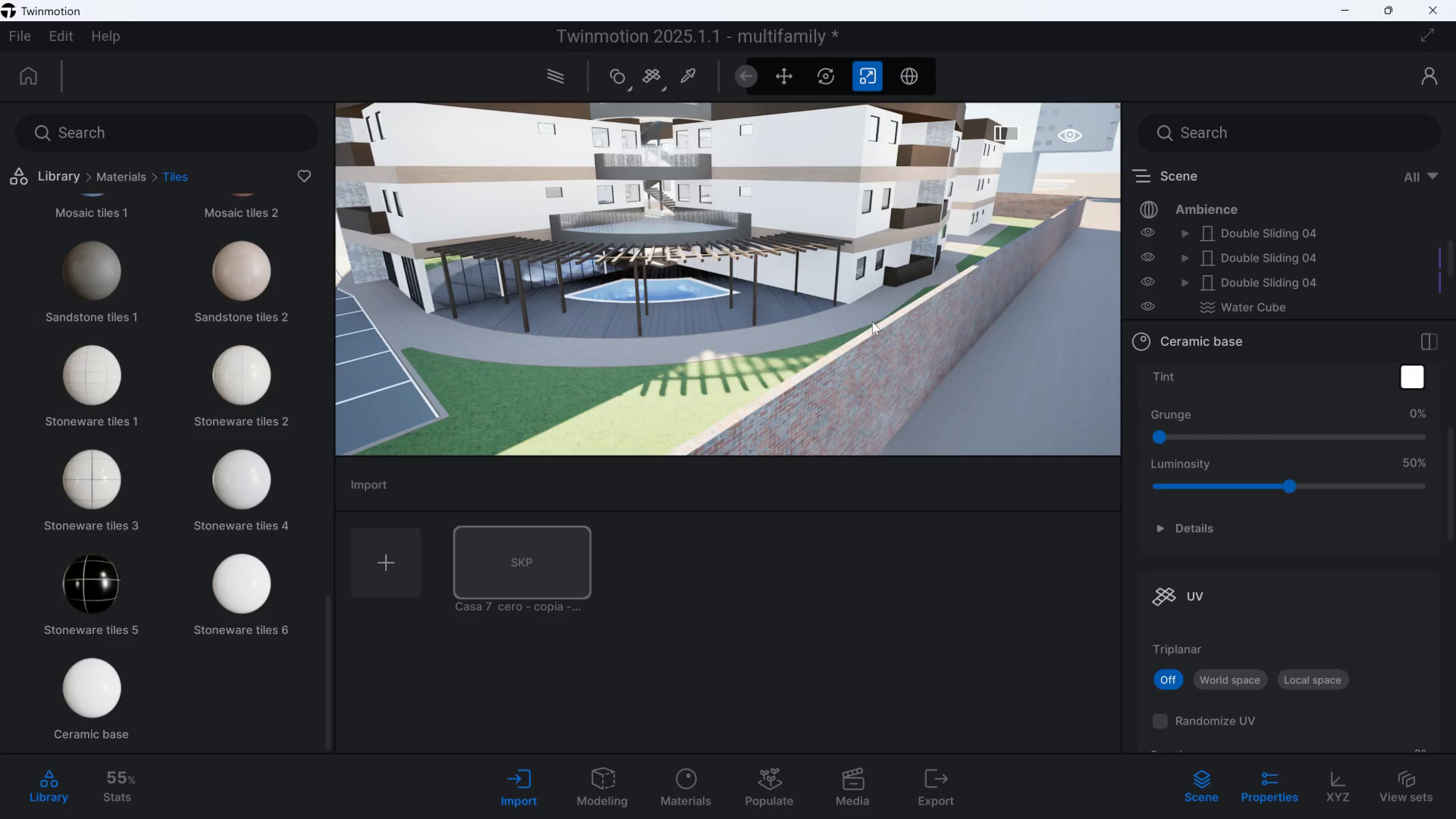 
type(dd)
 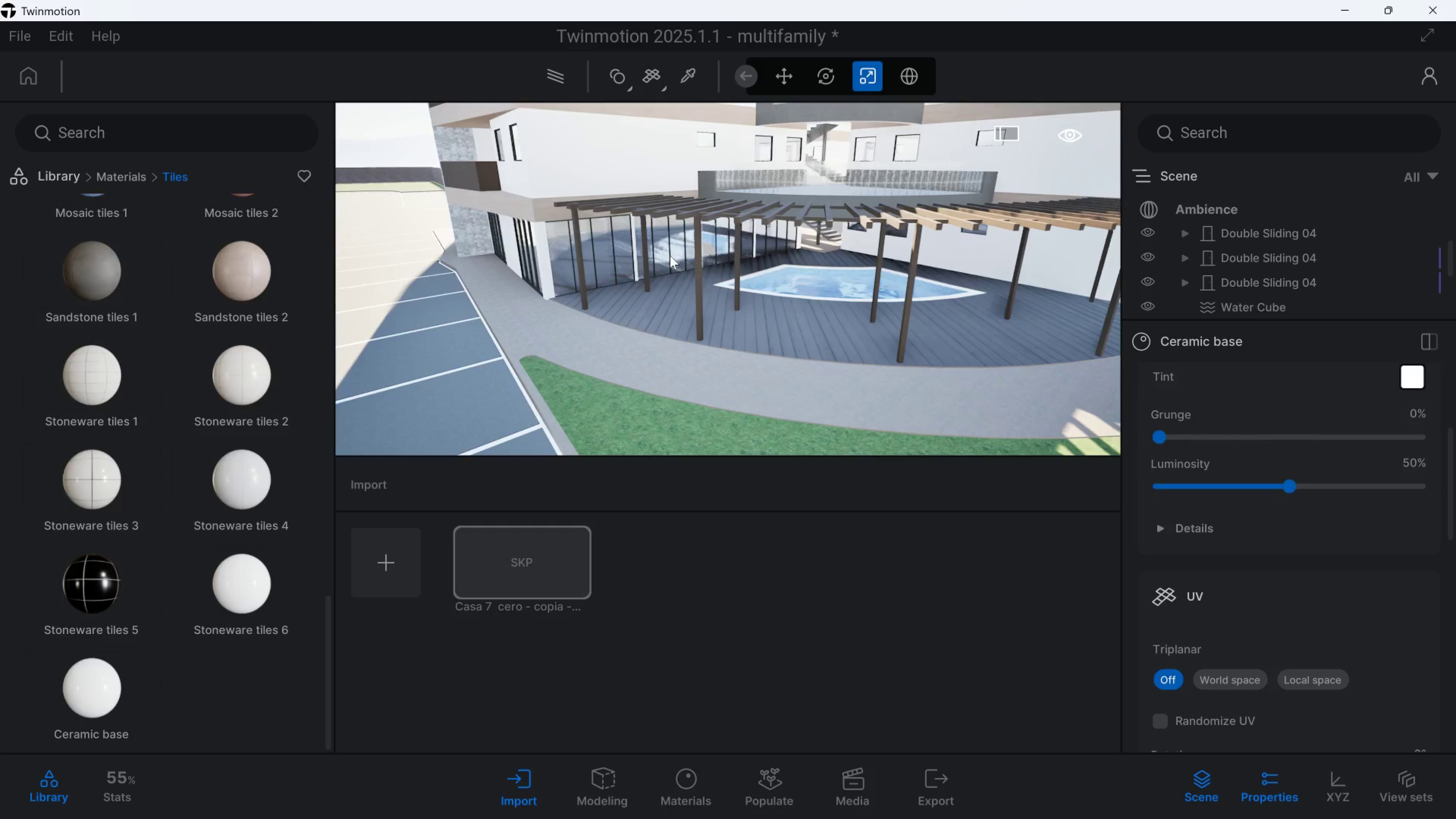 
hold_key(key=A, duration=1.02)
 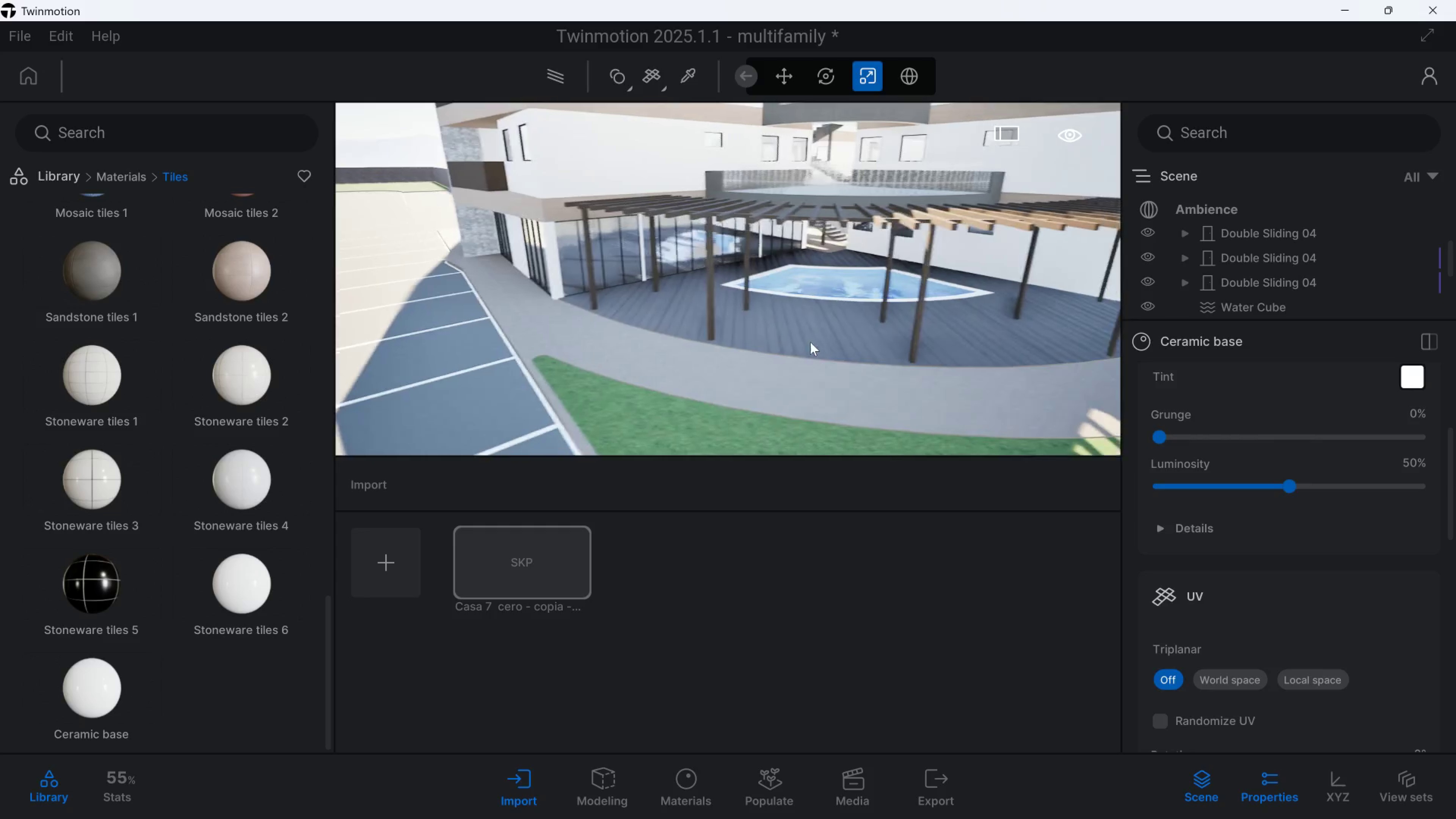 
hold_key(key=W, duration=0.83)
 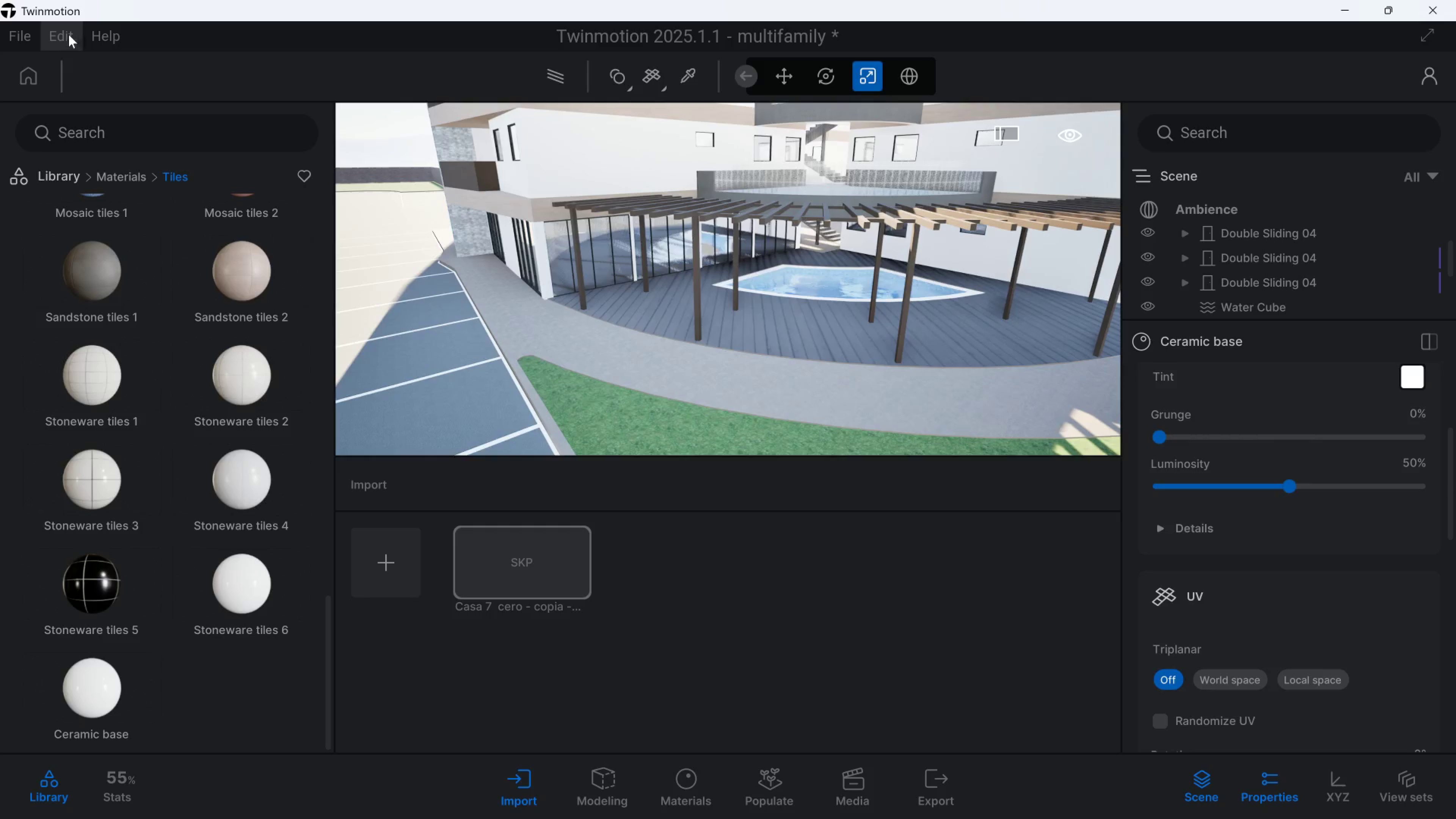 
left_click([23, 36])
 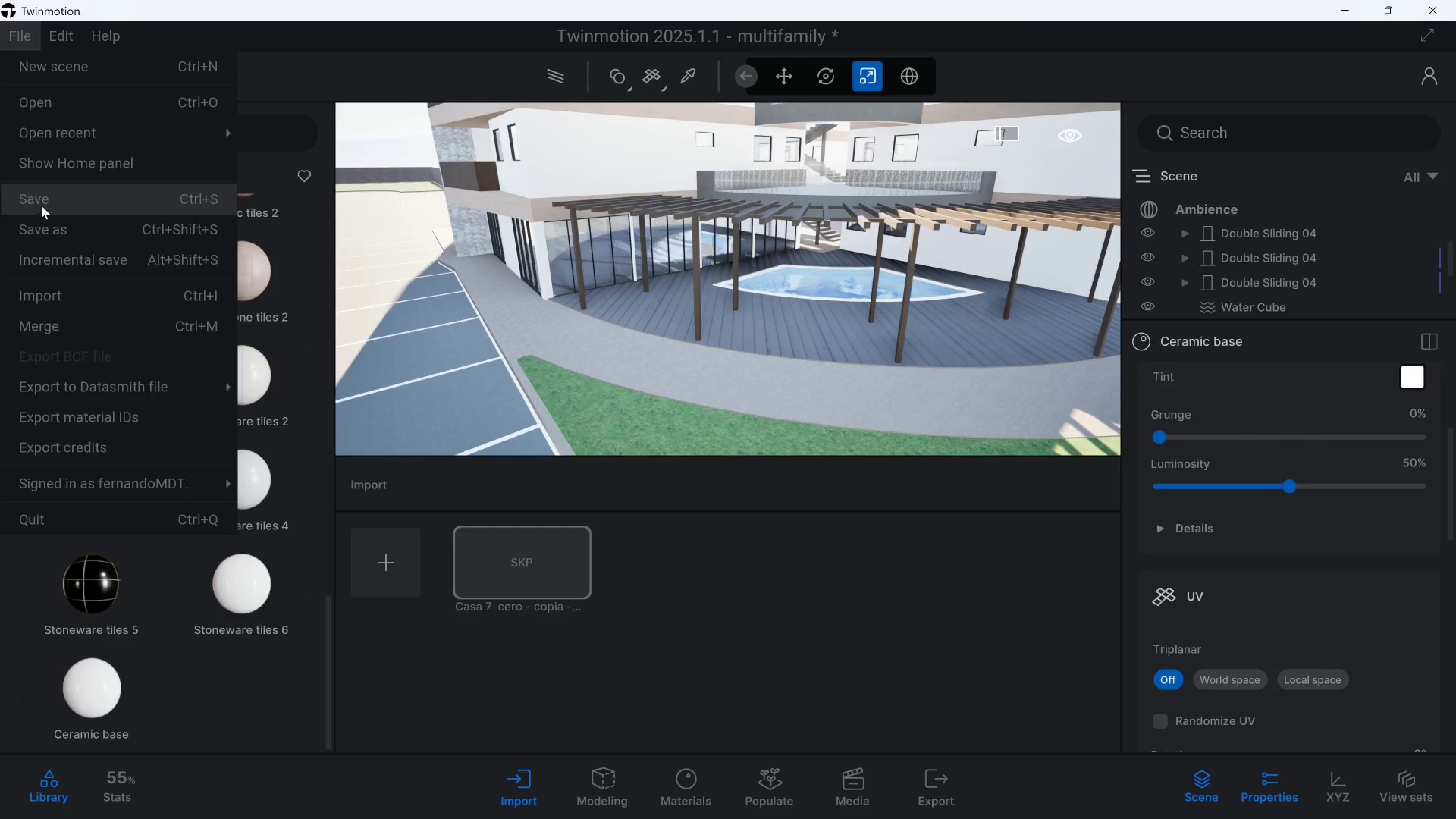 
left_click([42, 201])
 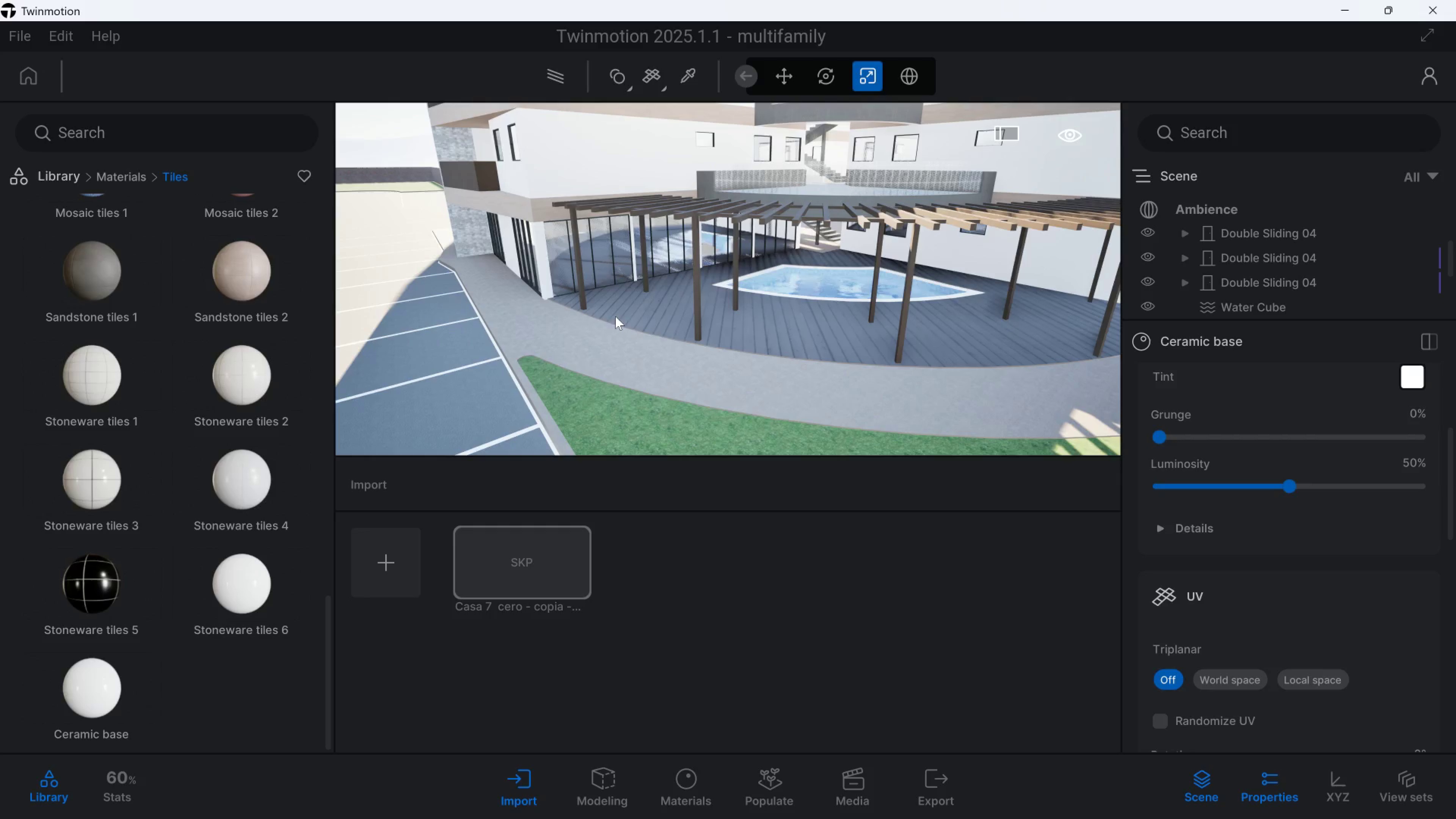 
left_click([528, 788])
 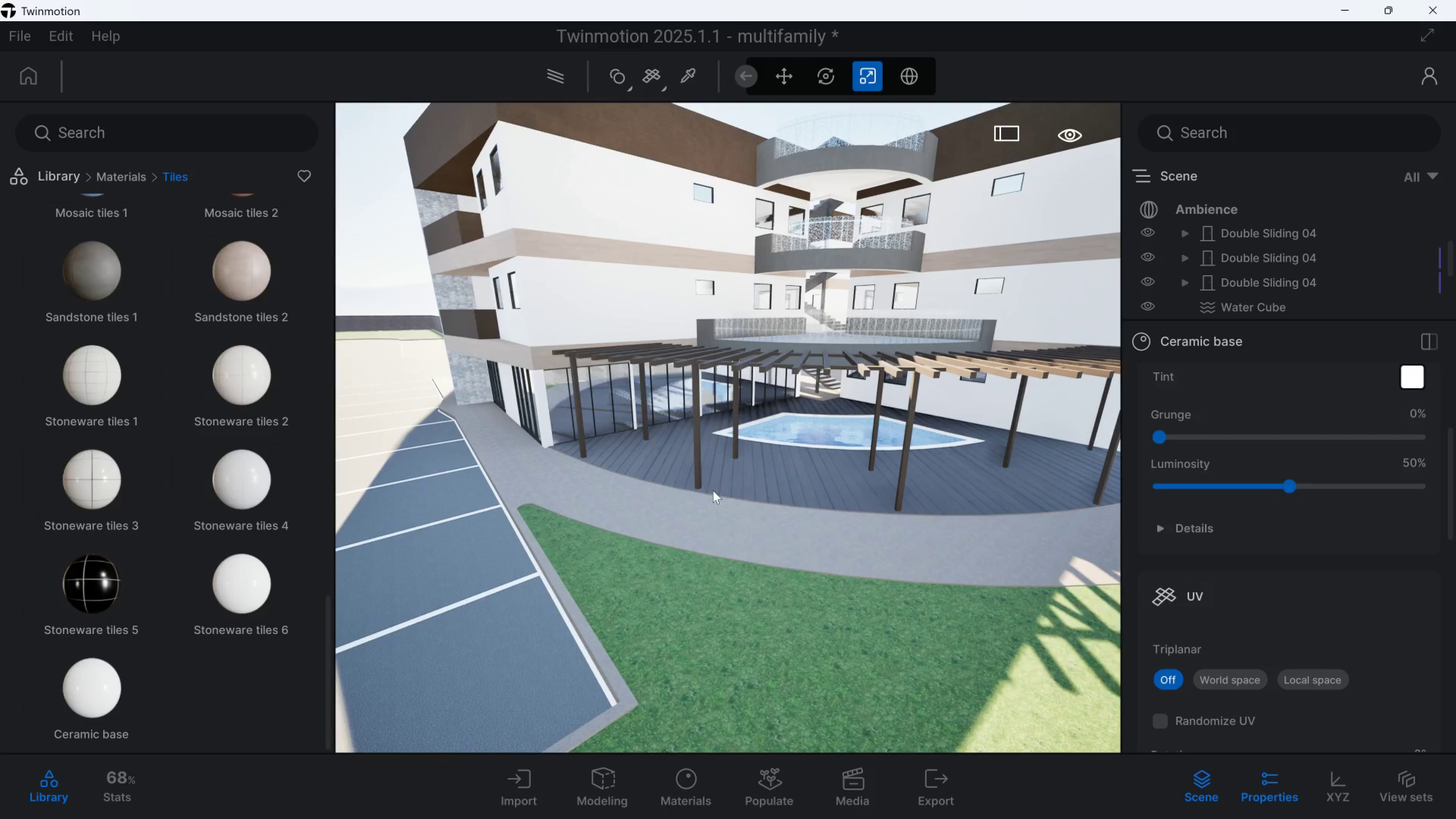 
type(dww)
 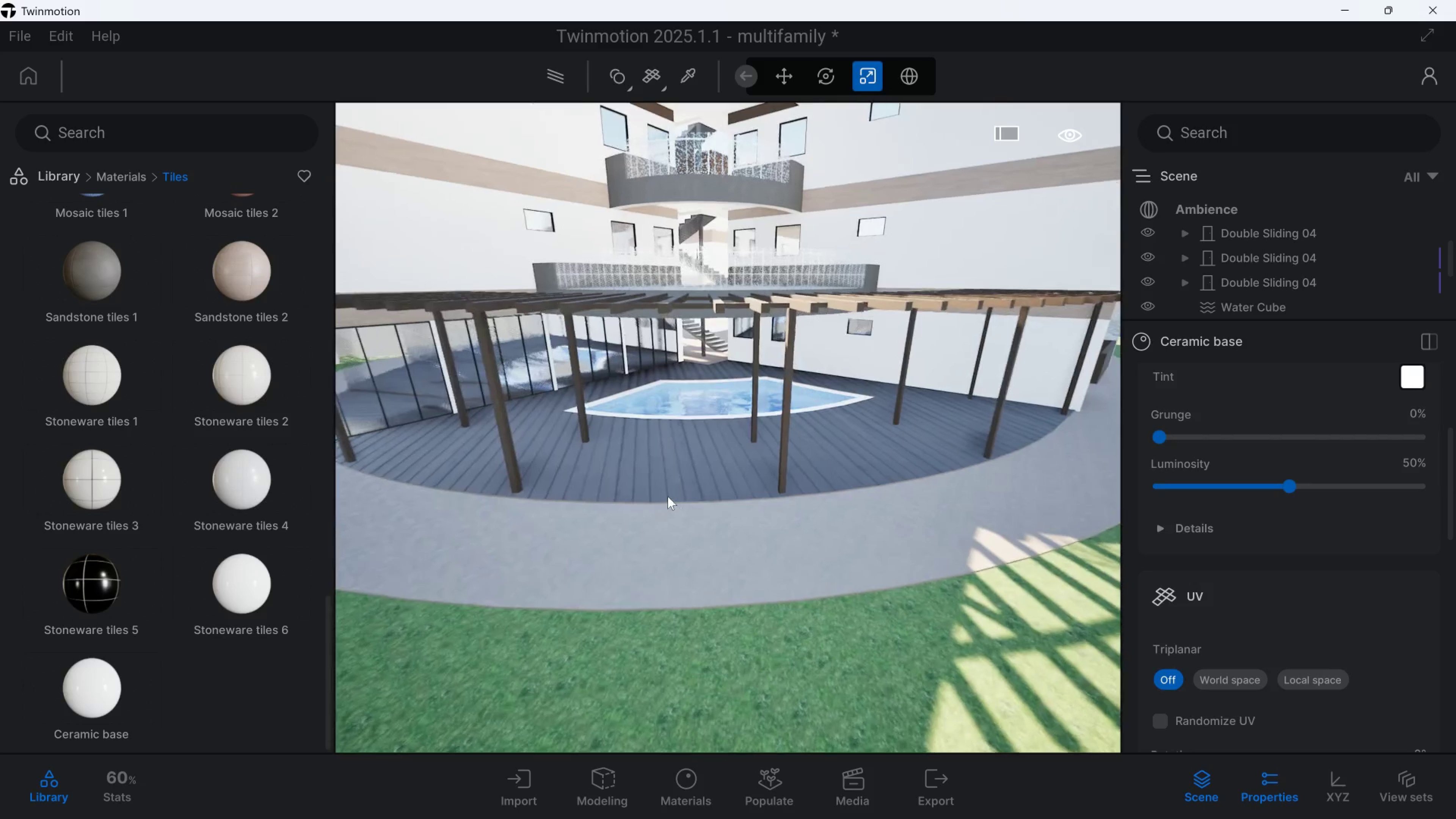 
hold_key(key=Q, duration=0.79)
 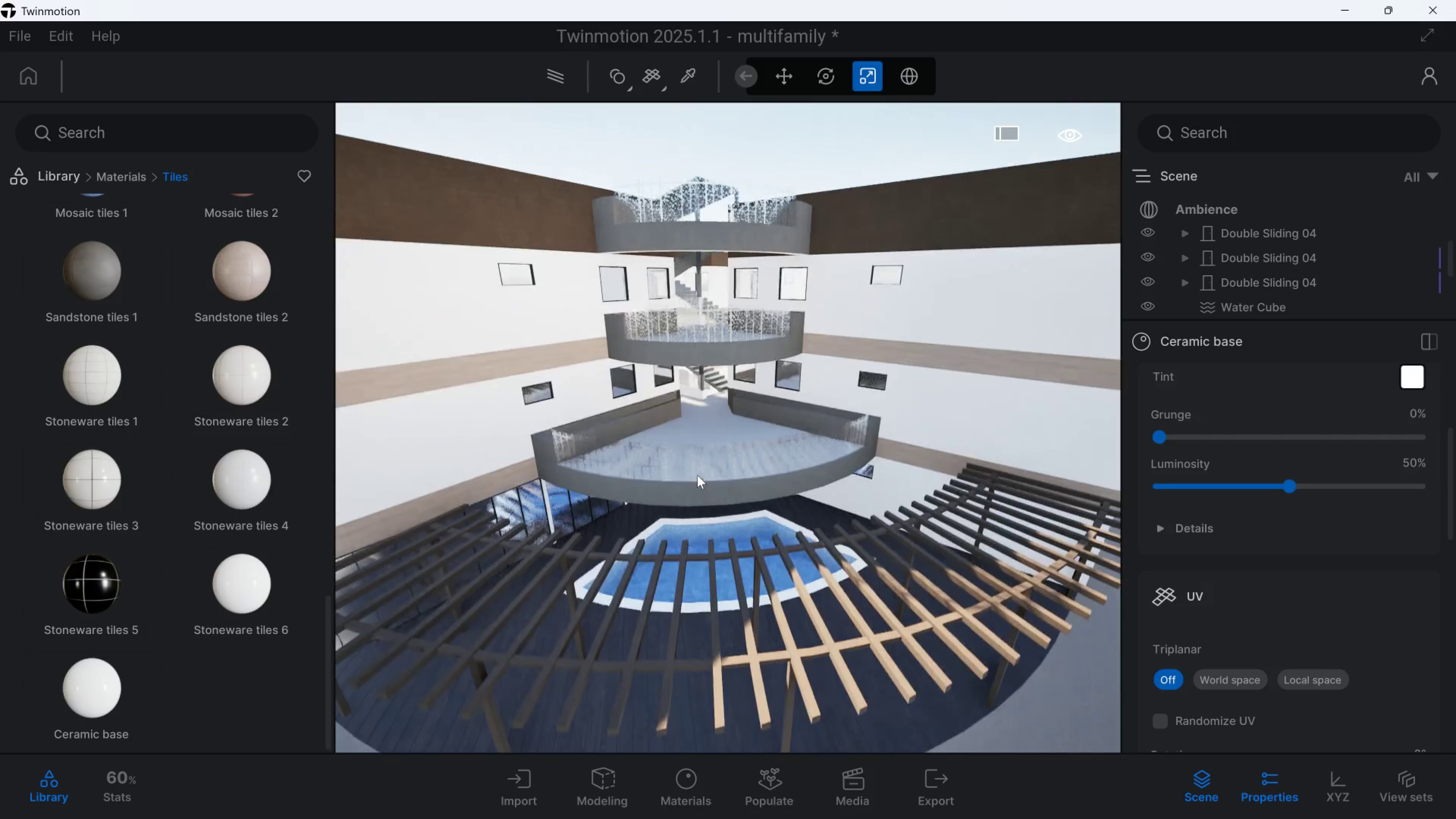 
hold_key(key=Q, duration=1.02)
 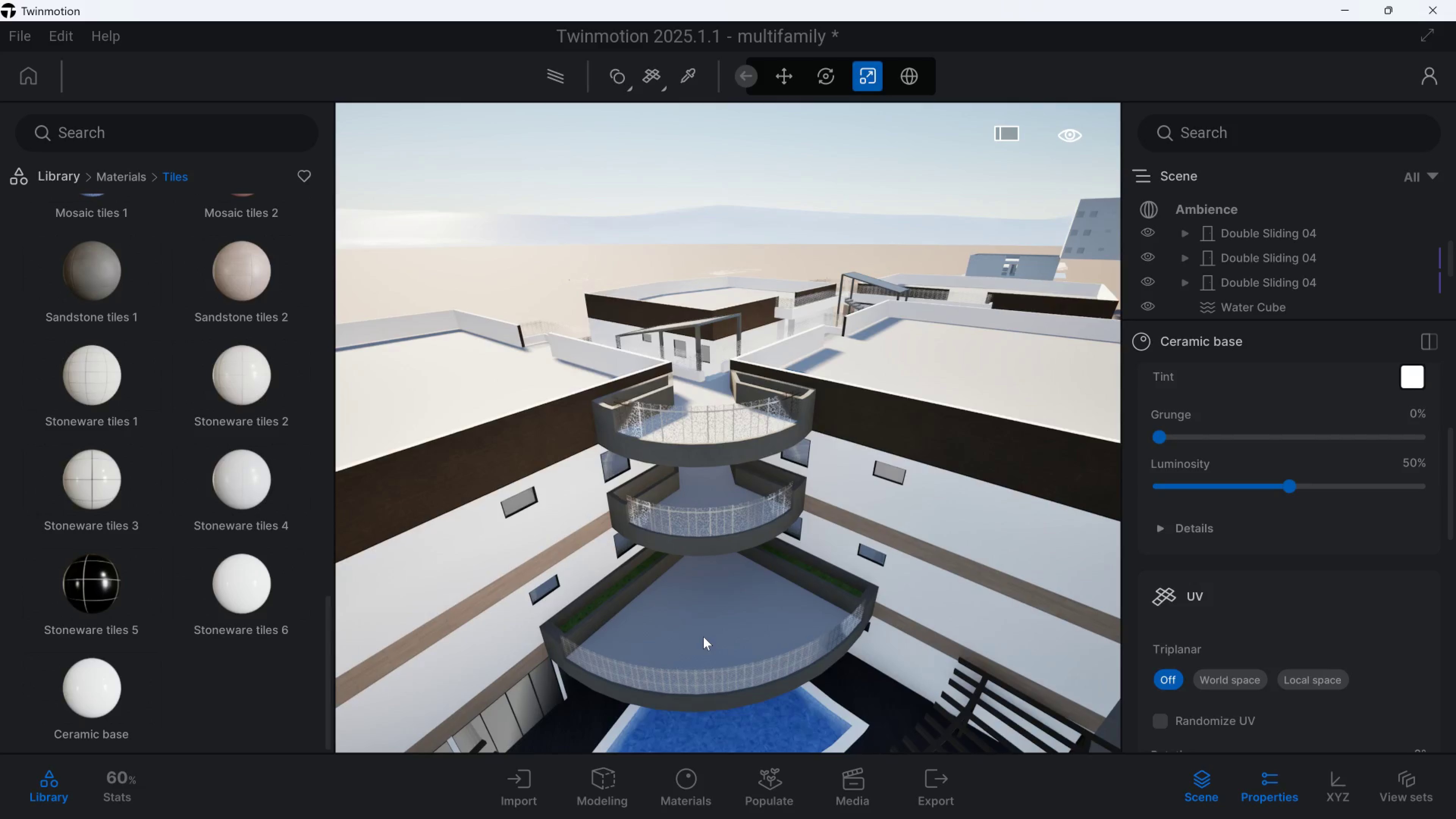 
hold_key(key=A, duration=1.5)
 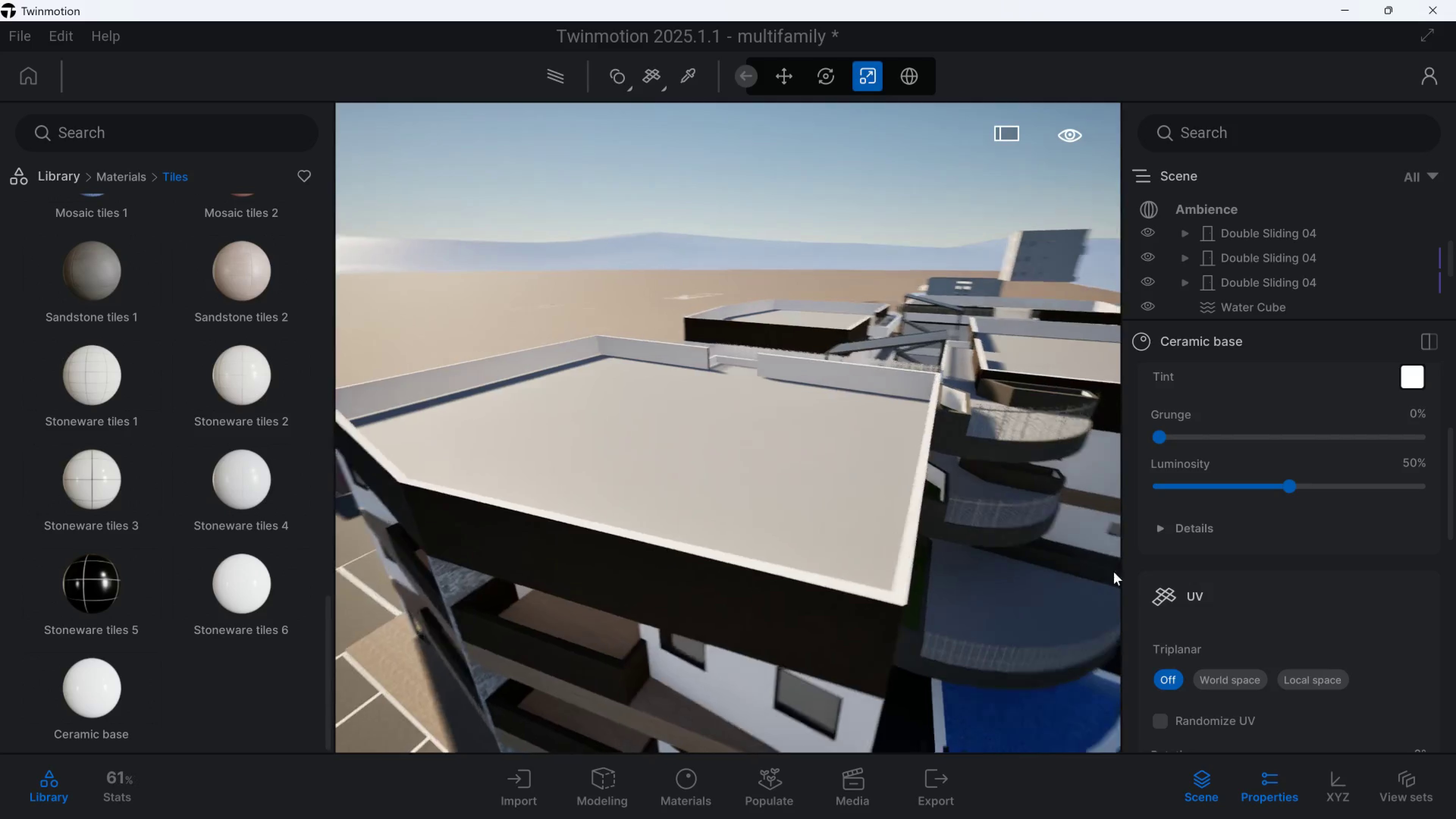 
hold_key(key=A, duration=0.97)
 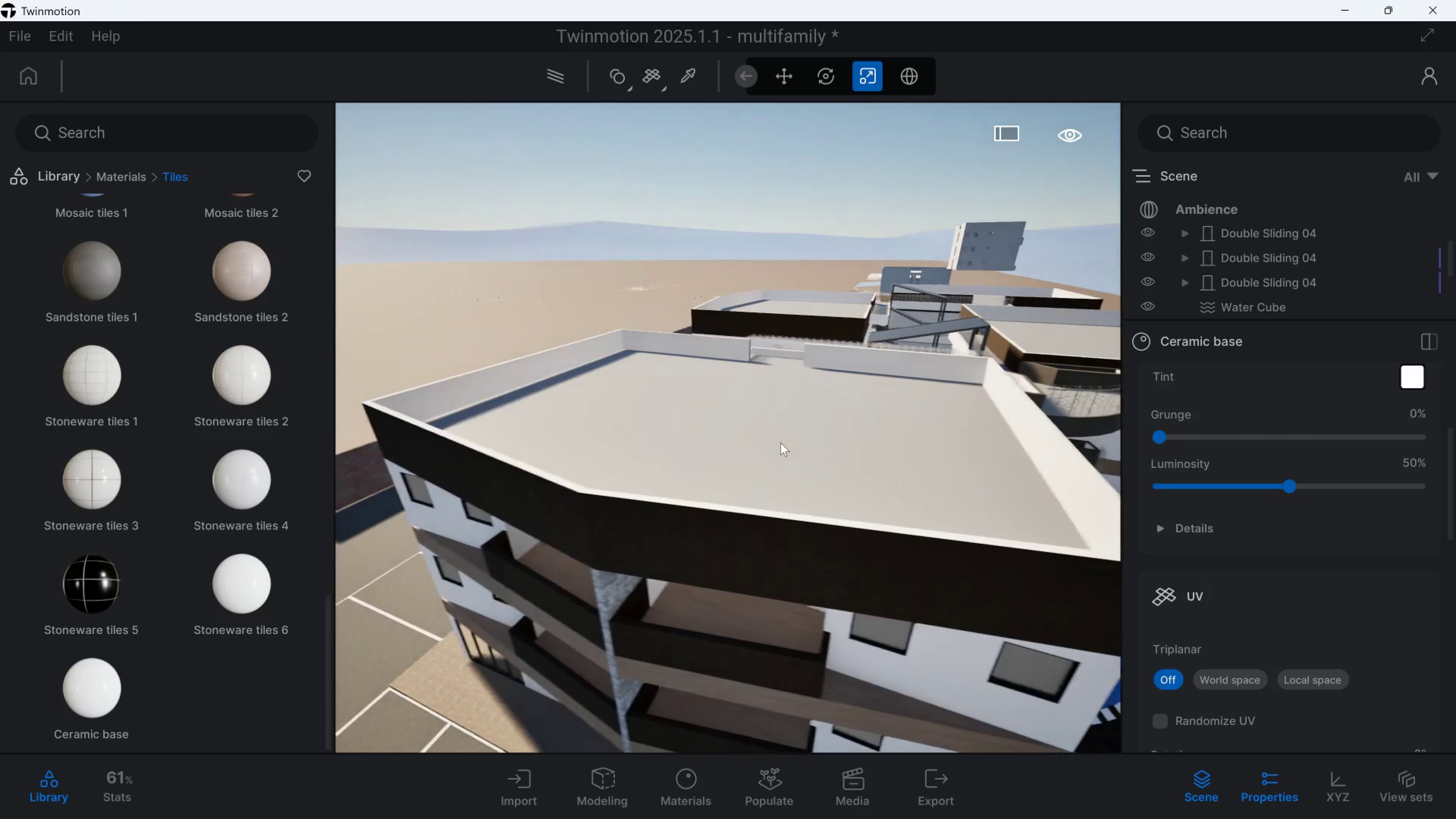 
hold_key(key=Q, duration=0.74)
 